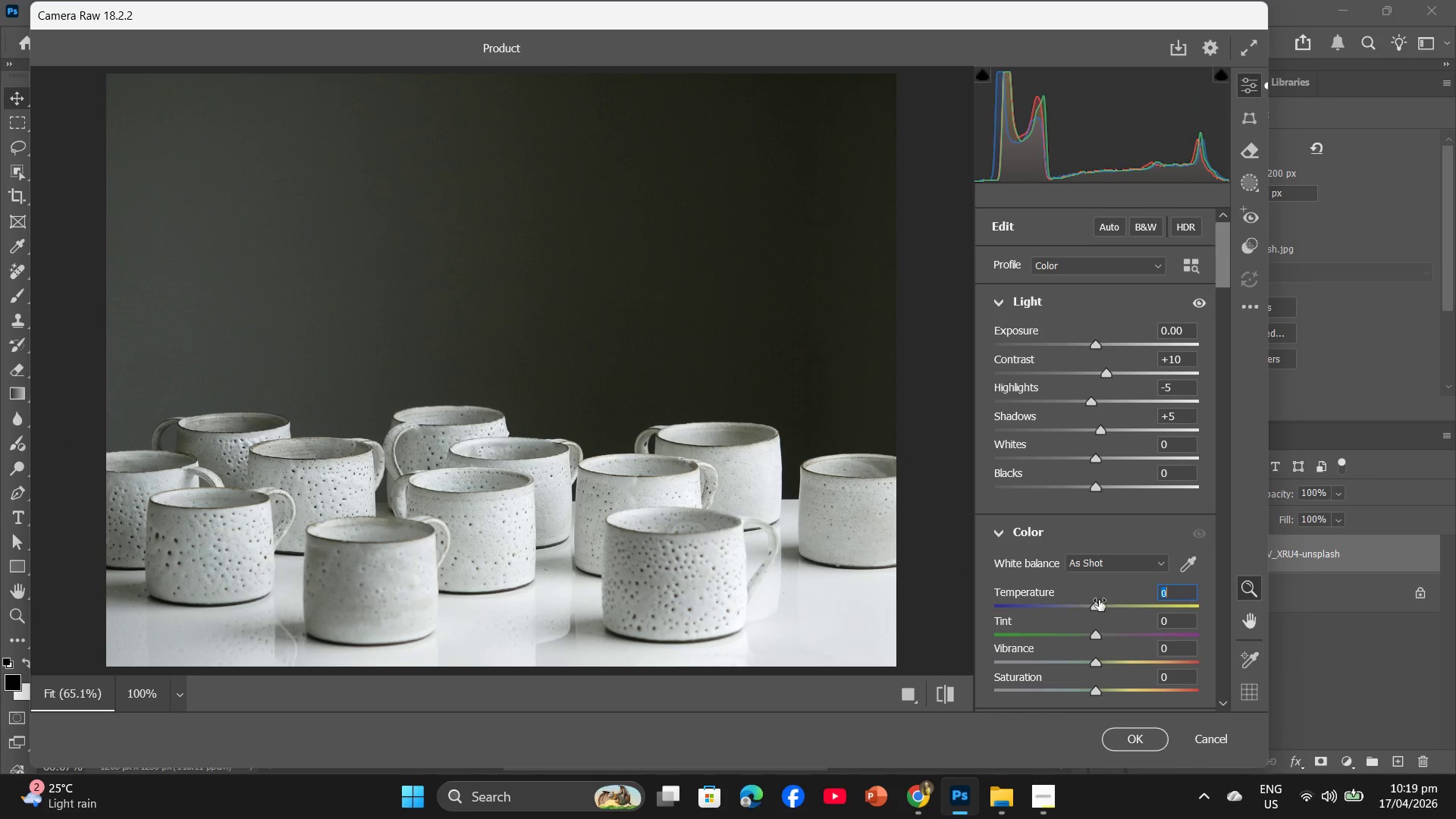 
wait(6.12)
 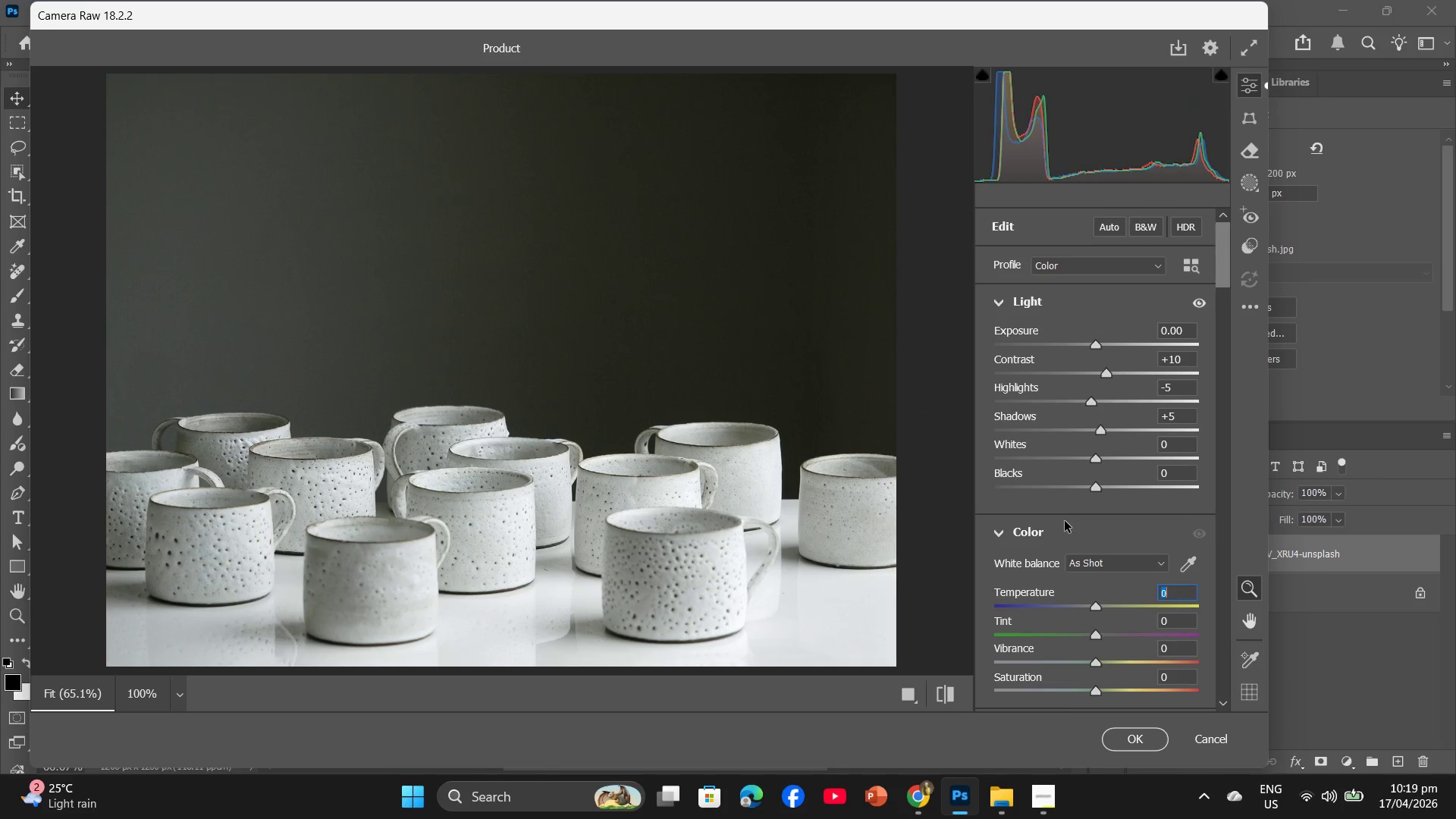 
key(Minus)
 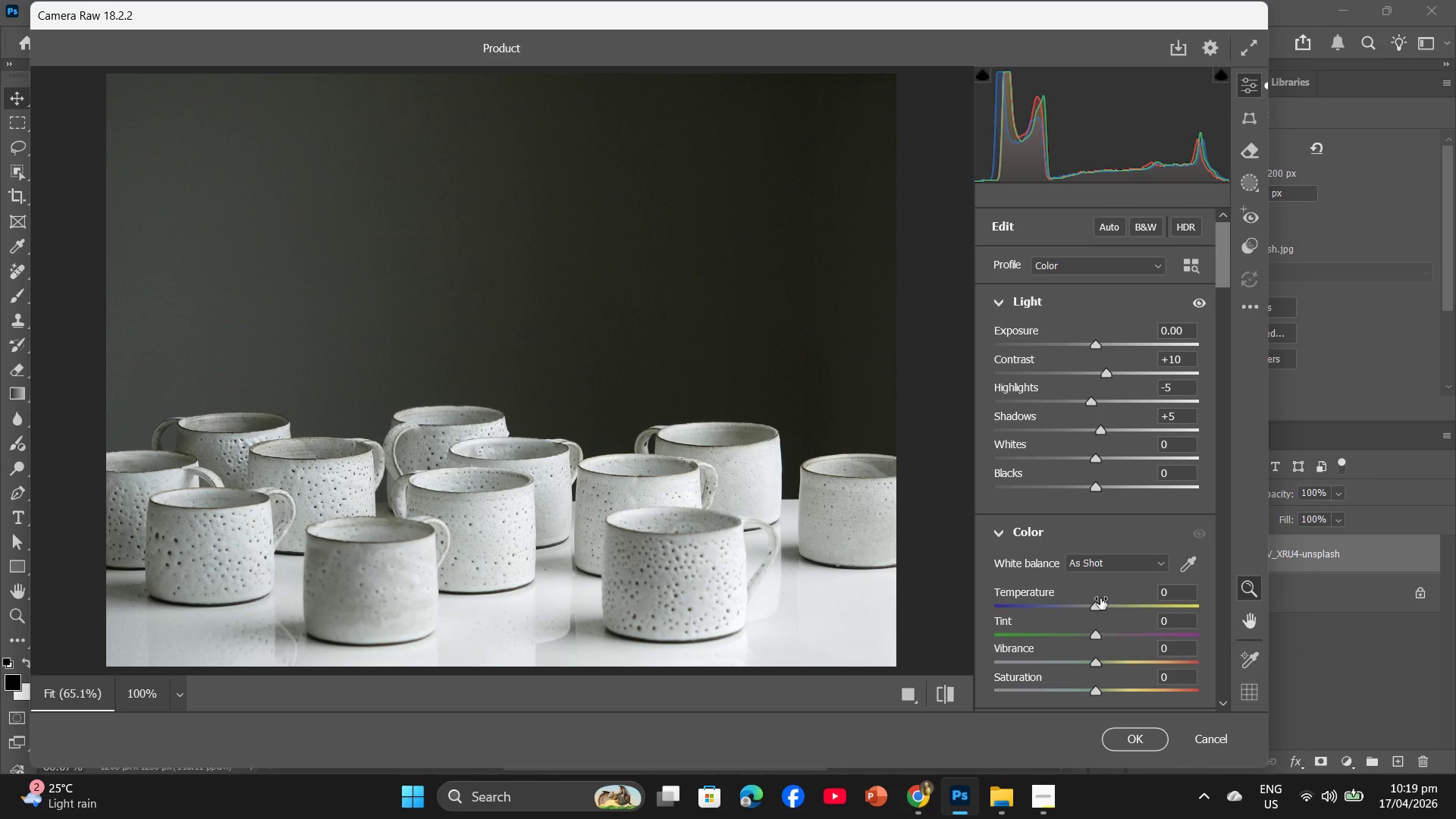 
key(Numpad1)
 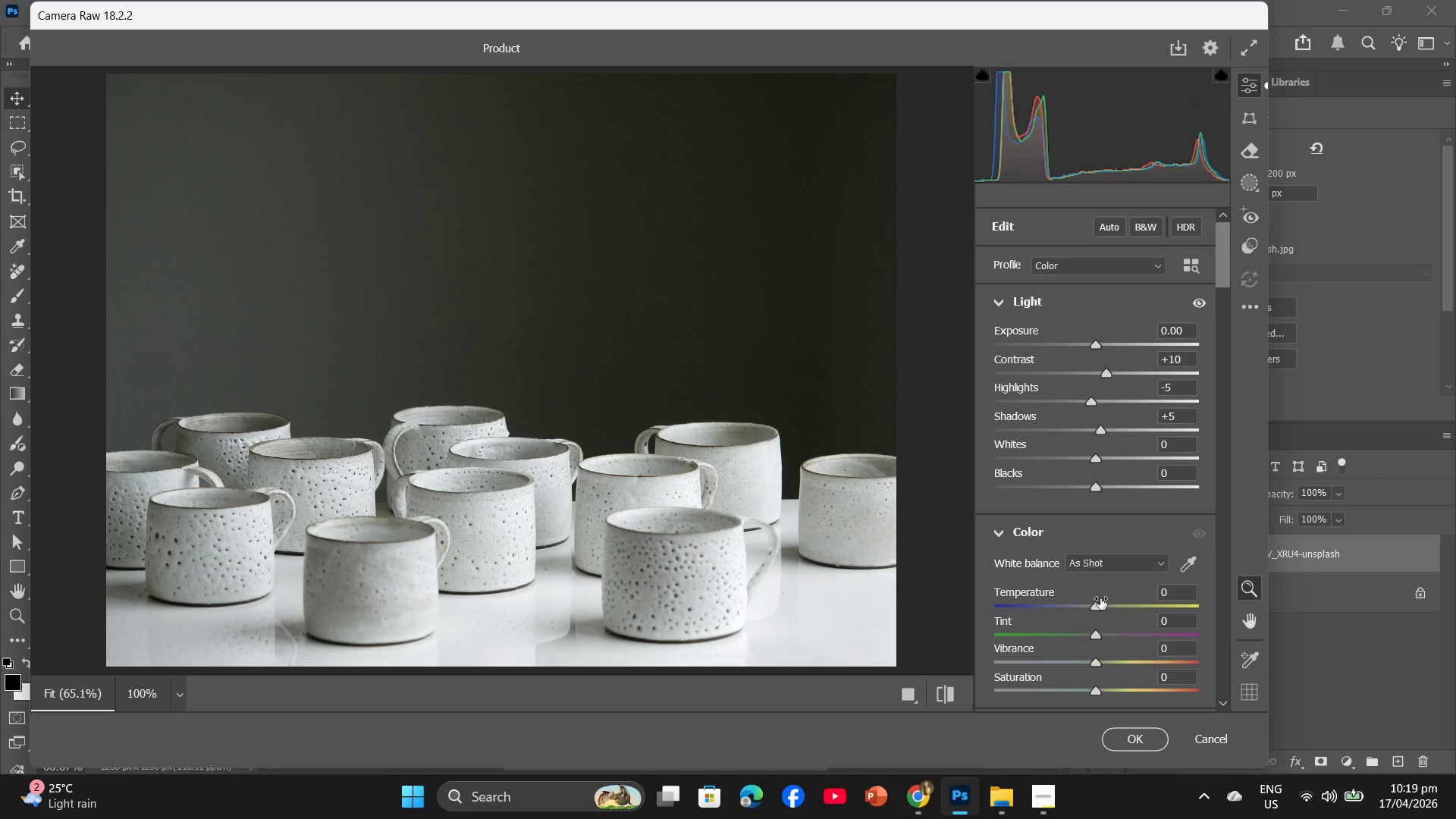 
key(Numpad5)
 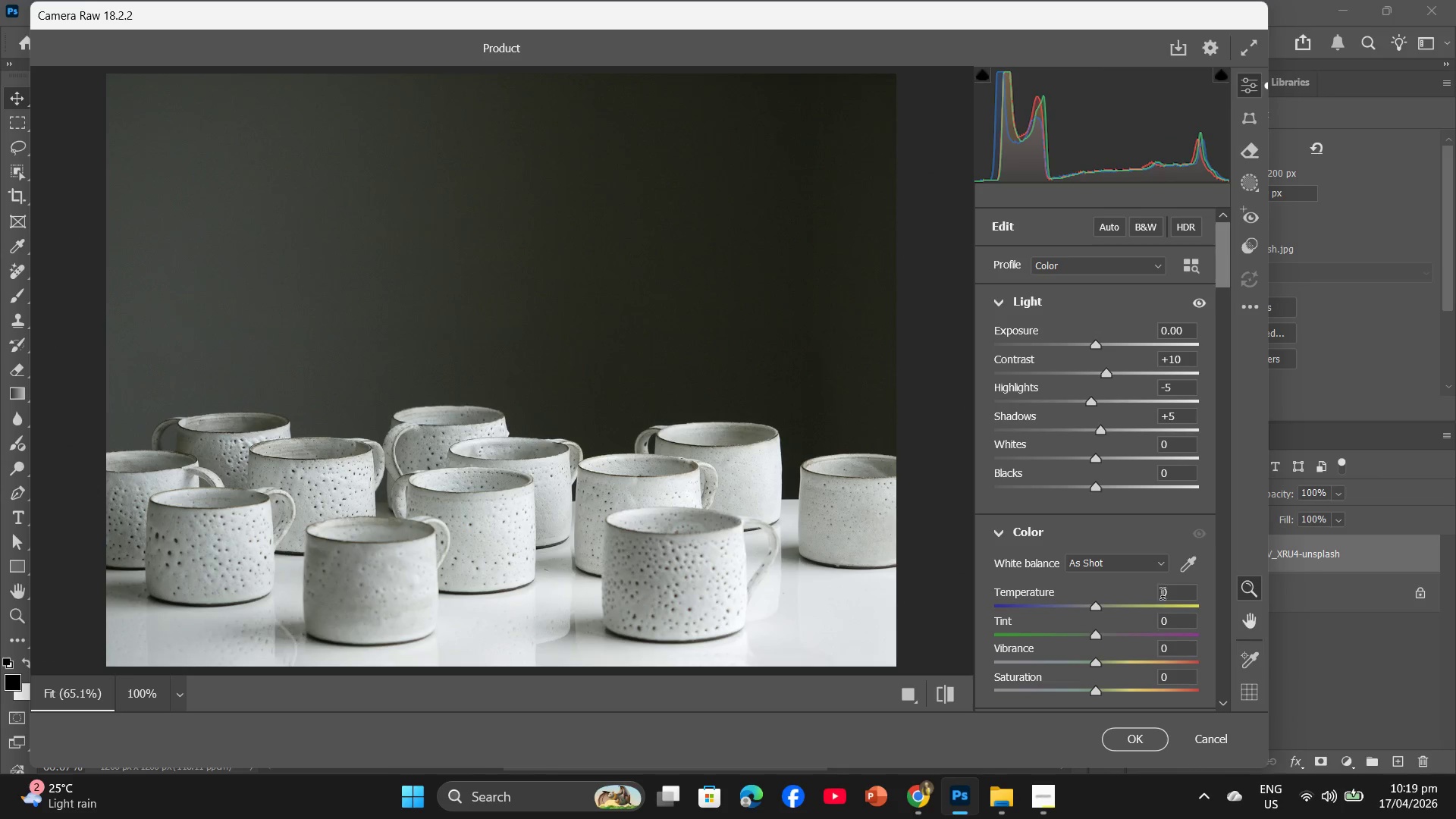 
left_click([1167, 594])
 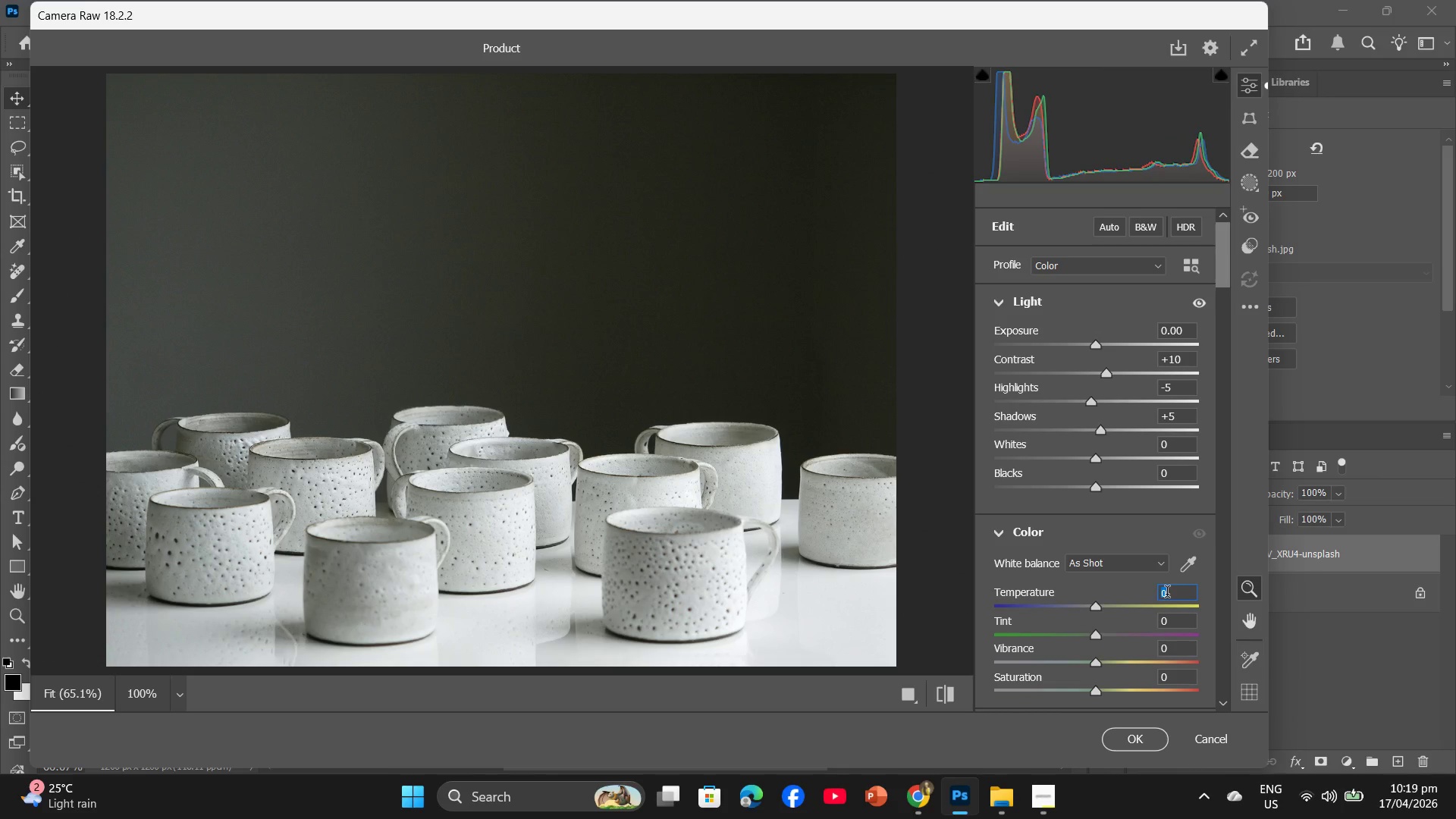 
key(Minus)
 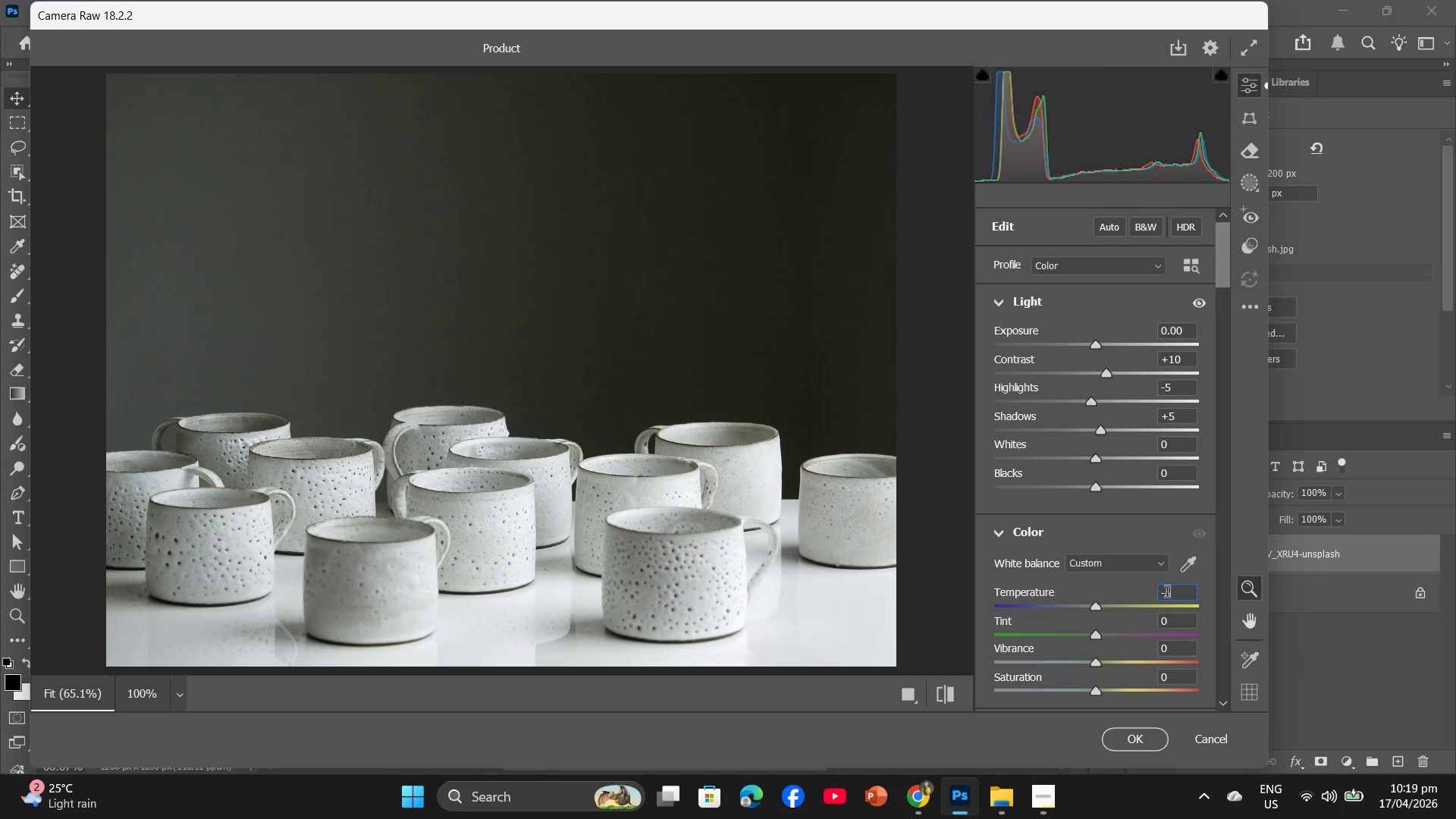 
key(Numpad1)
 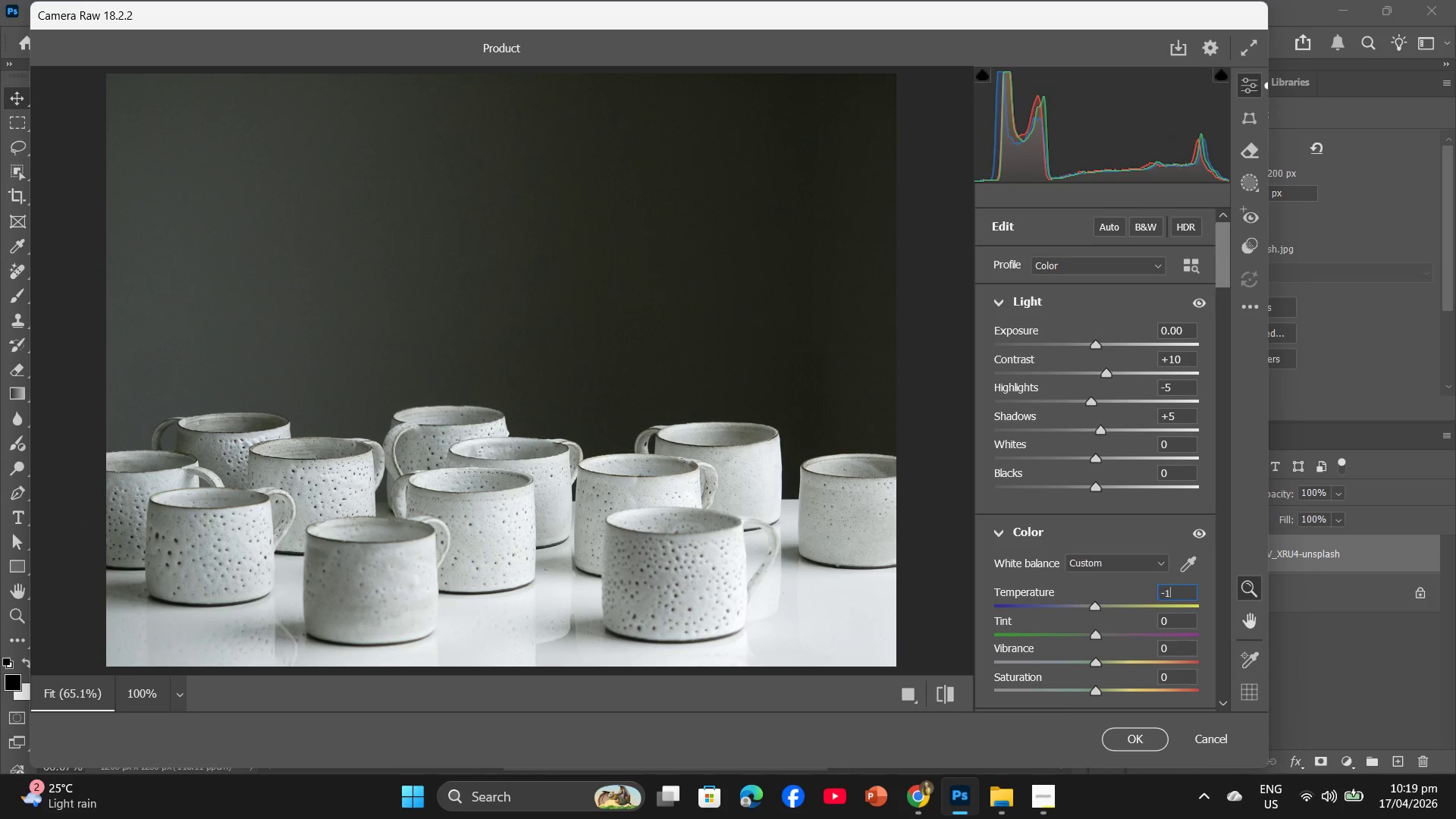 
key(Numpad5)
 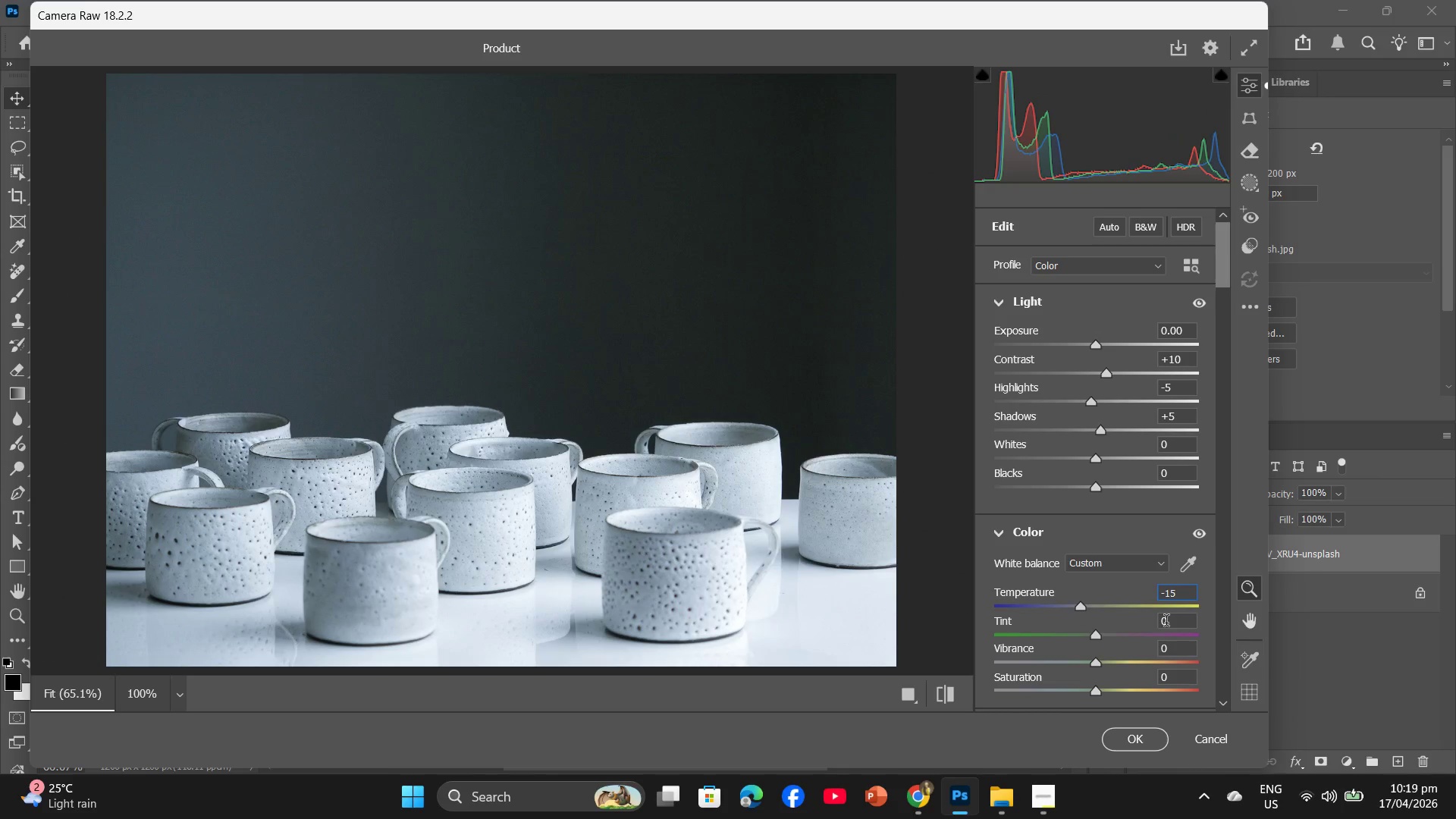 
left_click([1166, 623])
 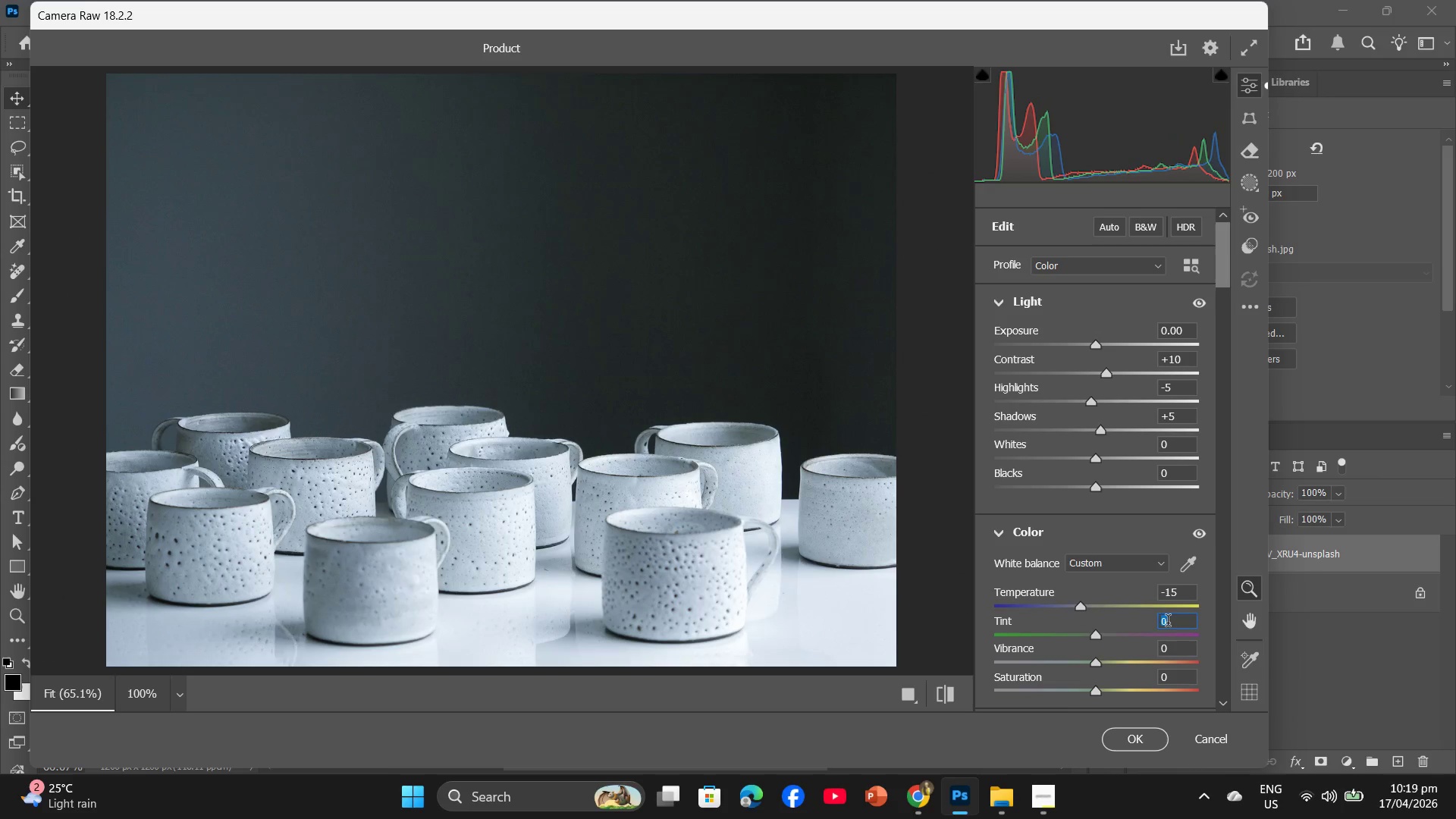 
key(Minus)
 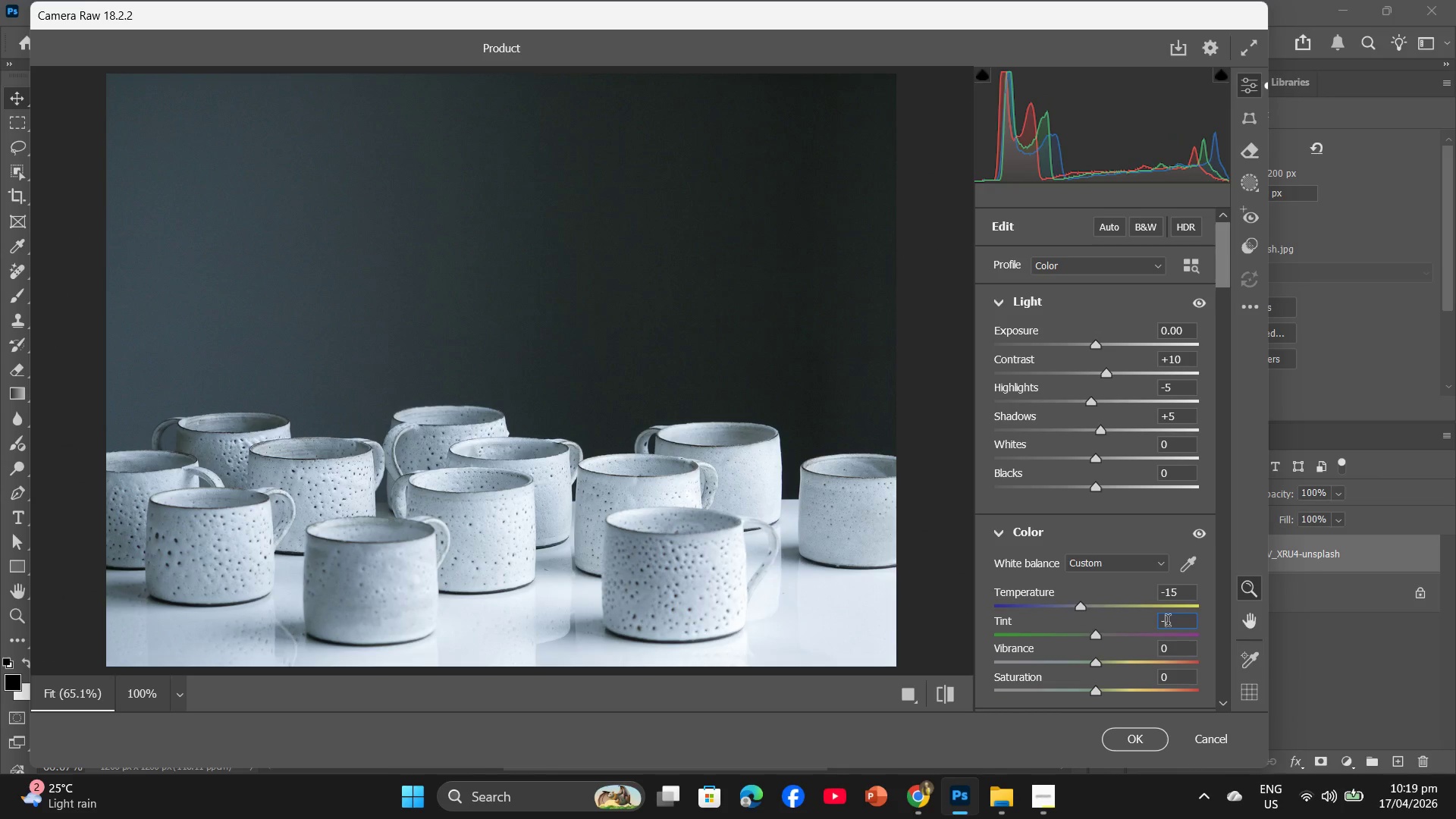 
key(Numpad3)
 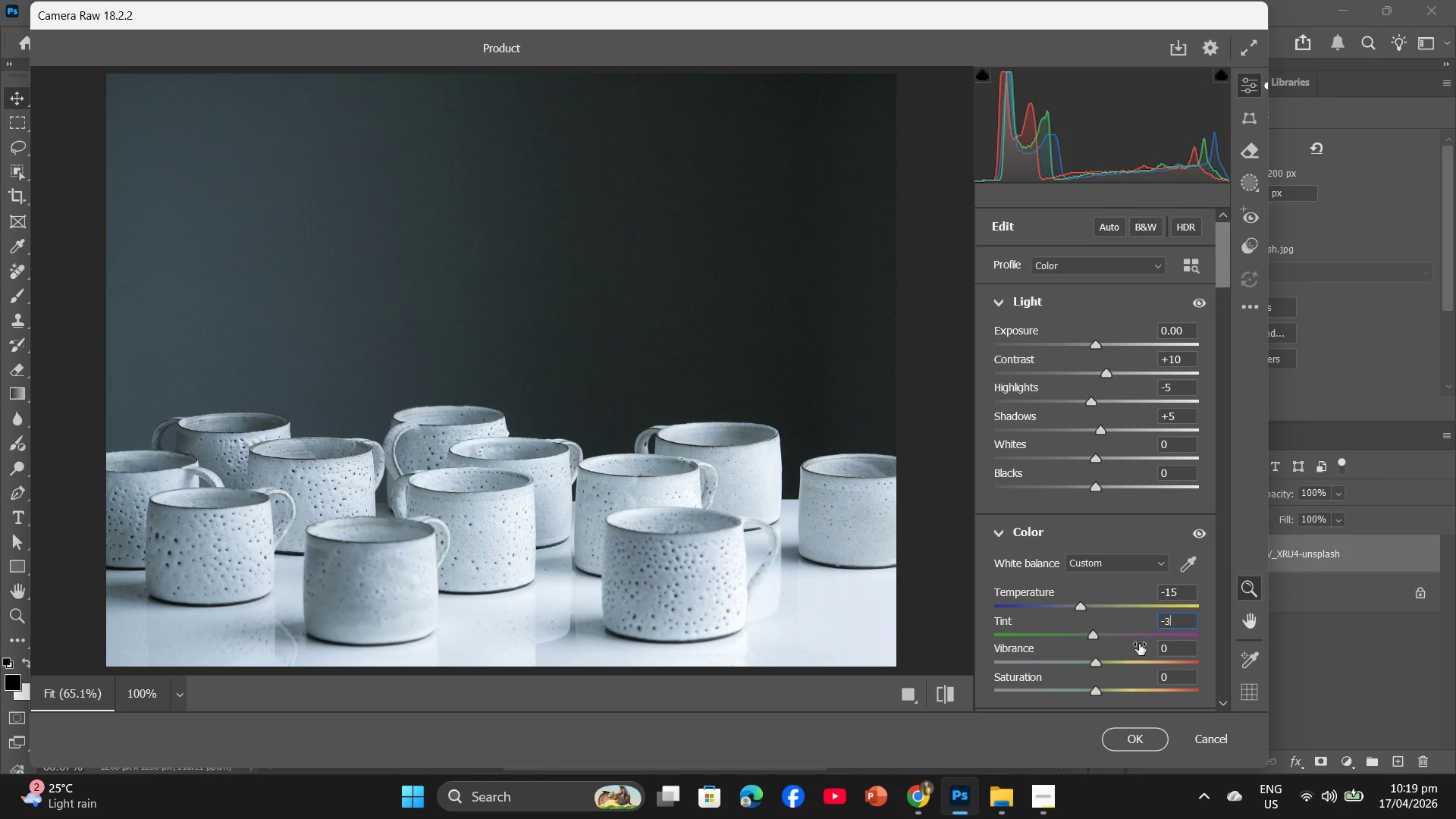 
scroll: coordinate [1141, 642], scroll_direction: down, amount: 3.0
 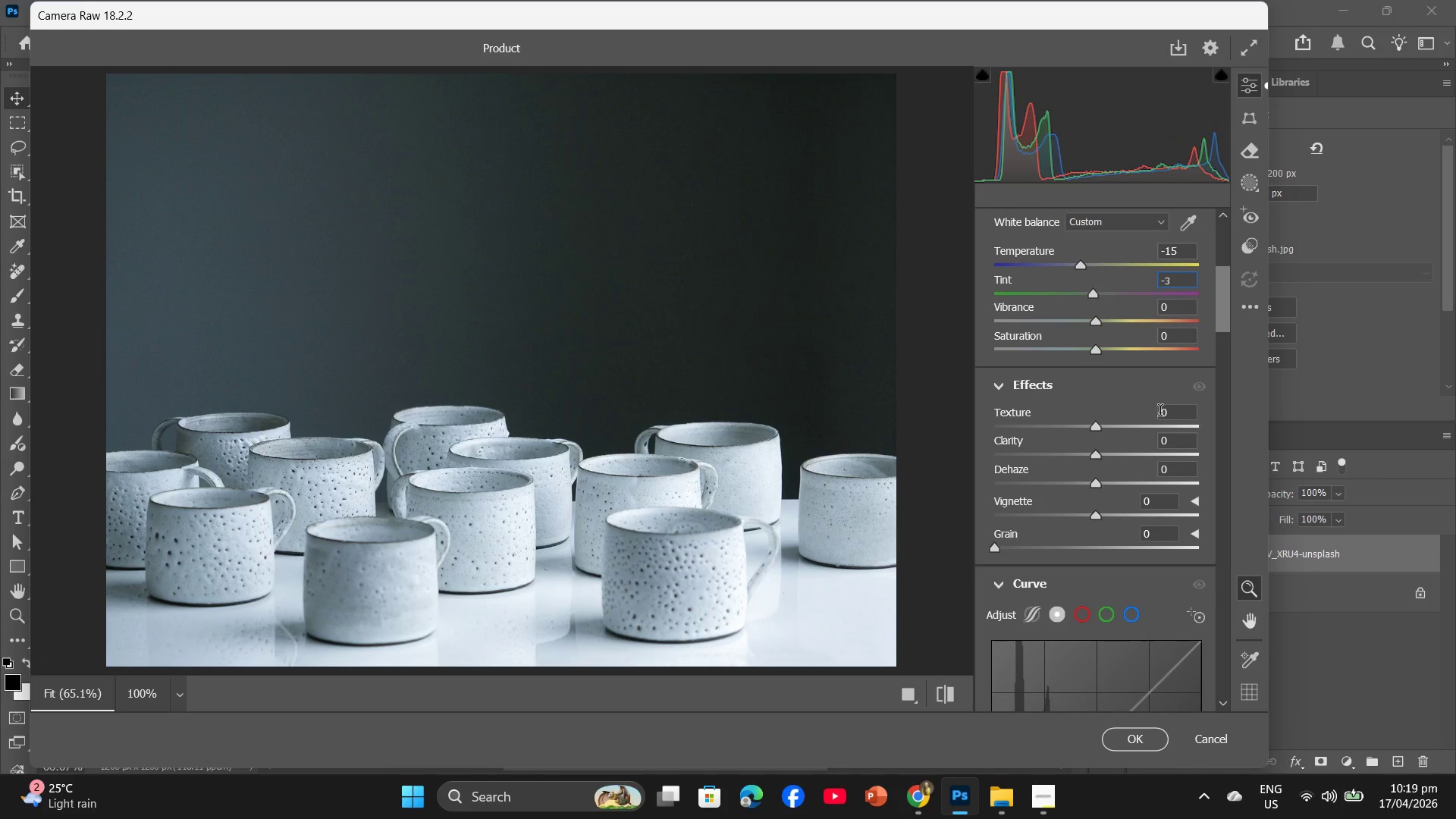 
left_click([1165, 414])
 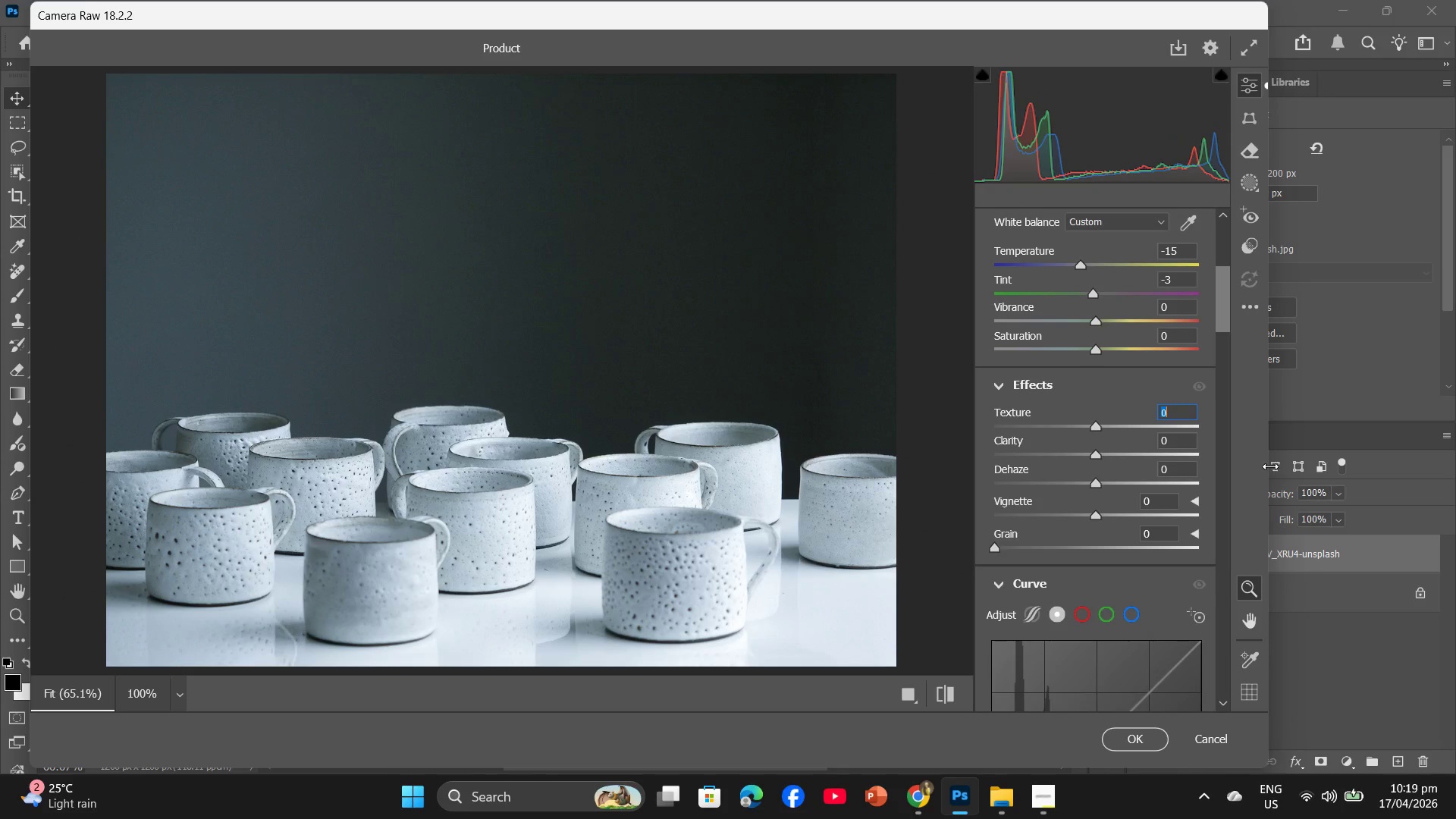 
key(Numpad1)
 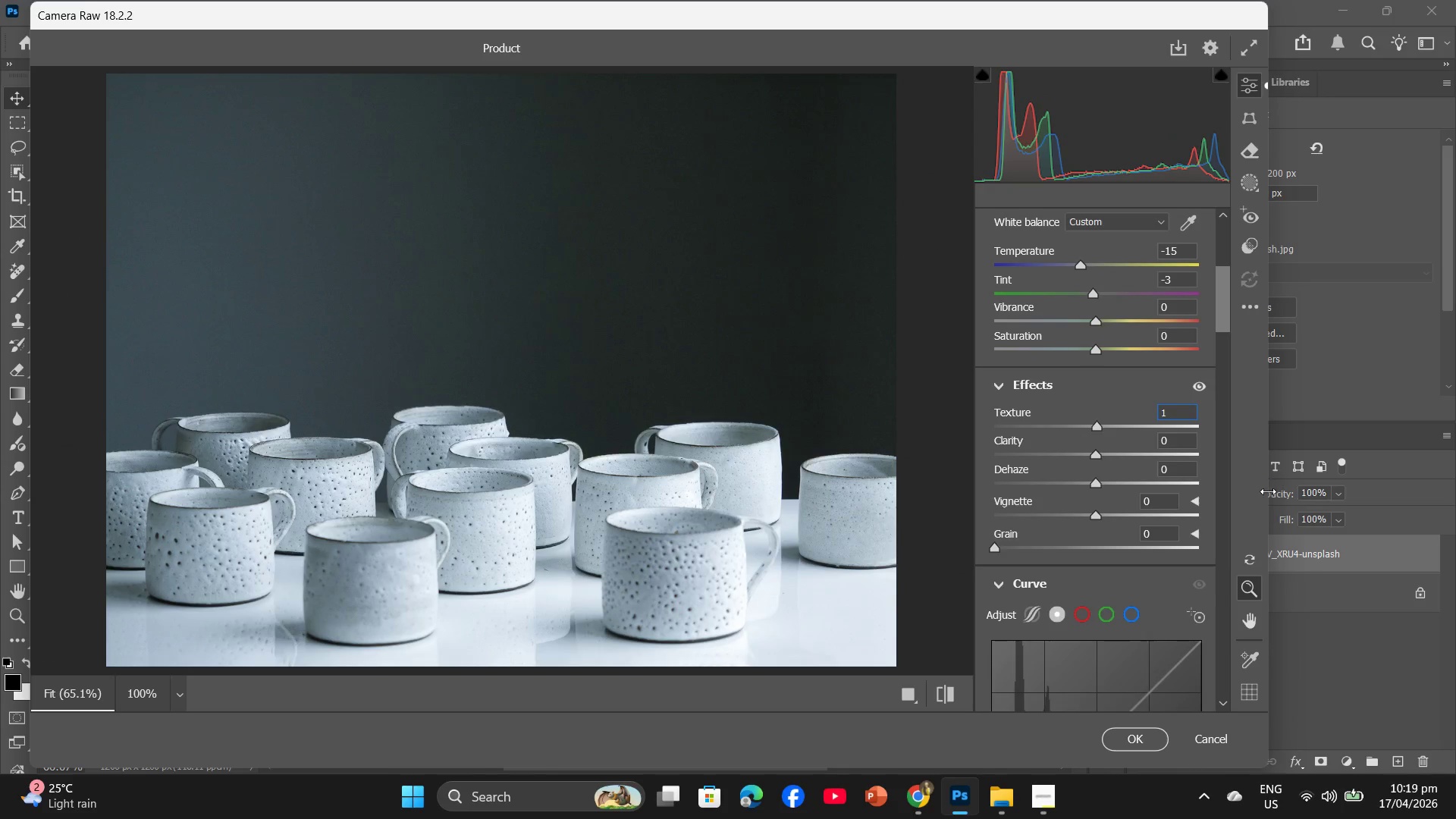 
key(Numpad0)
 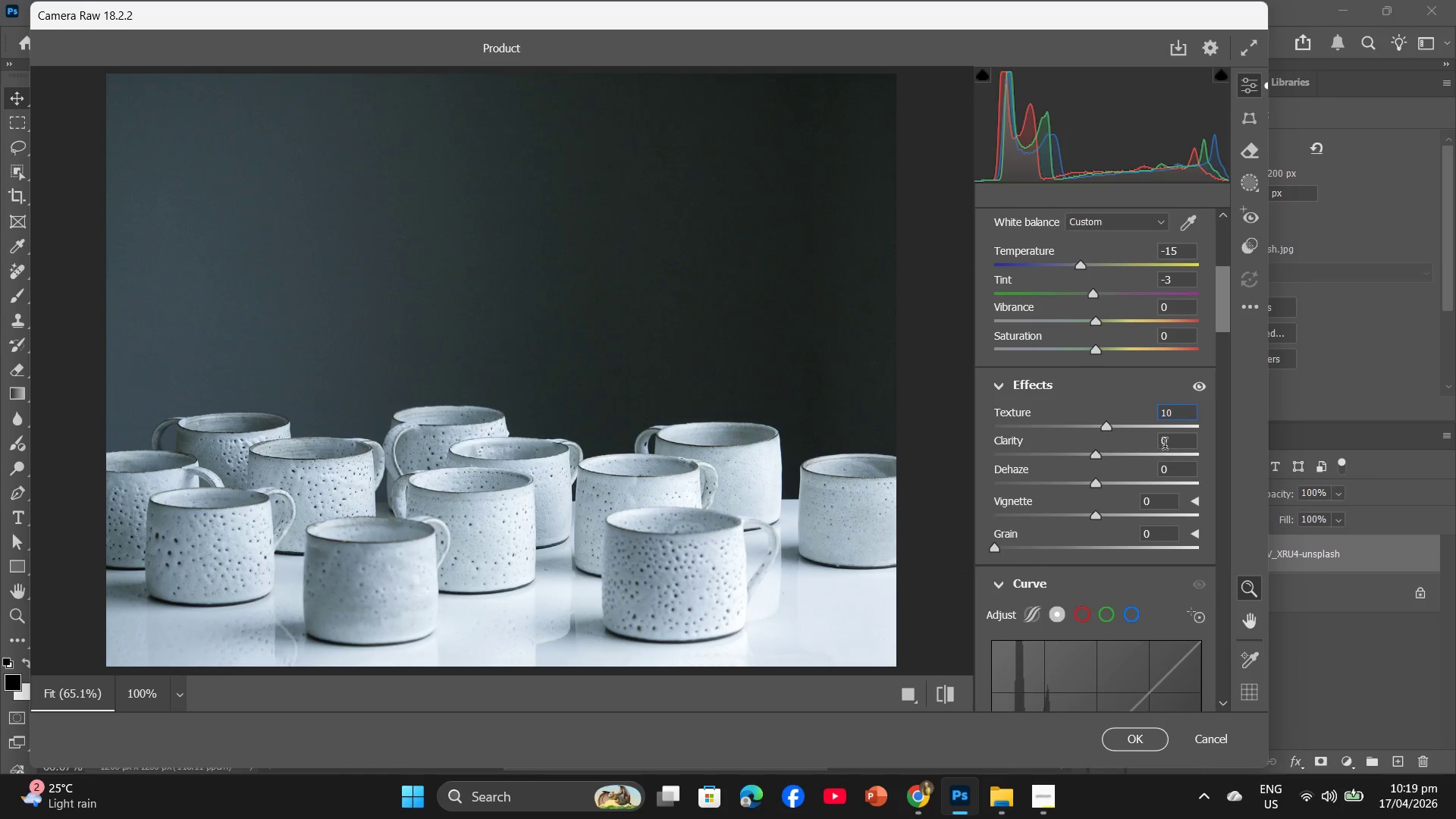 
left_click([1166, 443])
 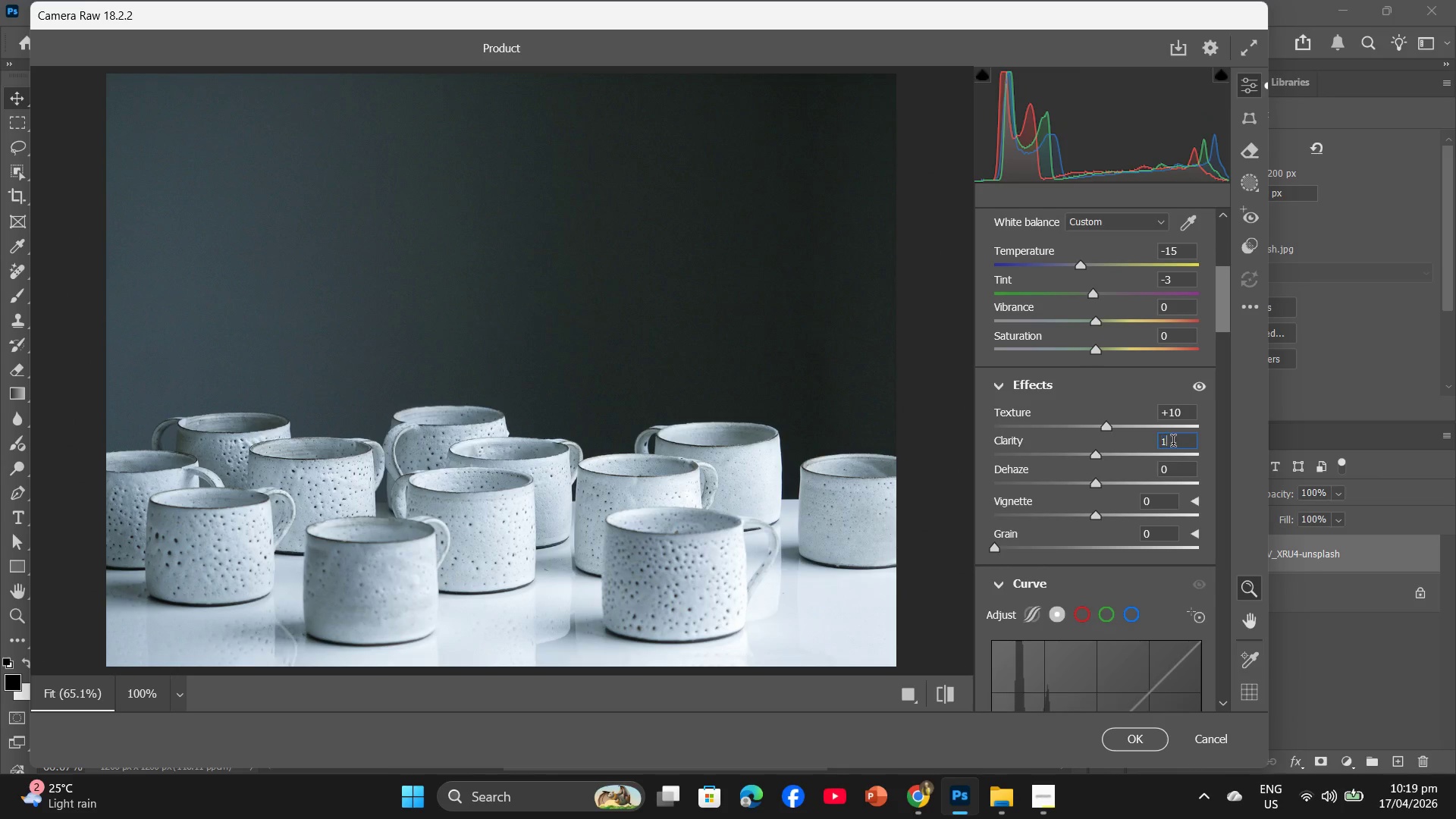 
key(Numpad1)
 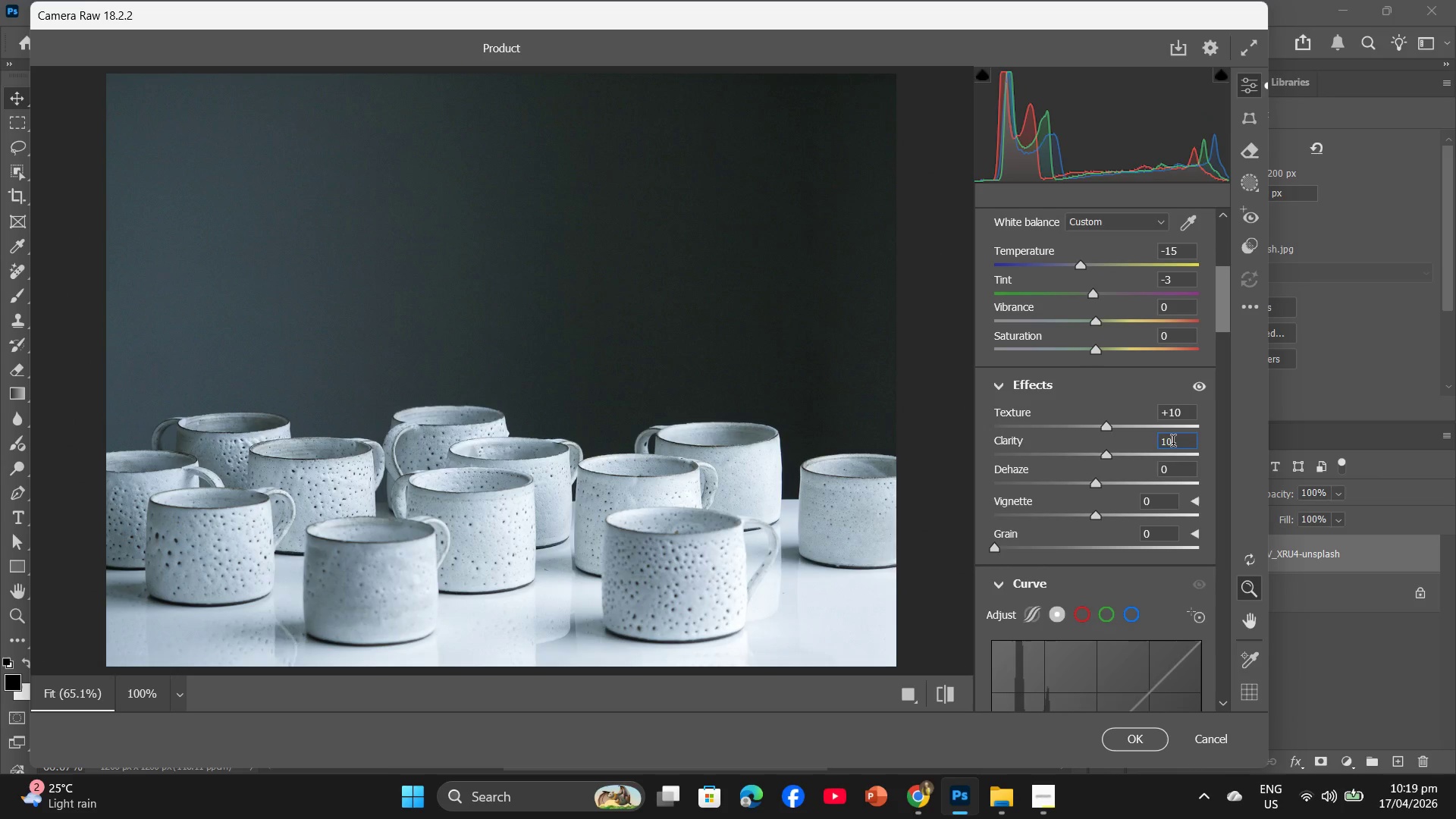 
key(Numpad0)
 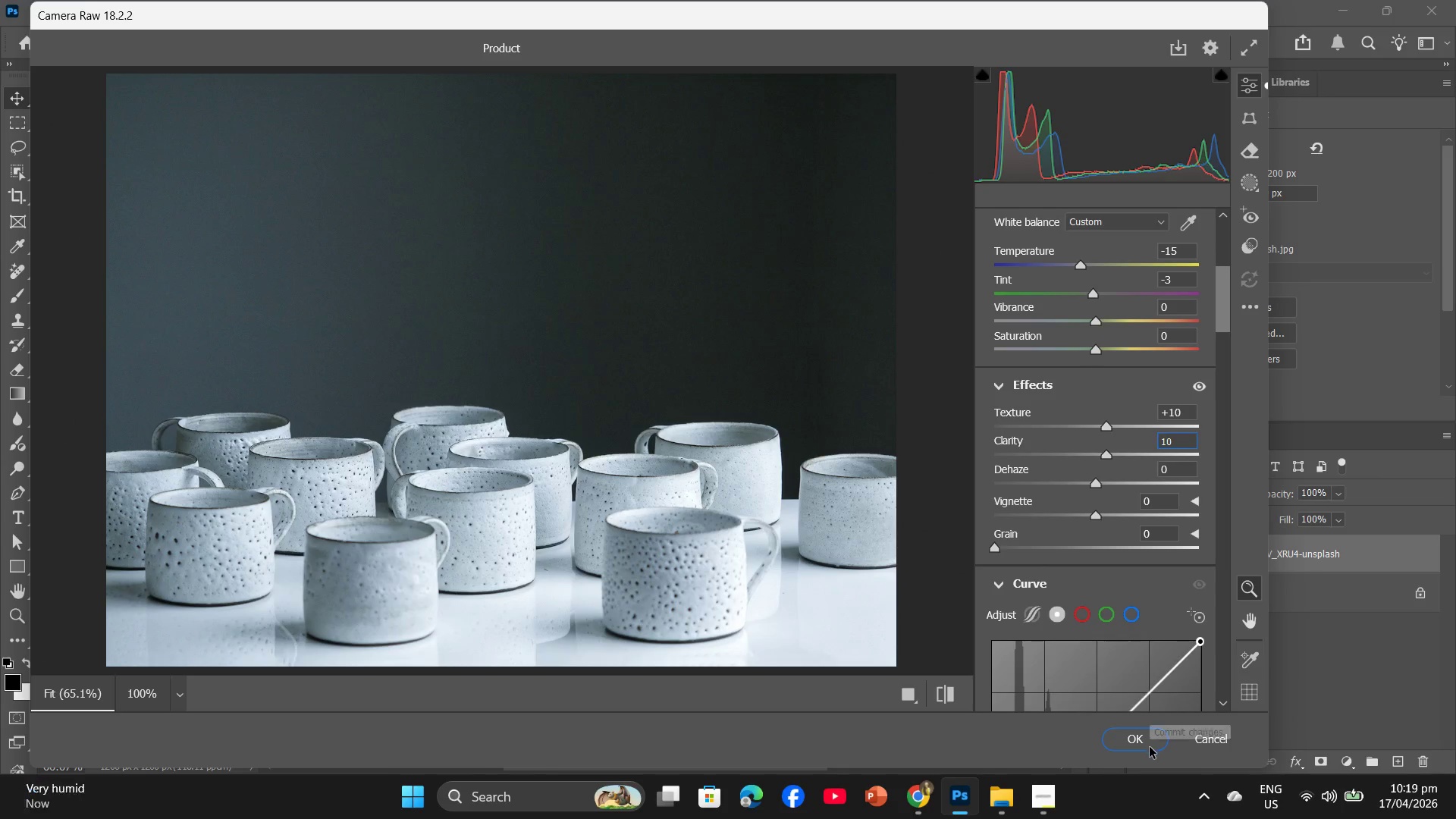 
left_click([1150, 747])
 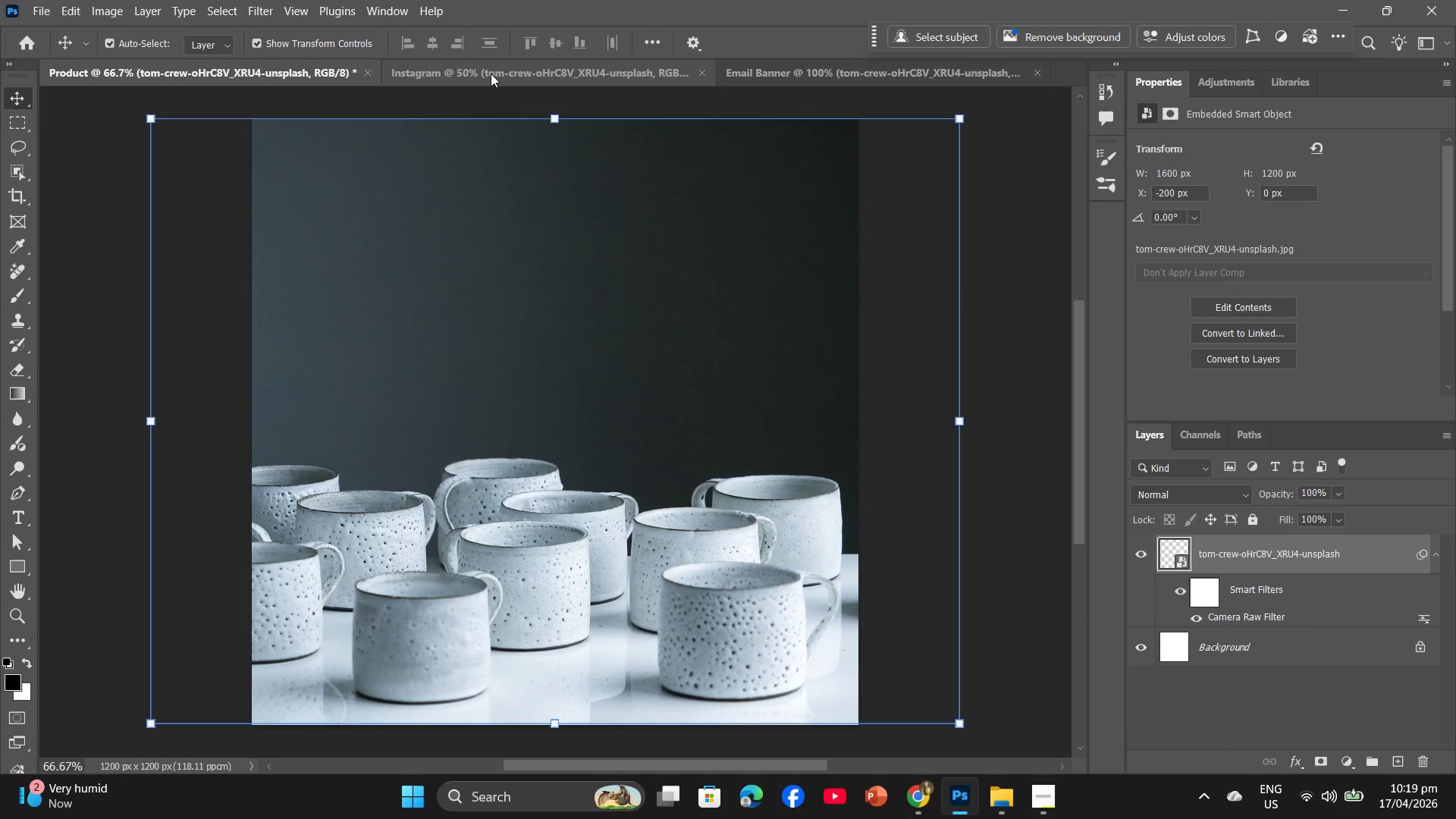 
left_click([491, 74])
 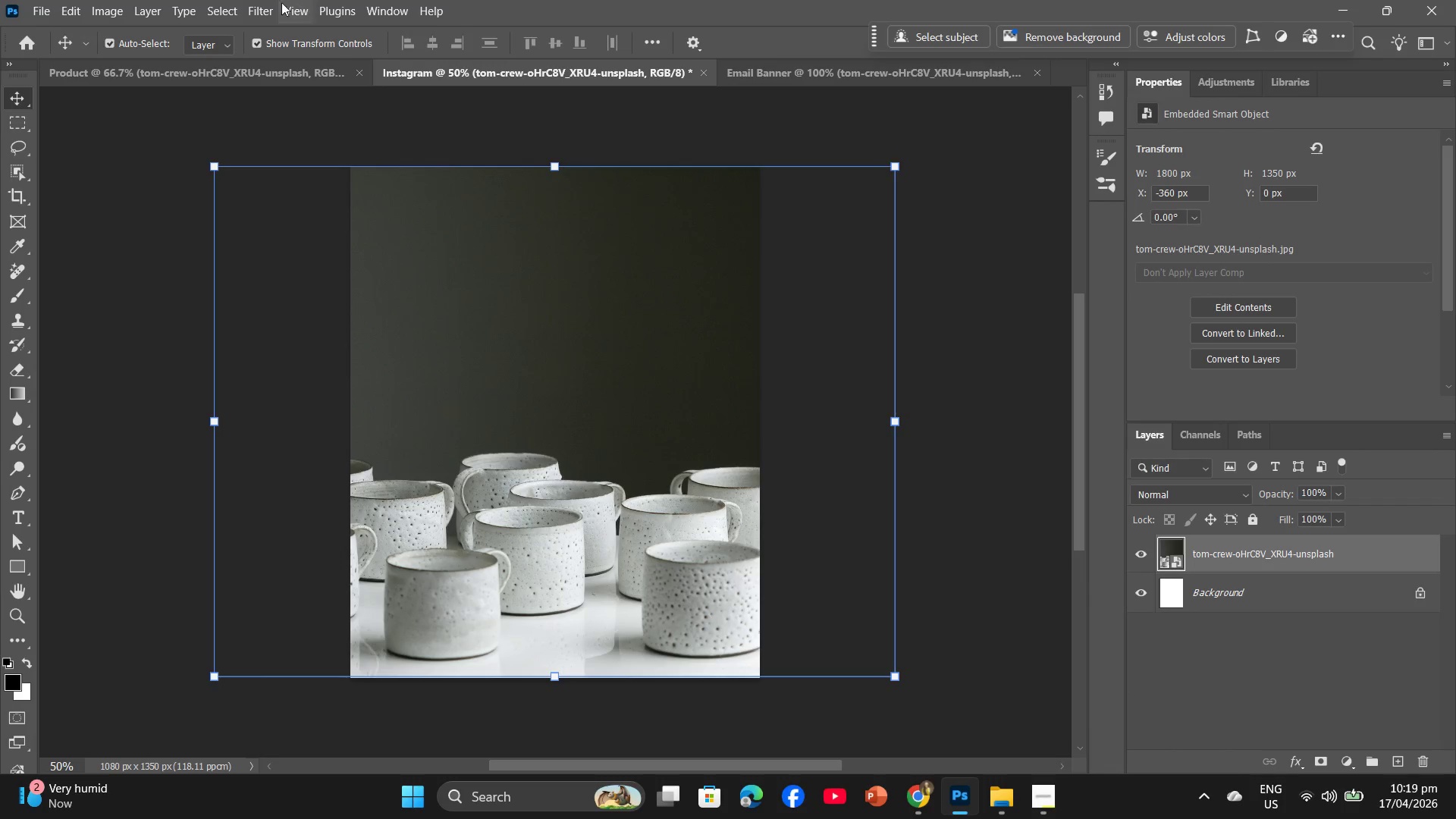 
left_click([268, 2])
 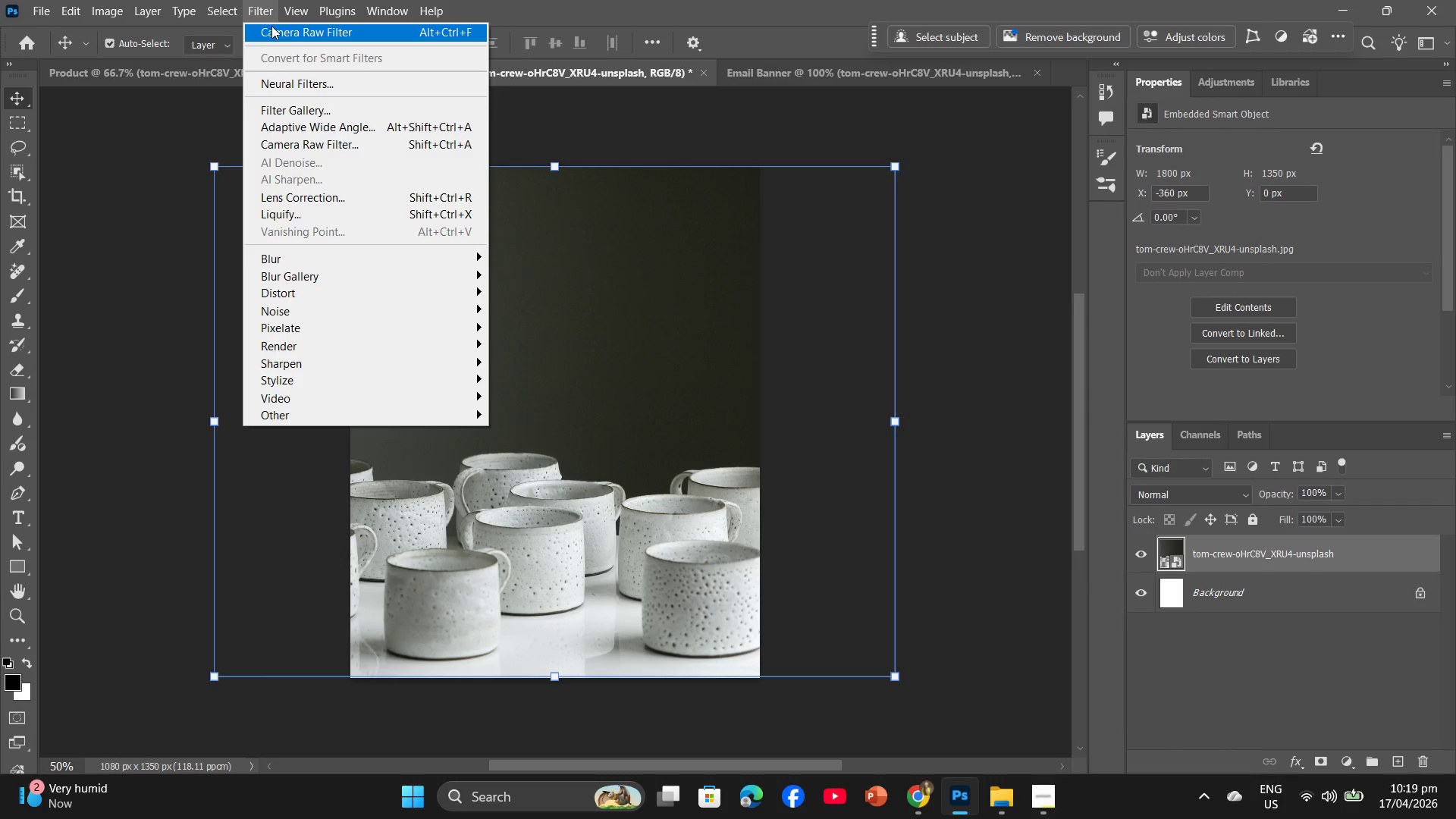 
left_click([271, 26])
 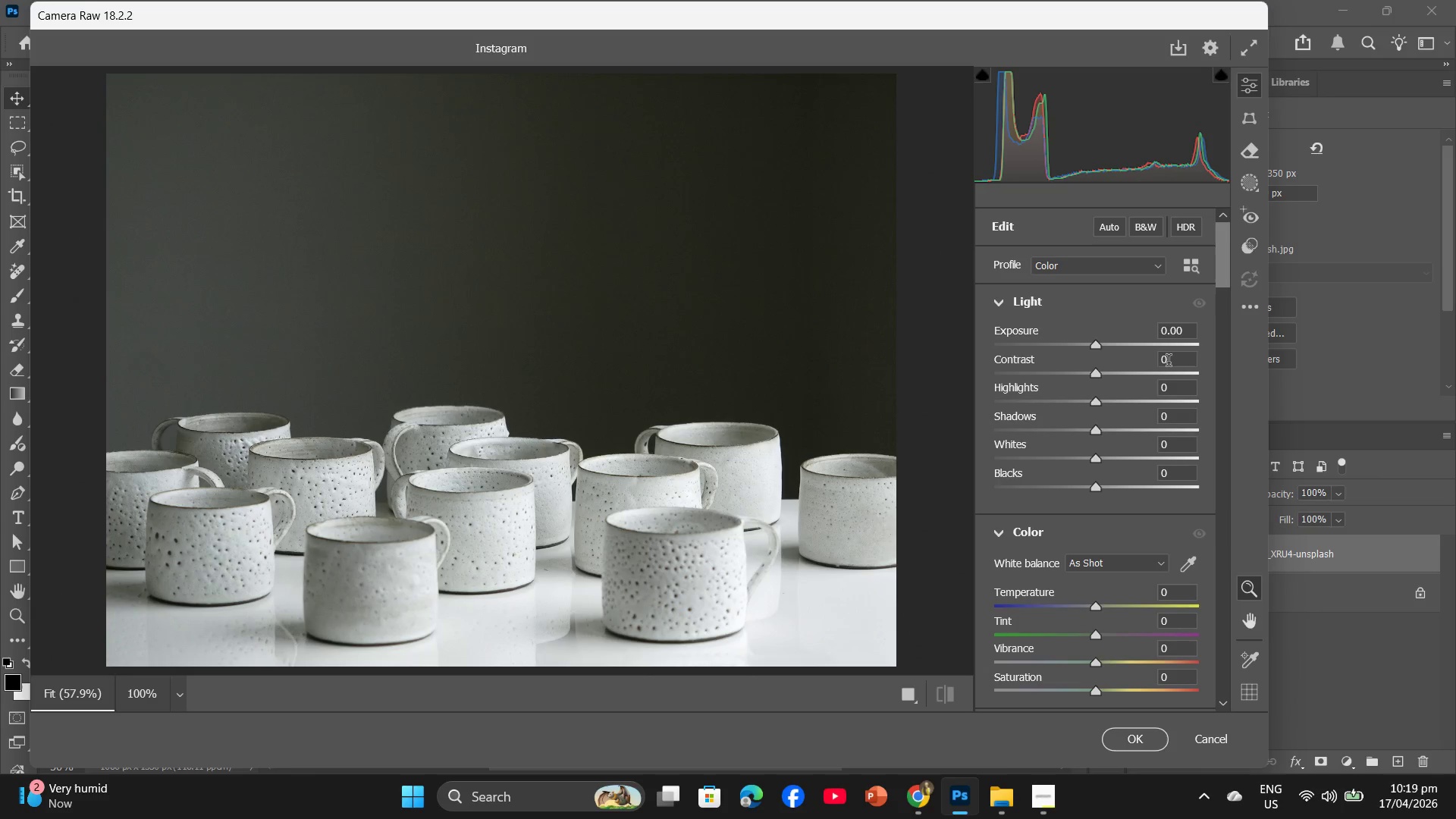 
key(Numpad1)
 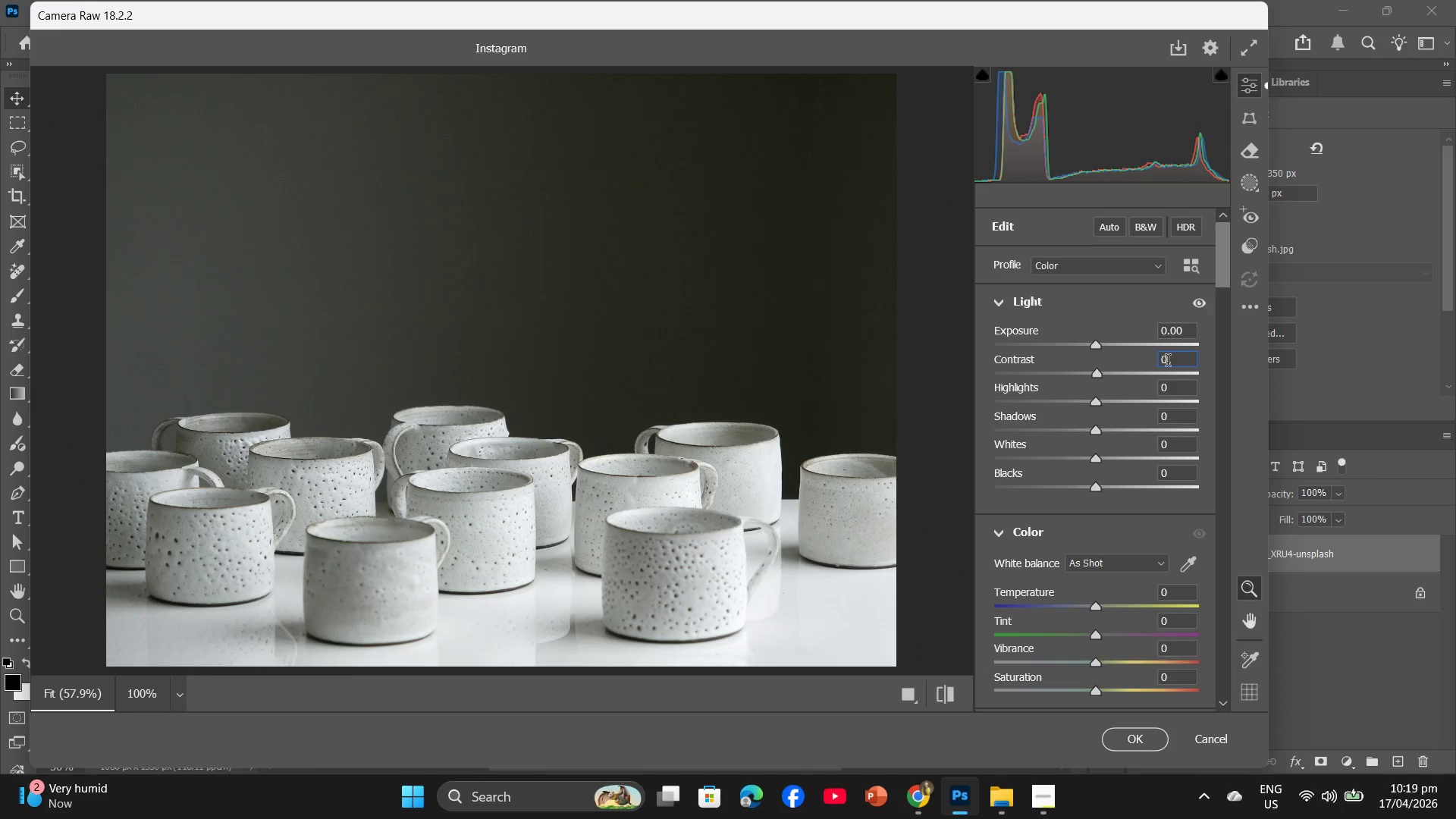 
key(Numpad0)
 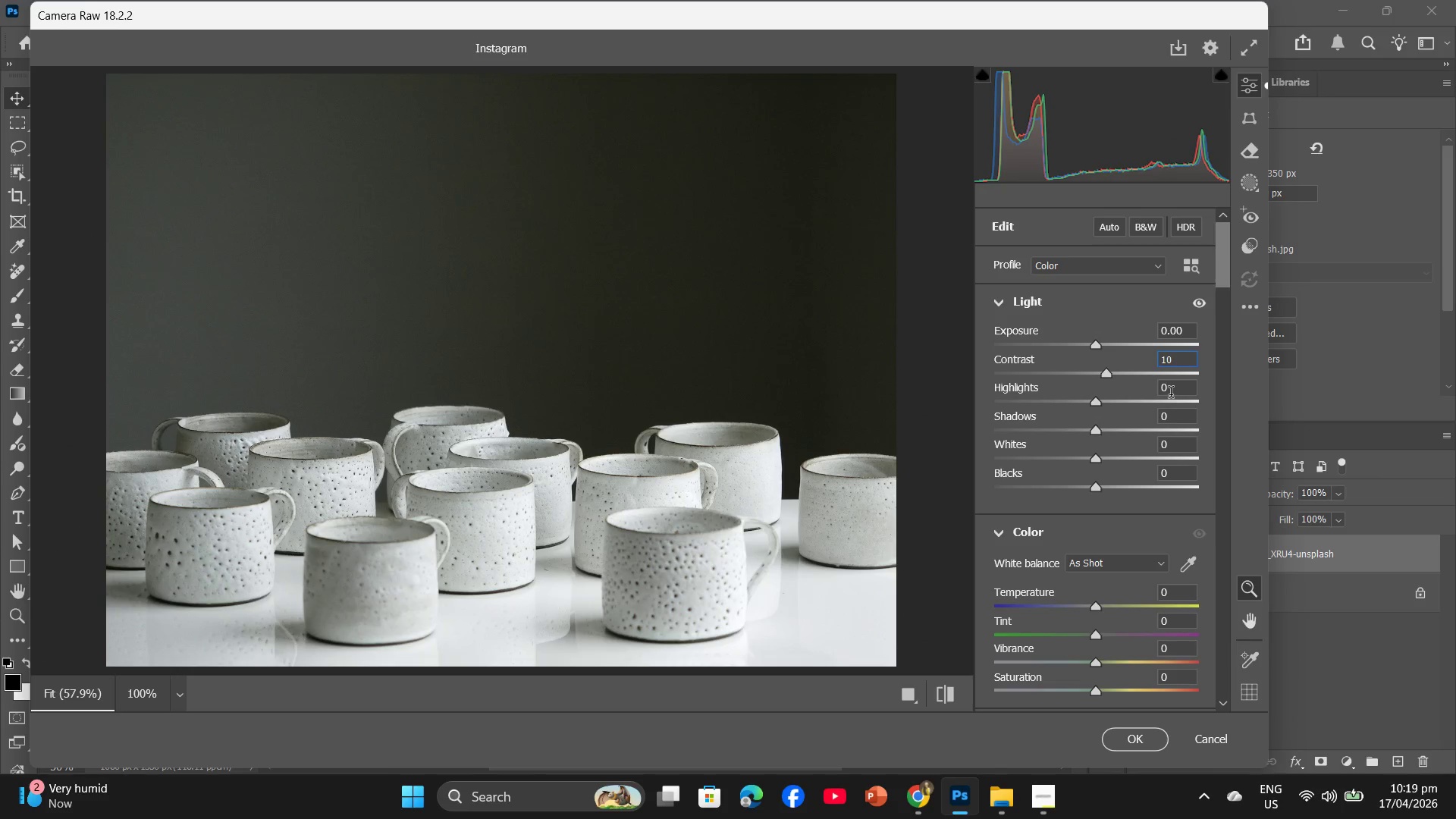 
left_click([1170, 392])
 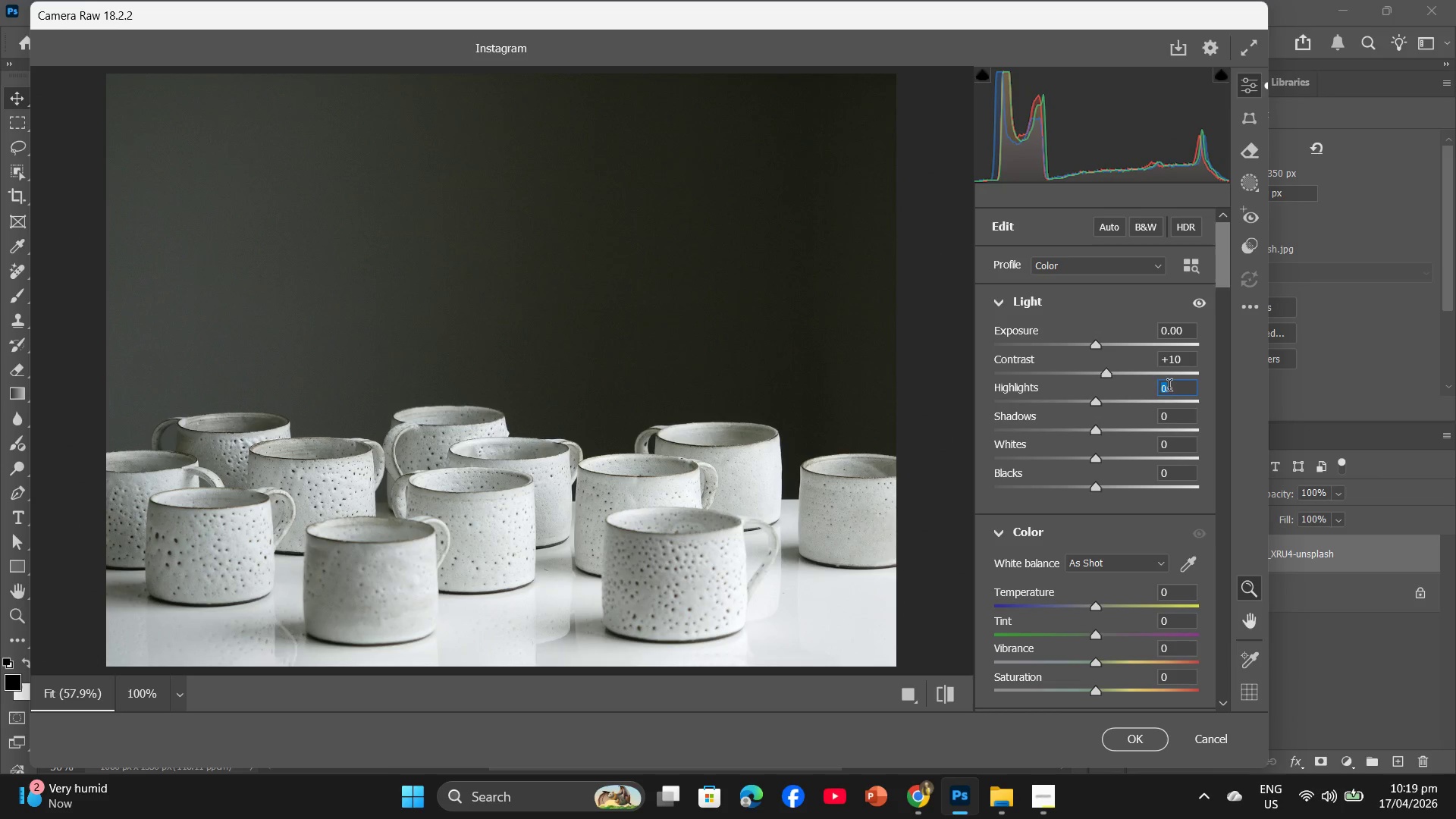 
key(Minus)
 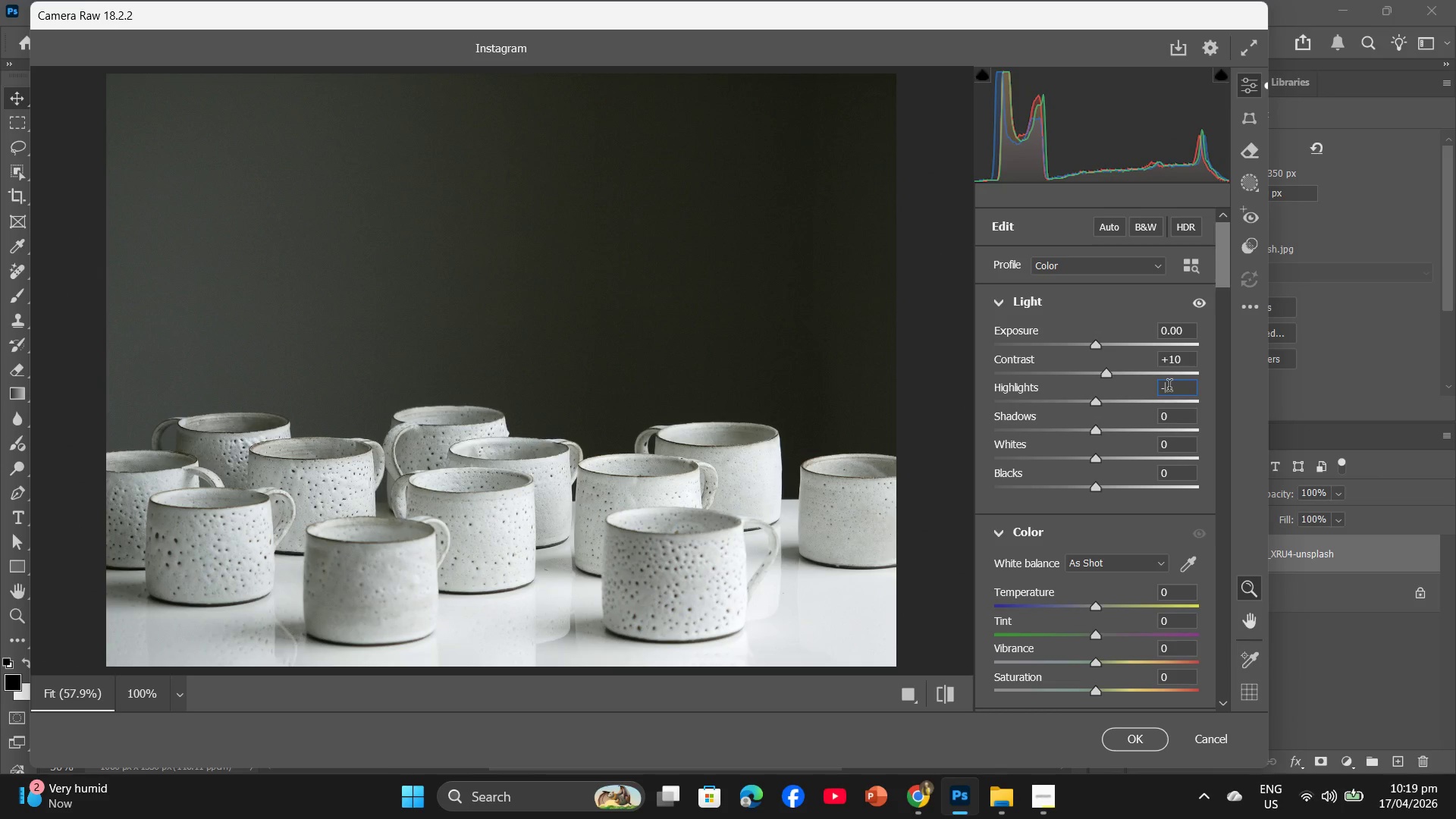 
key(Numpad5)
 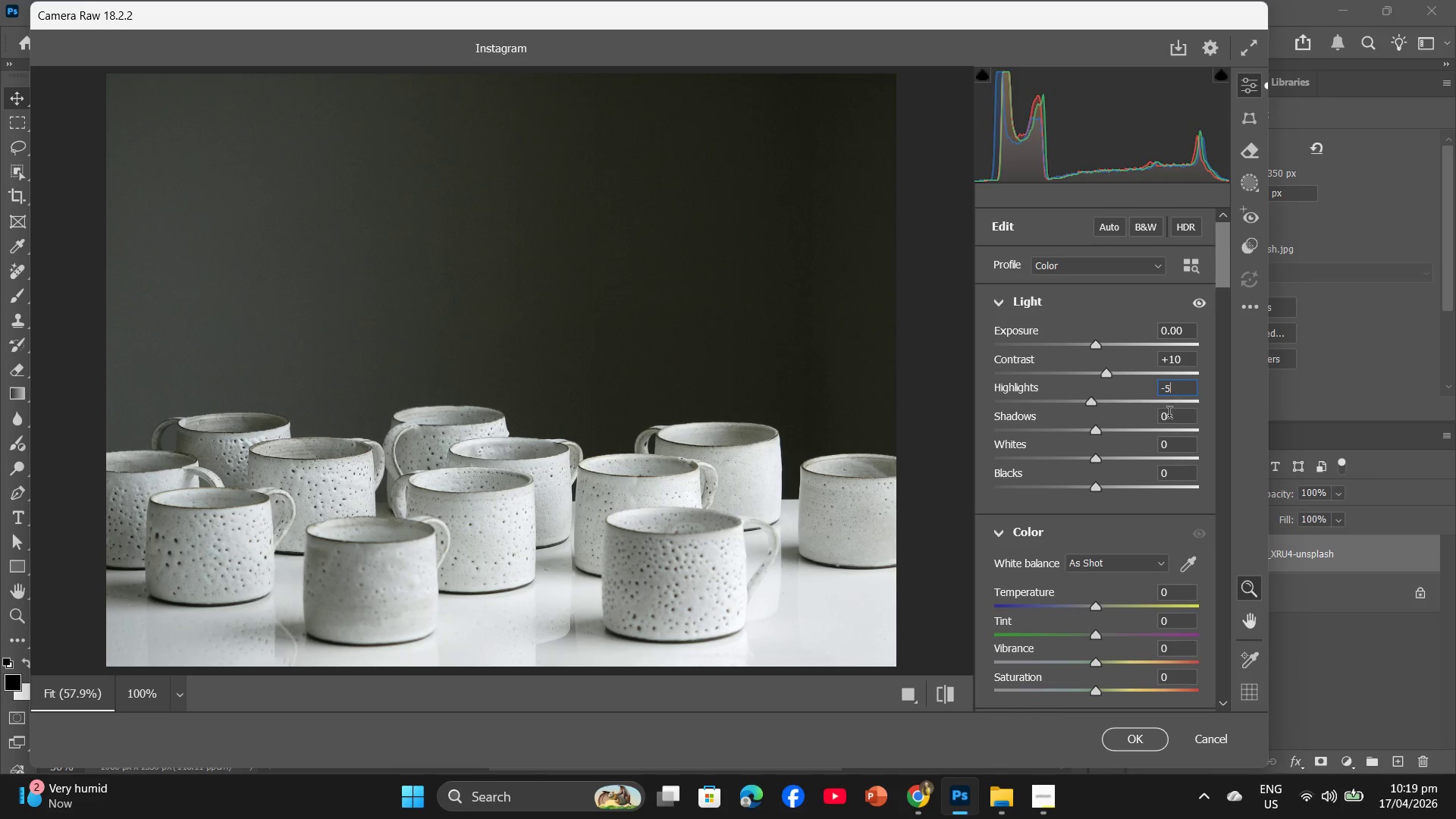 
left_click([1169, 415])
 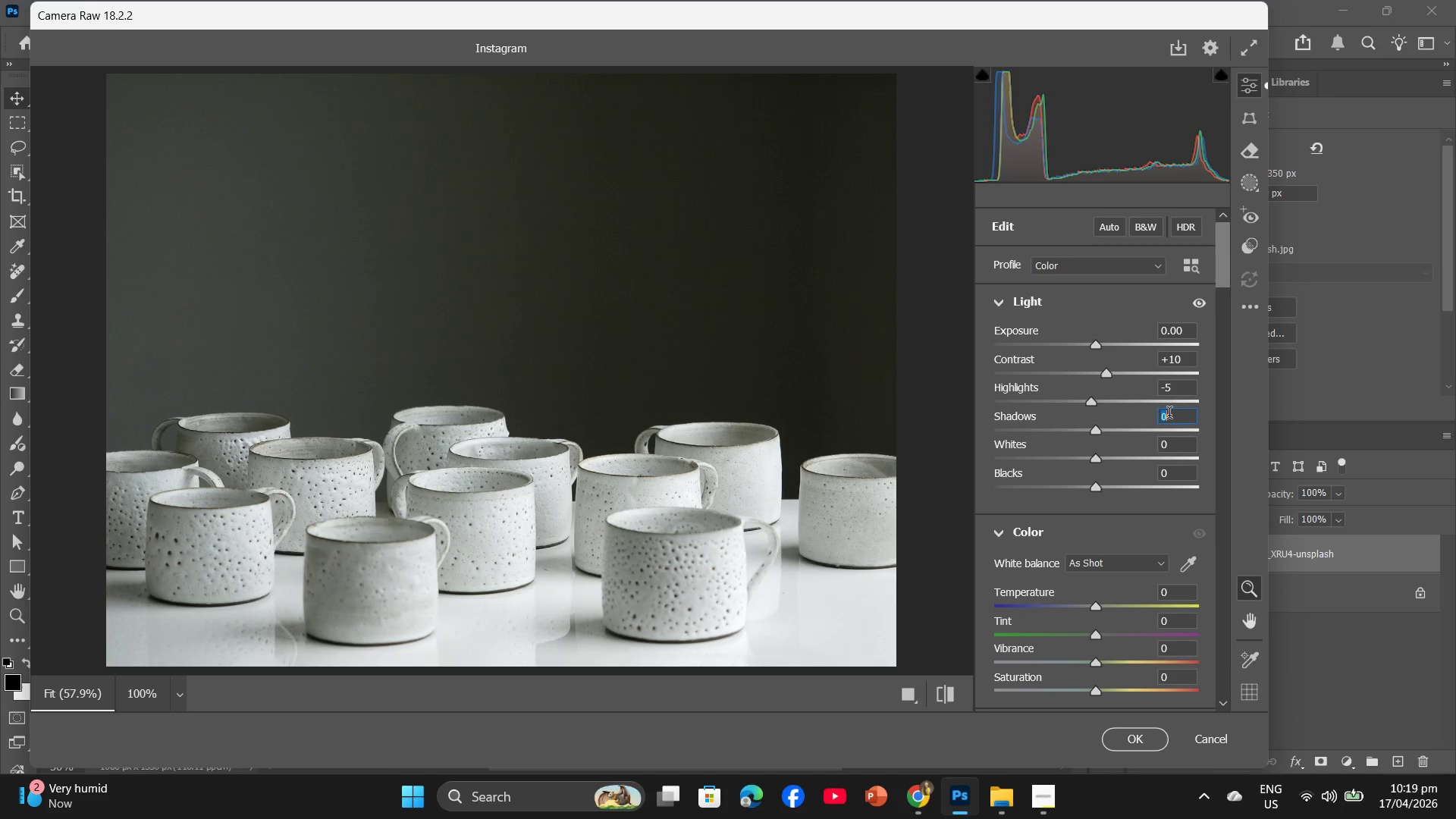 
key(Numpad5)
 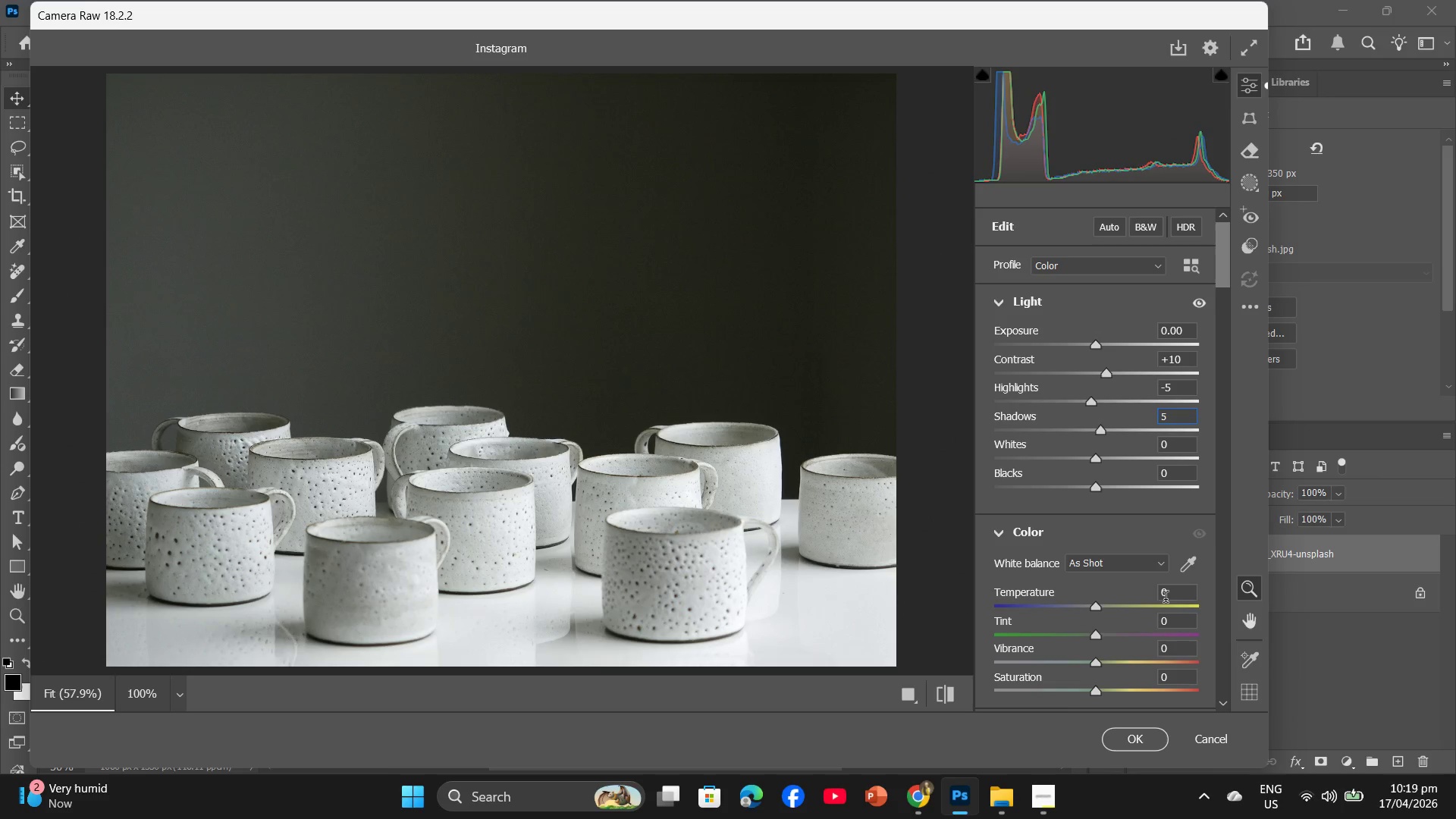 
left_click([1166, 599])
 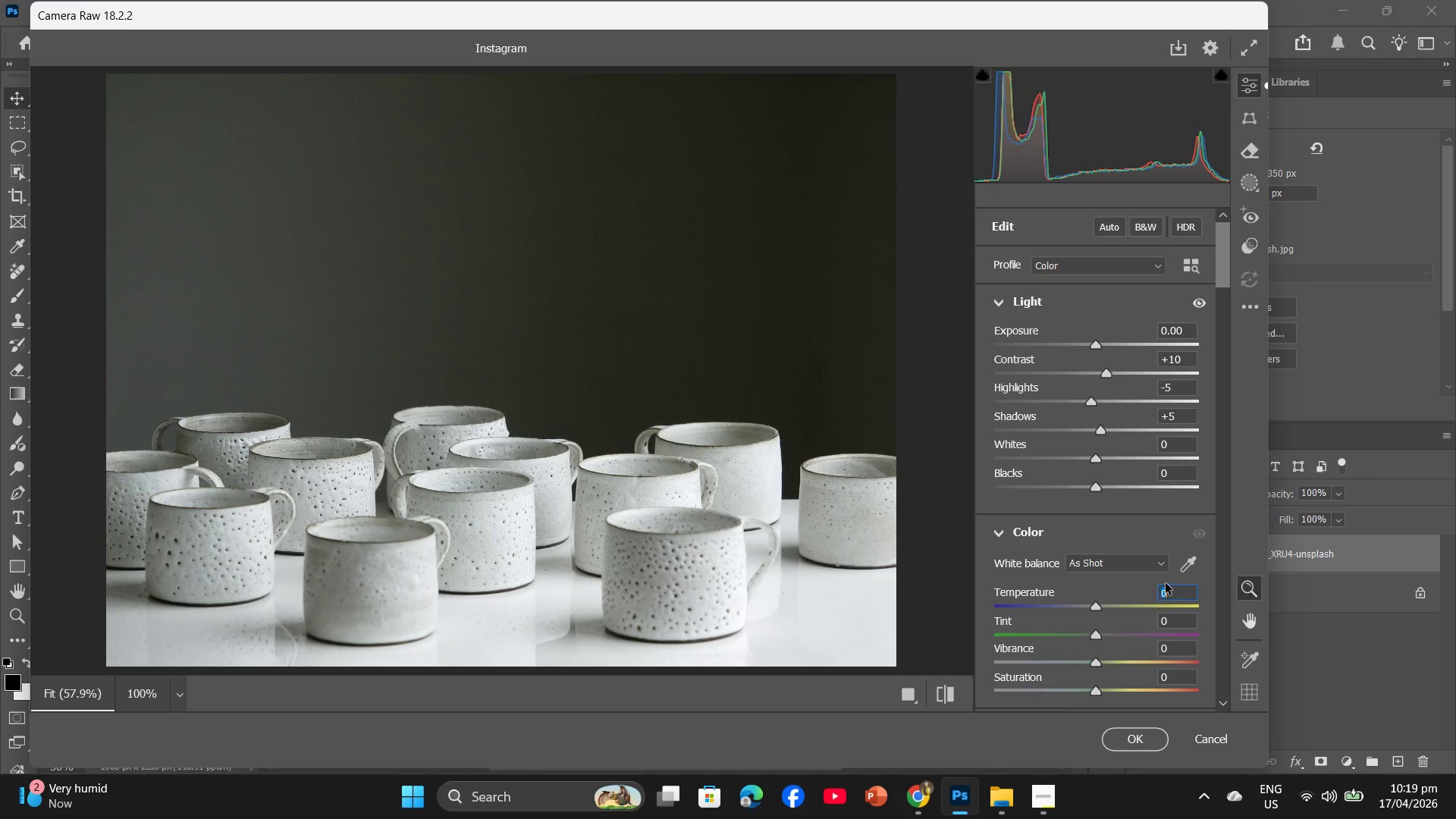 
key(Minus)
 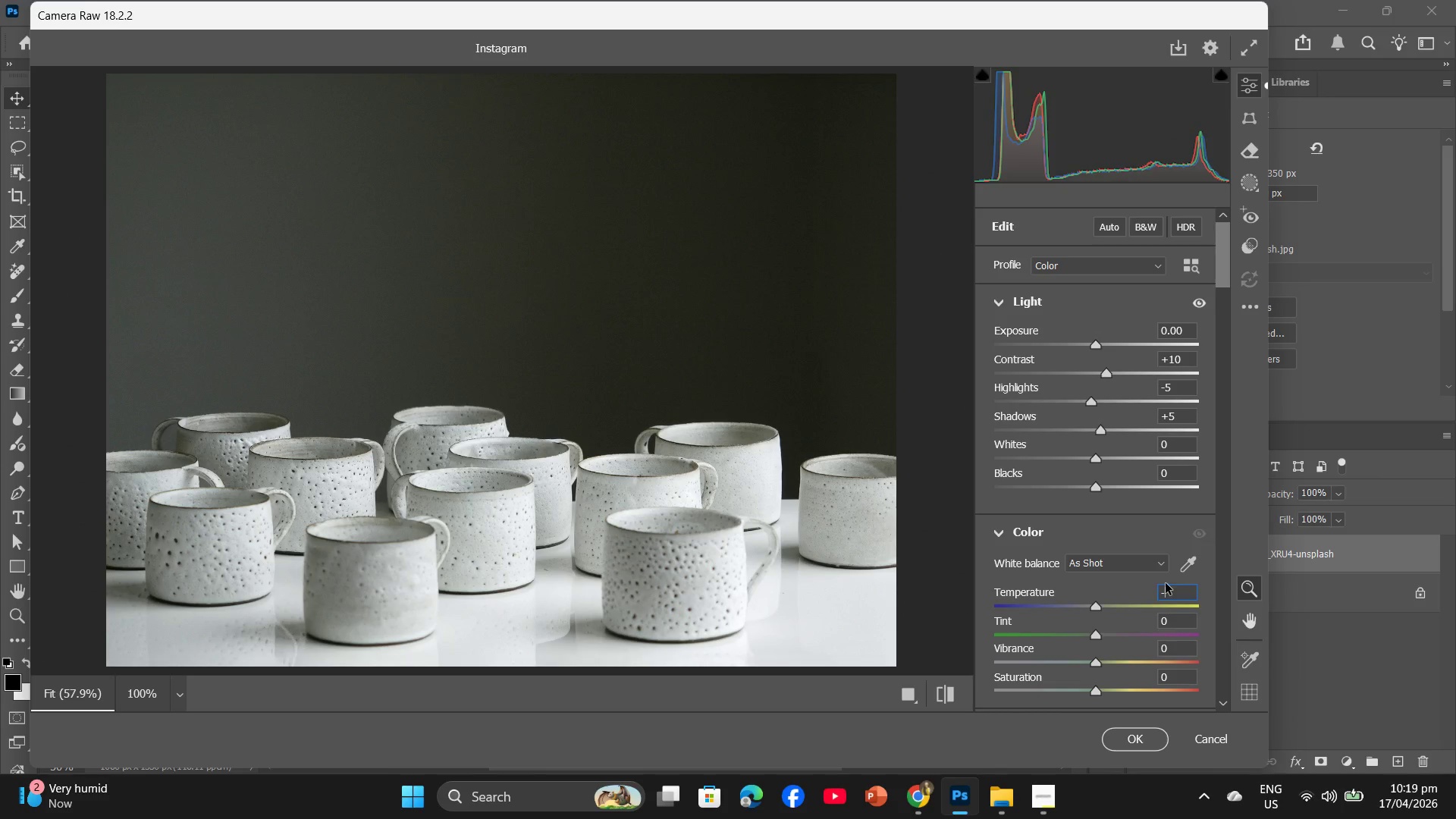 
key(Numpad1)
 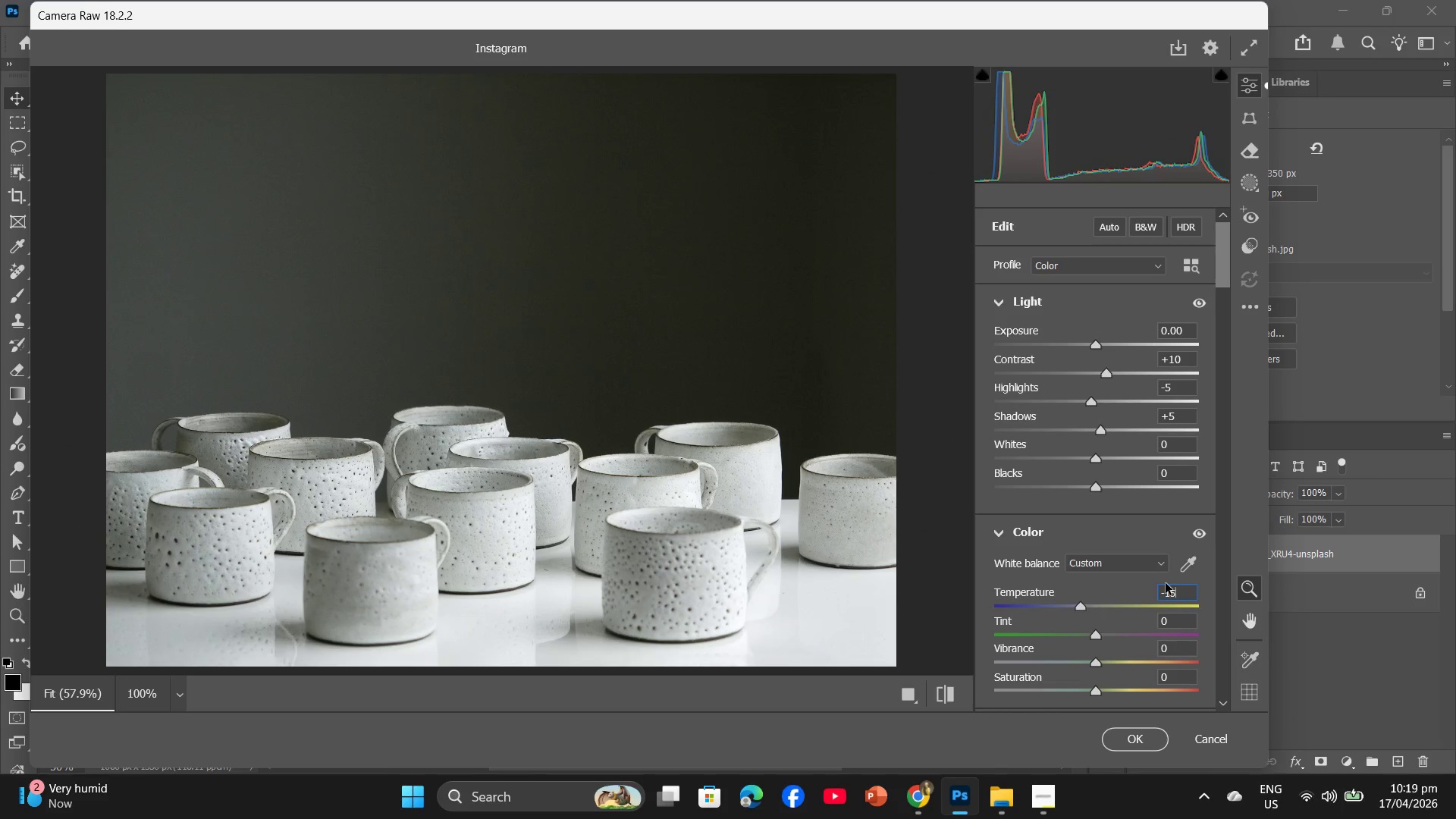 
key(Numpad5)
 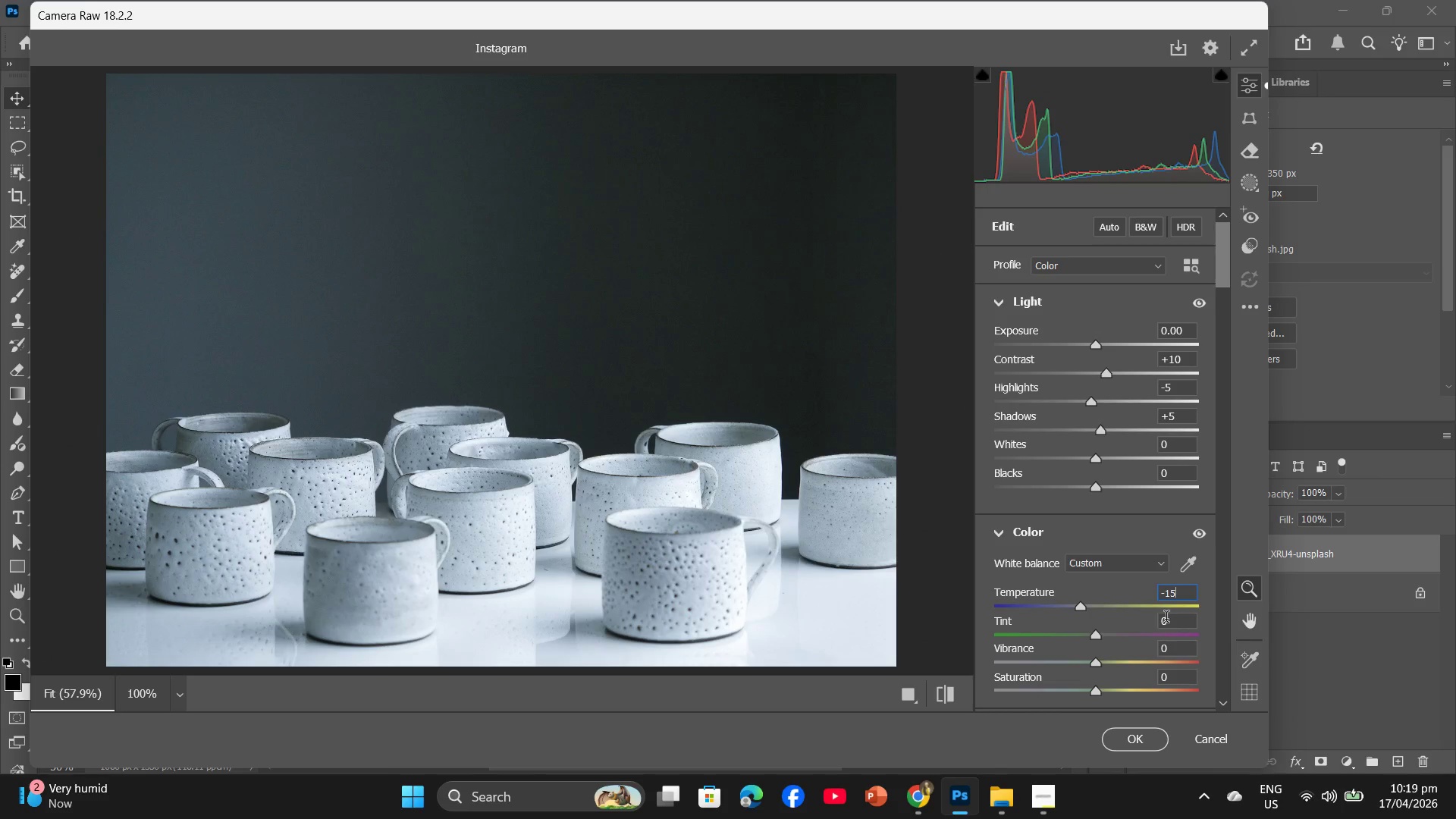 
left_click([1166, 619])
 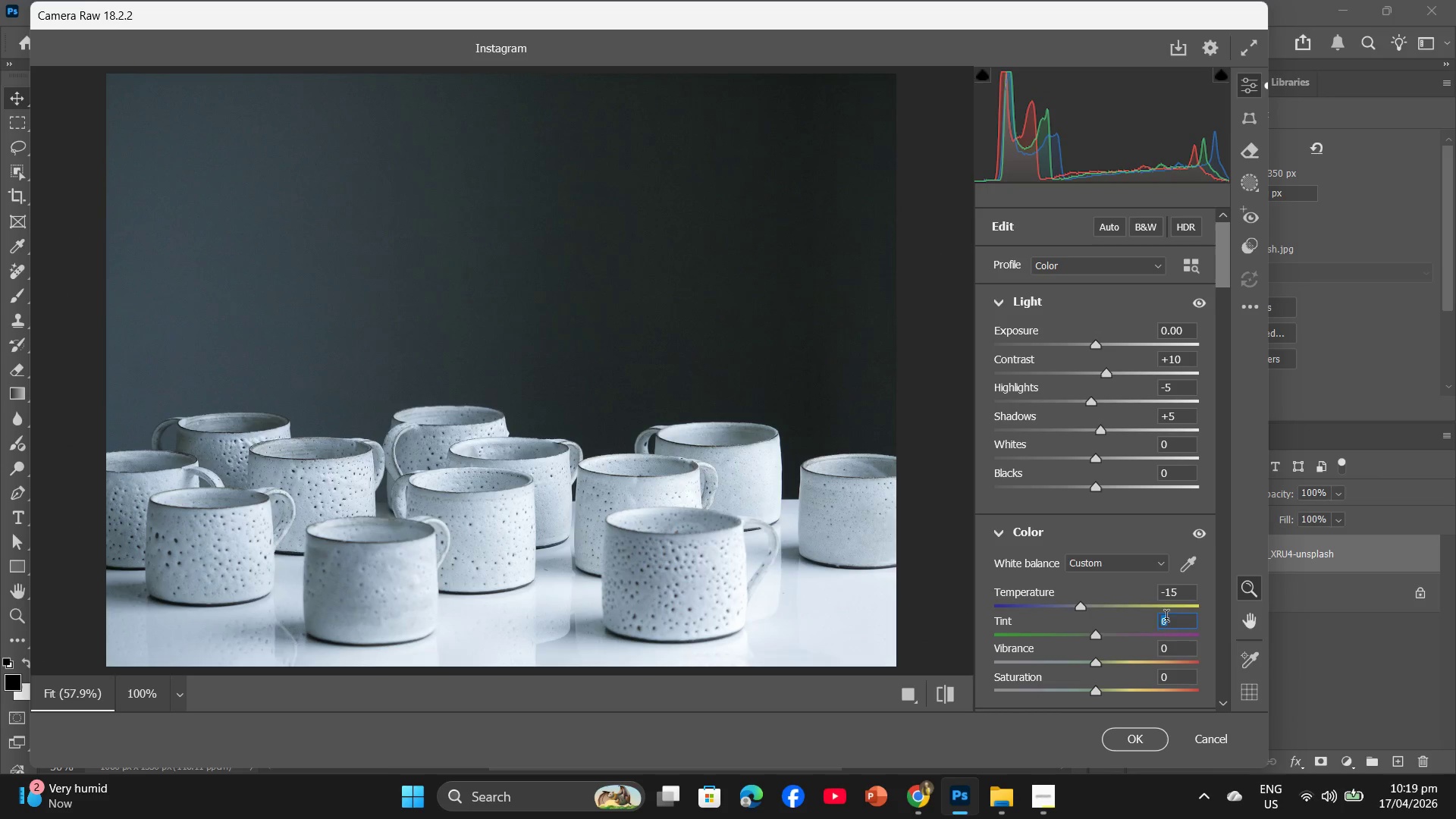 
key(Minus)
 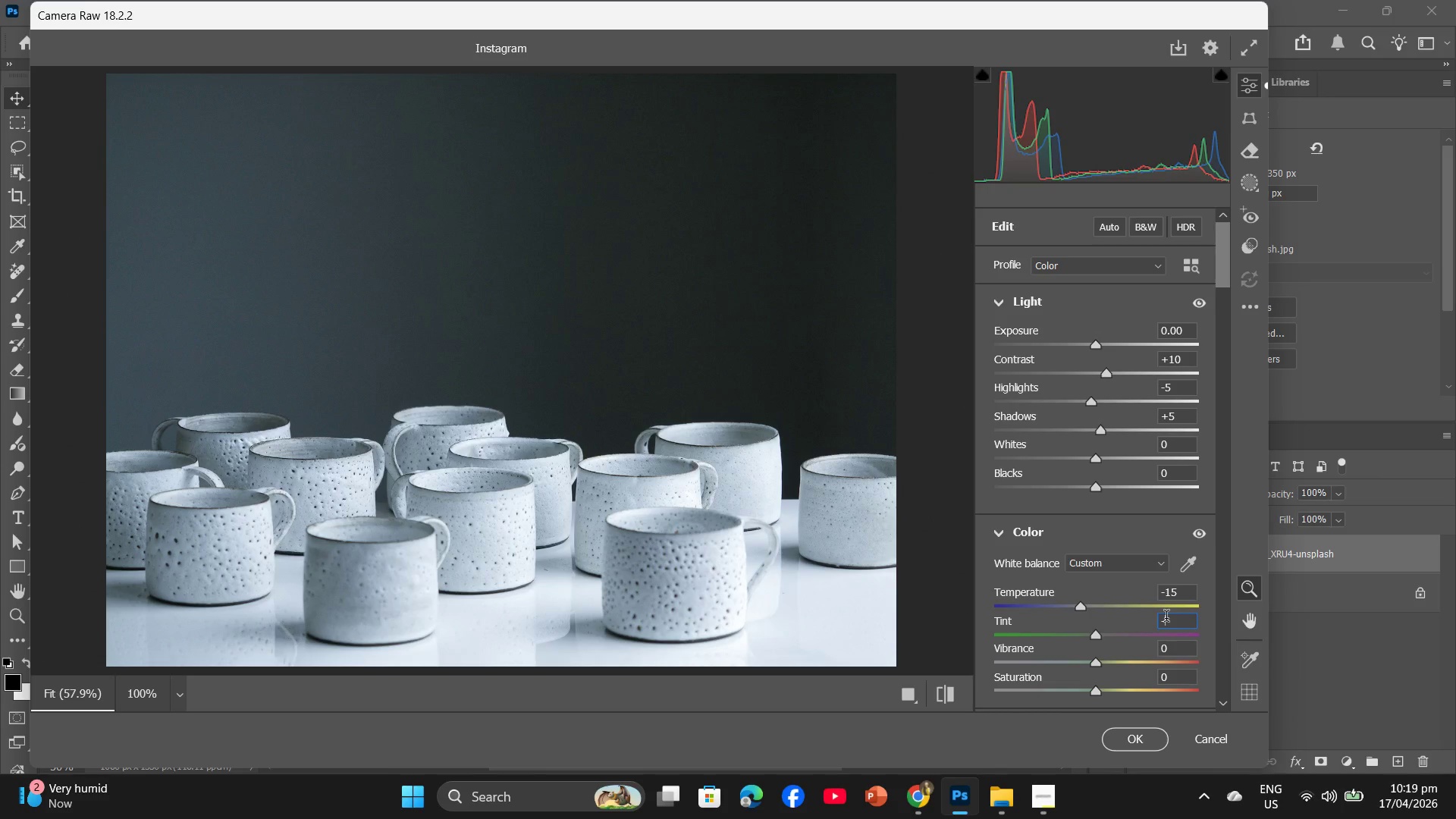 
key(Numpad3)
 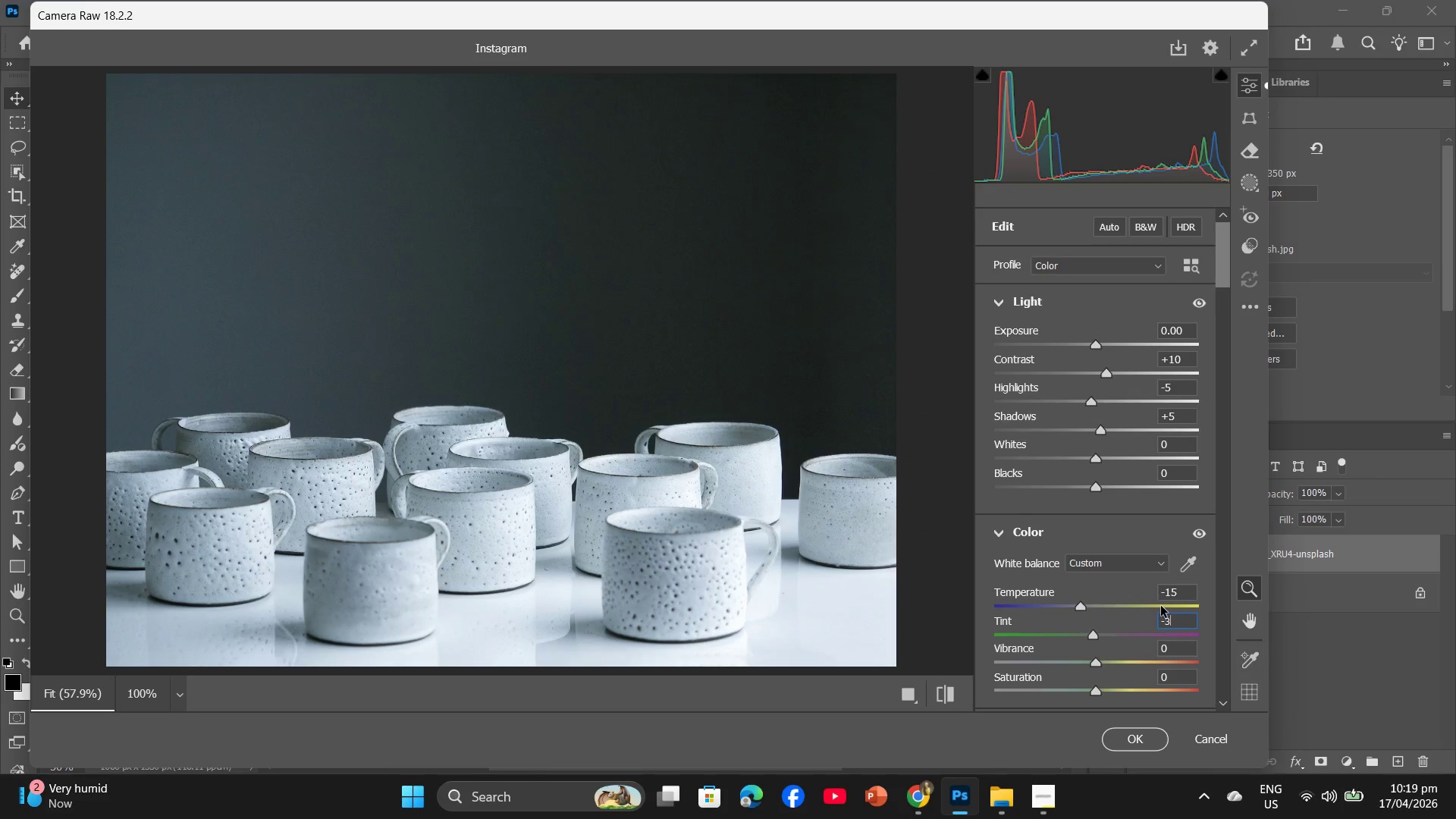 
scroll: coordinate [1161, 606], scroll_direction: down, amount: 2.0
 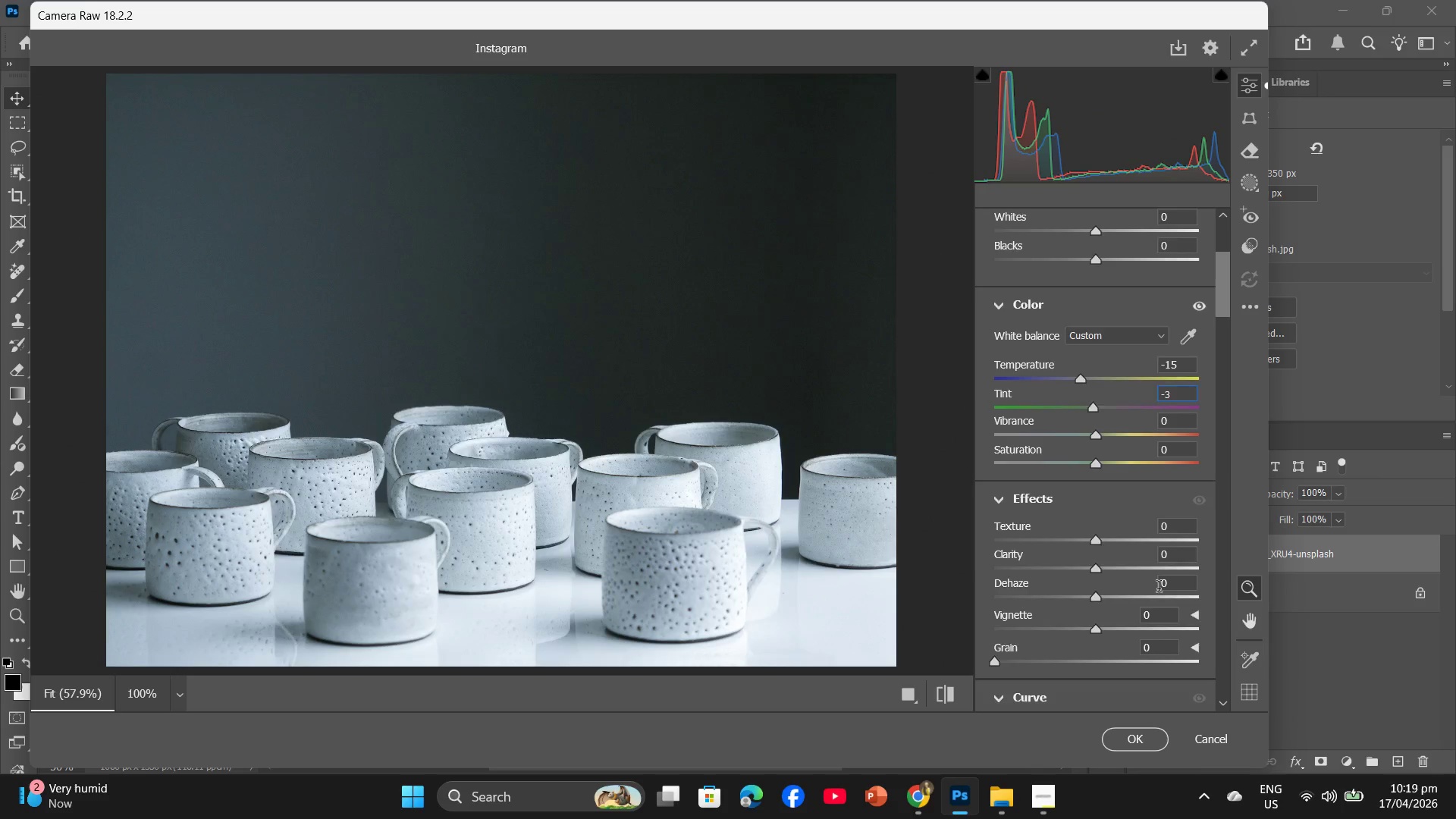 
scroll: coordinate [1159, 588], scroll_direction: up, amount: 2.0
 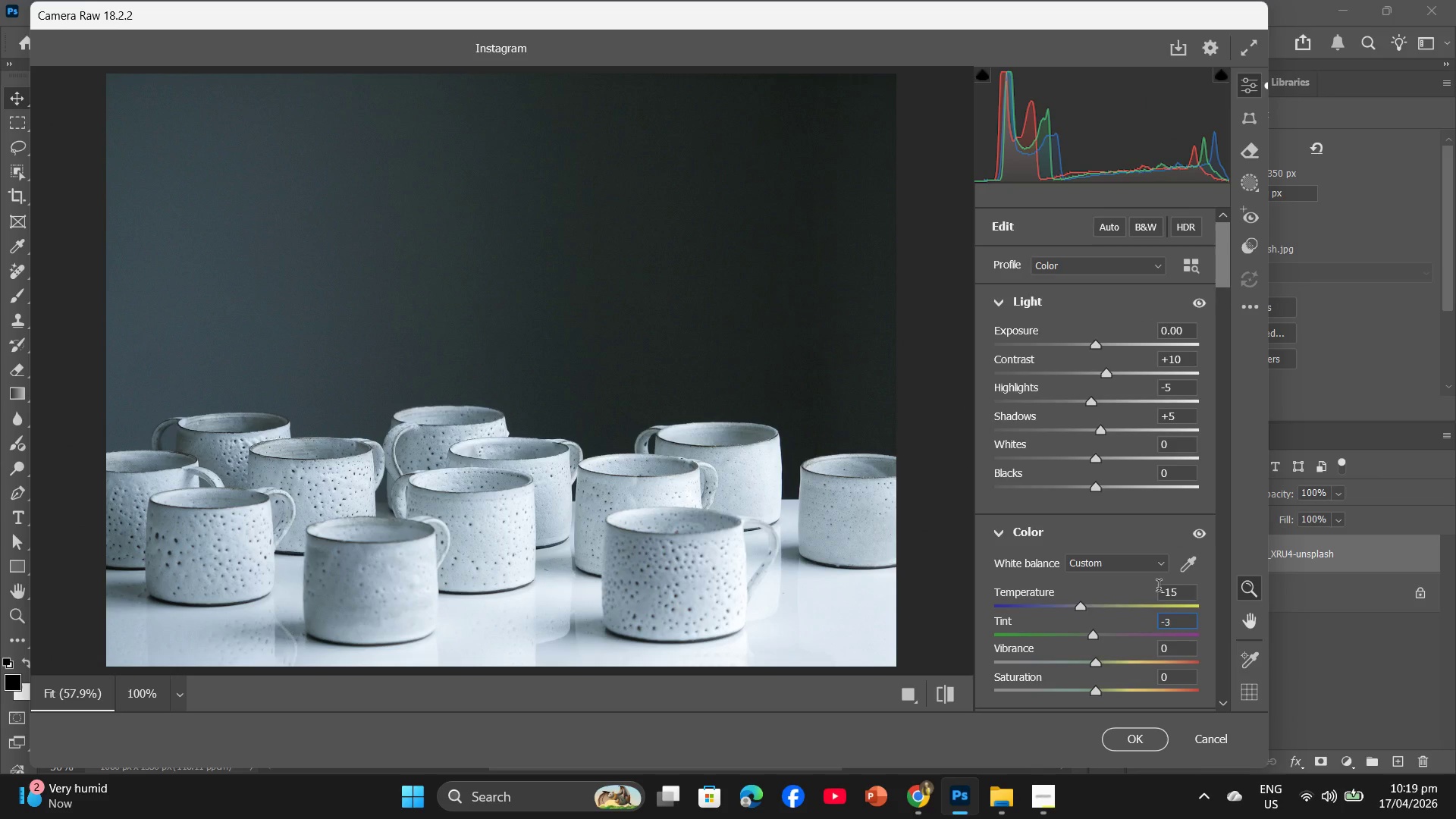 
scroll: coordinate [1159, 588], scroll_direction: down, amount: 3.0
 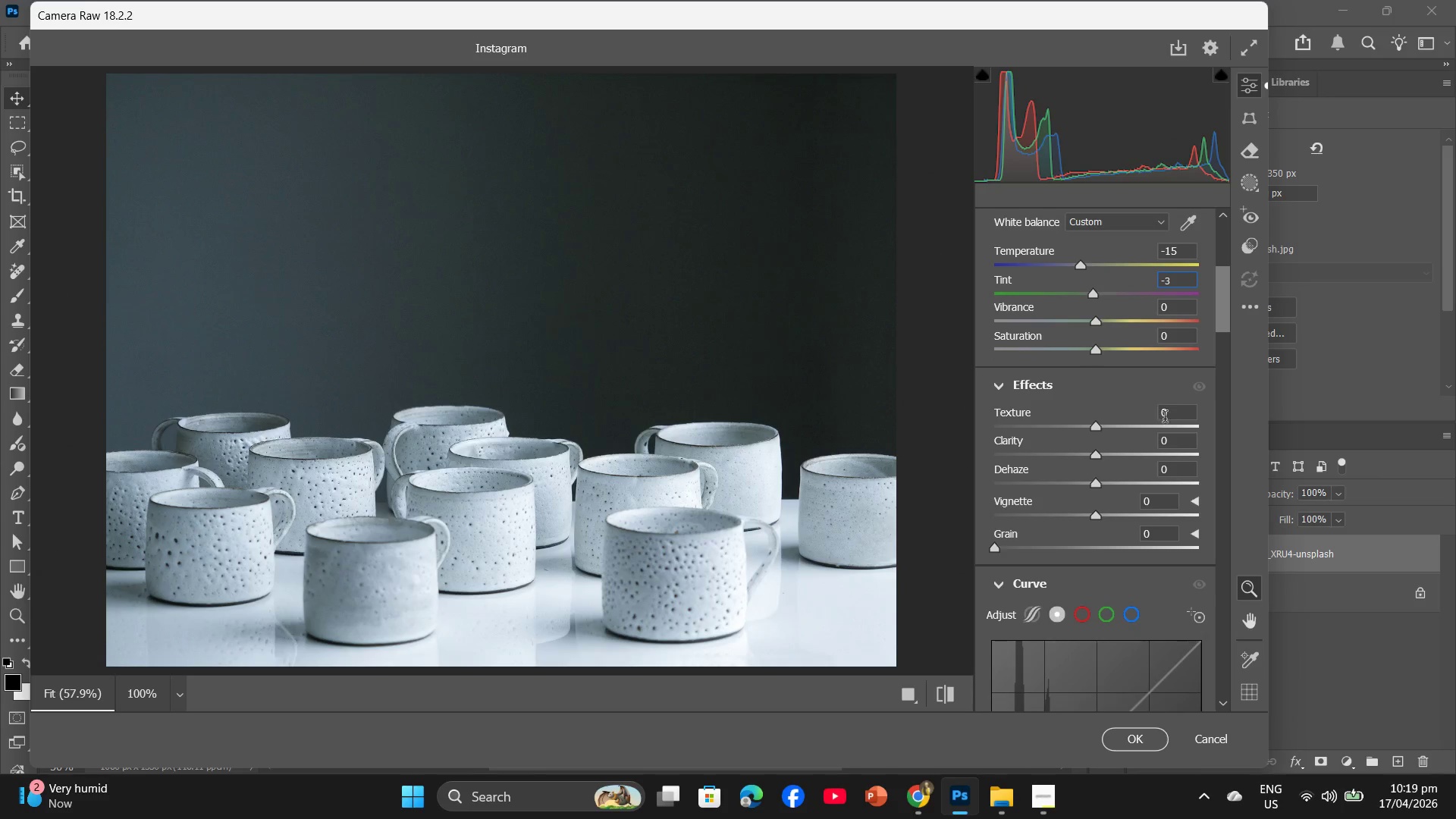 
left_click([1162, 416])
 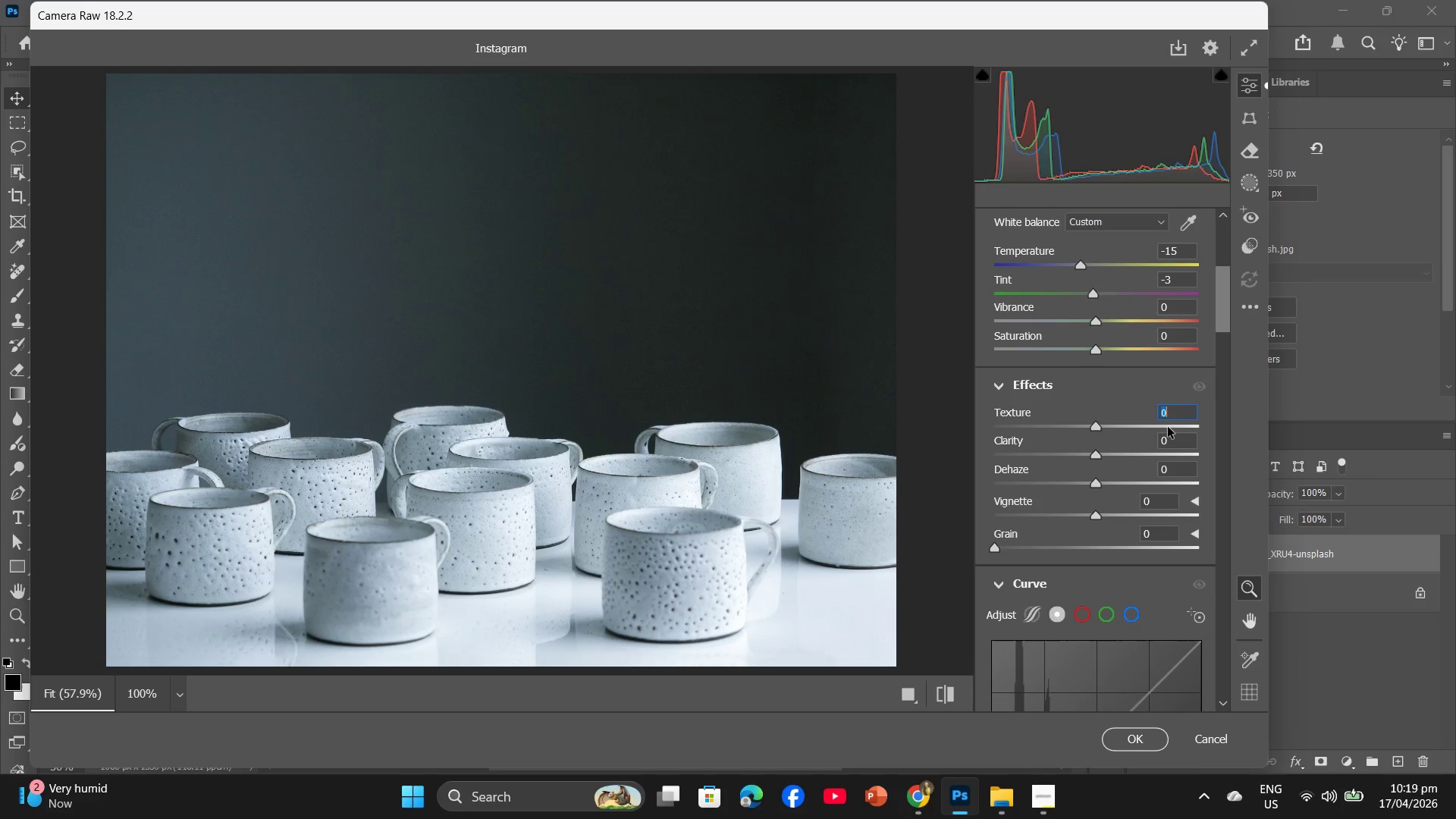 
key(Numpad1)
 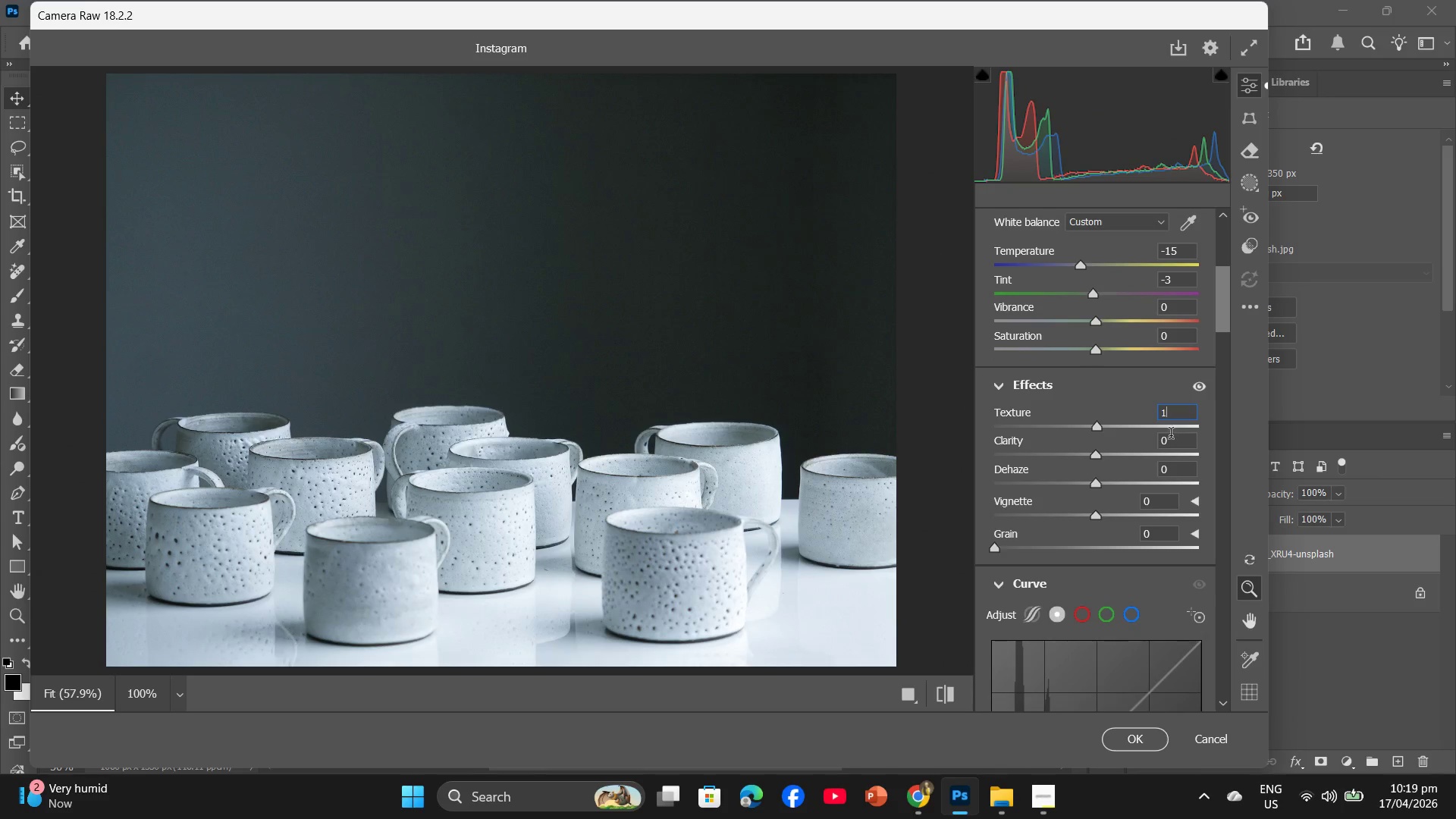 
key(Numpad0)
 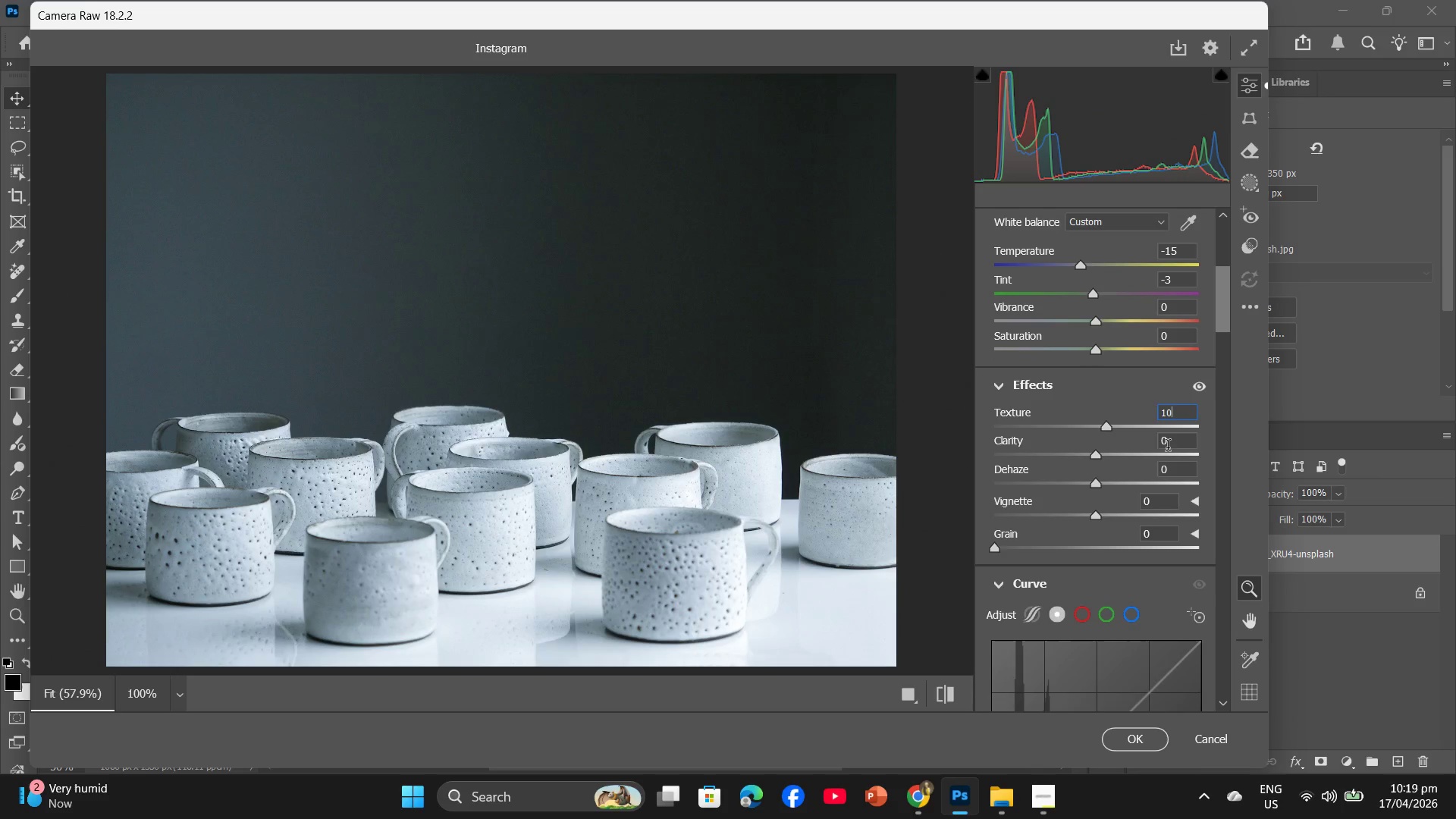 
left_click([1167, 447])
 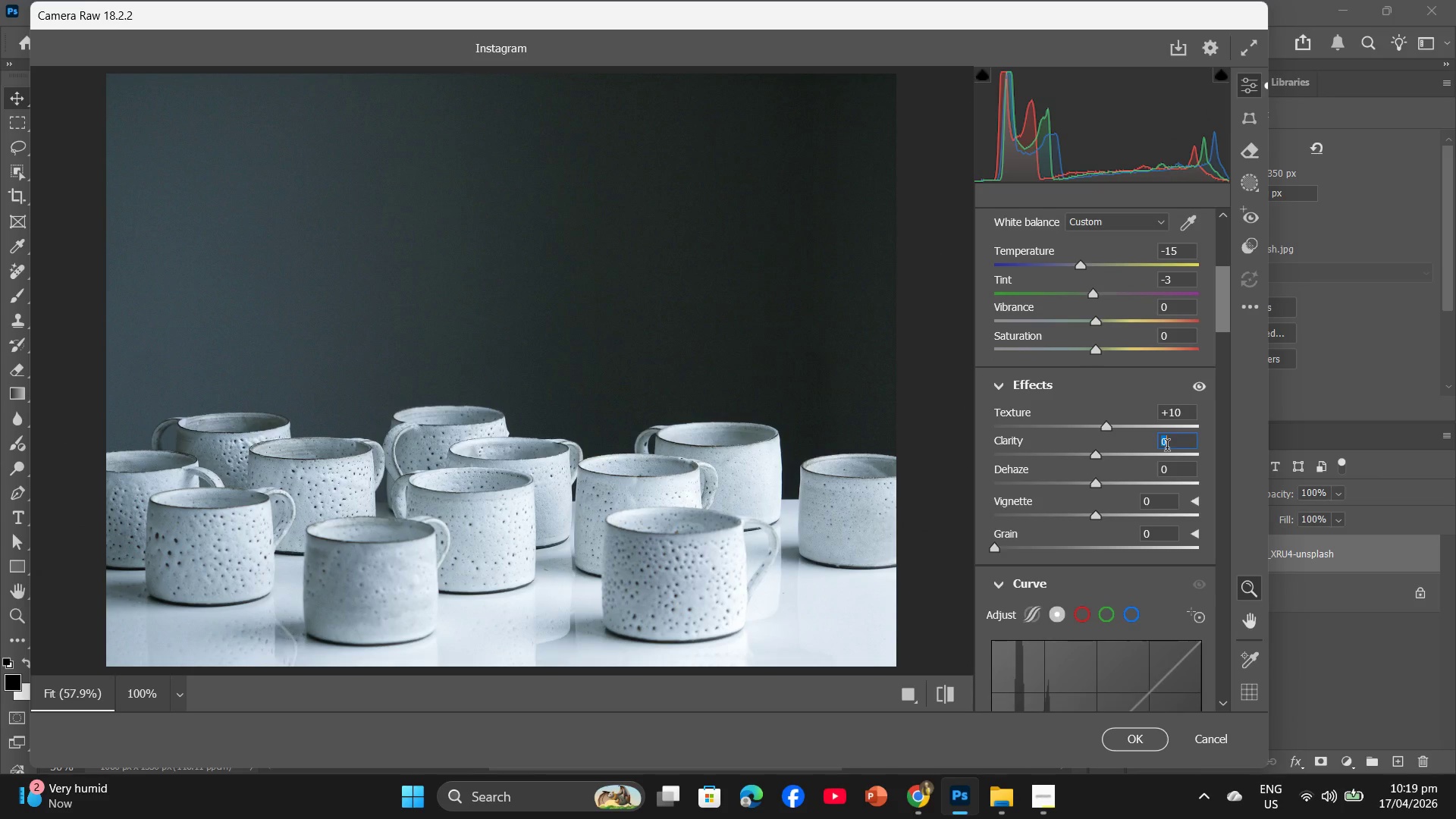 
key(Numpad1)
 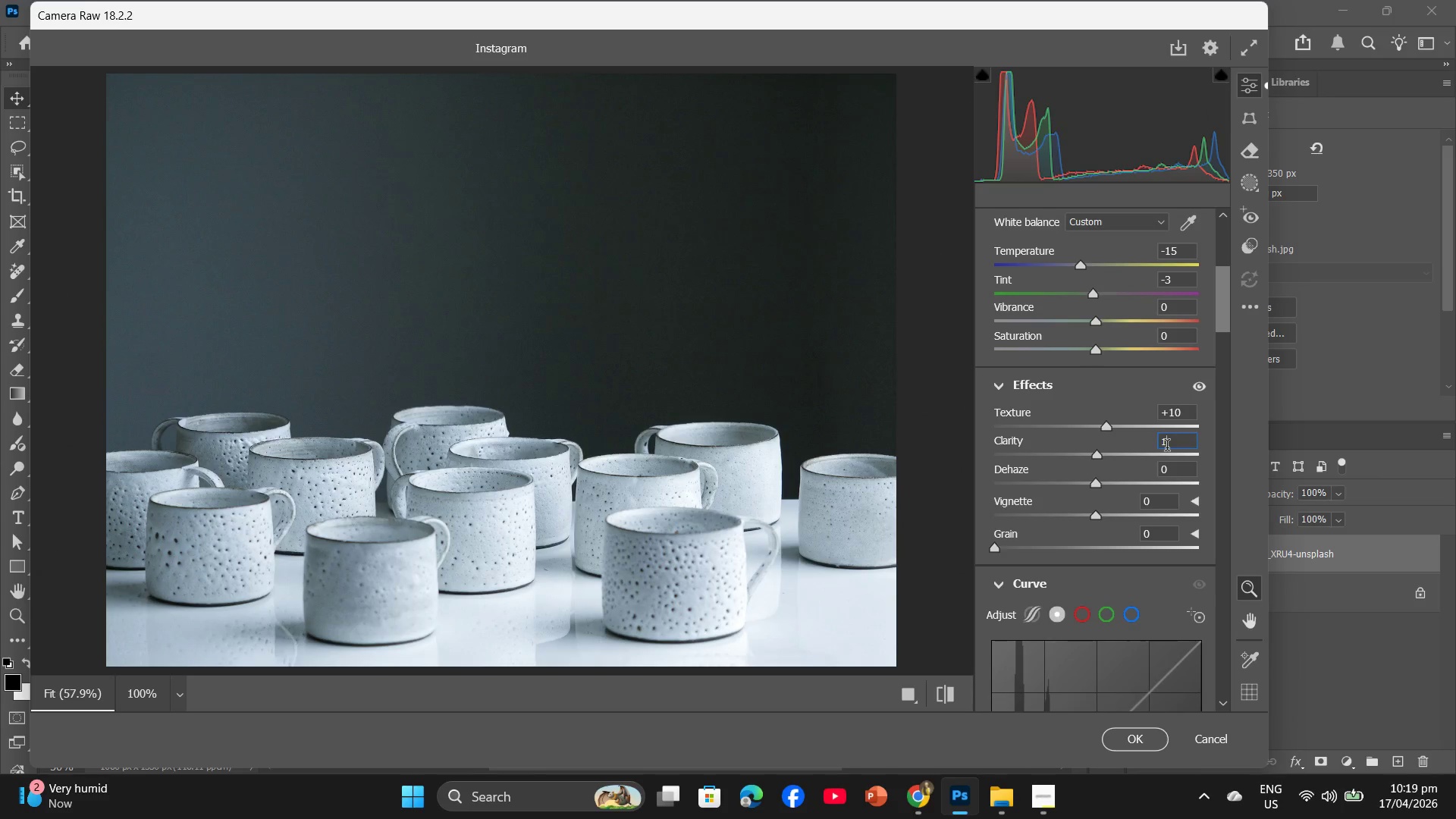 
key(Numpad0)
 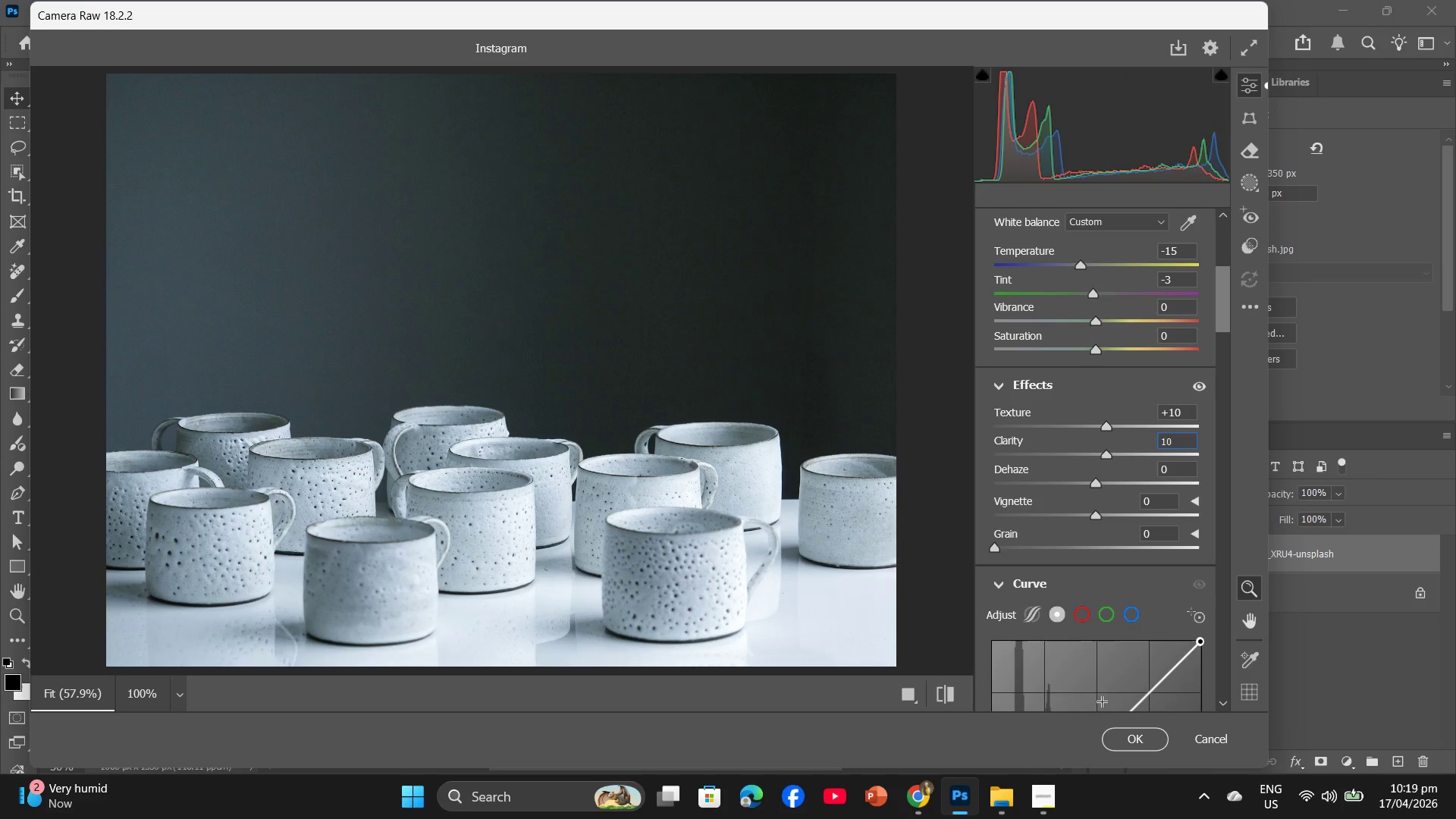 
left_click([1118, 738])
 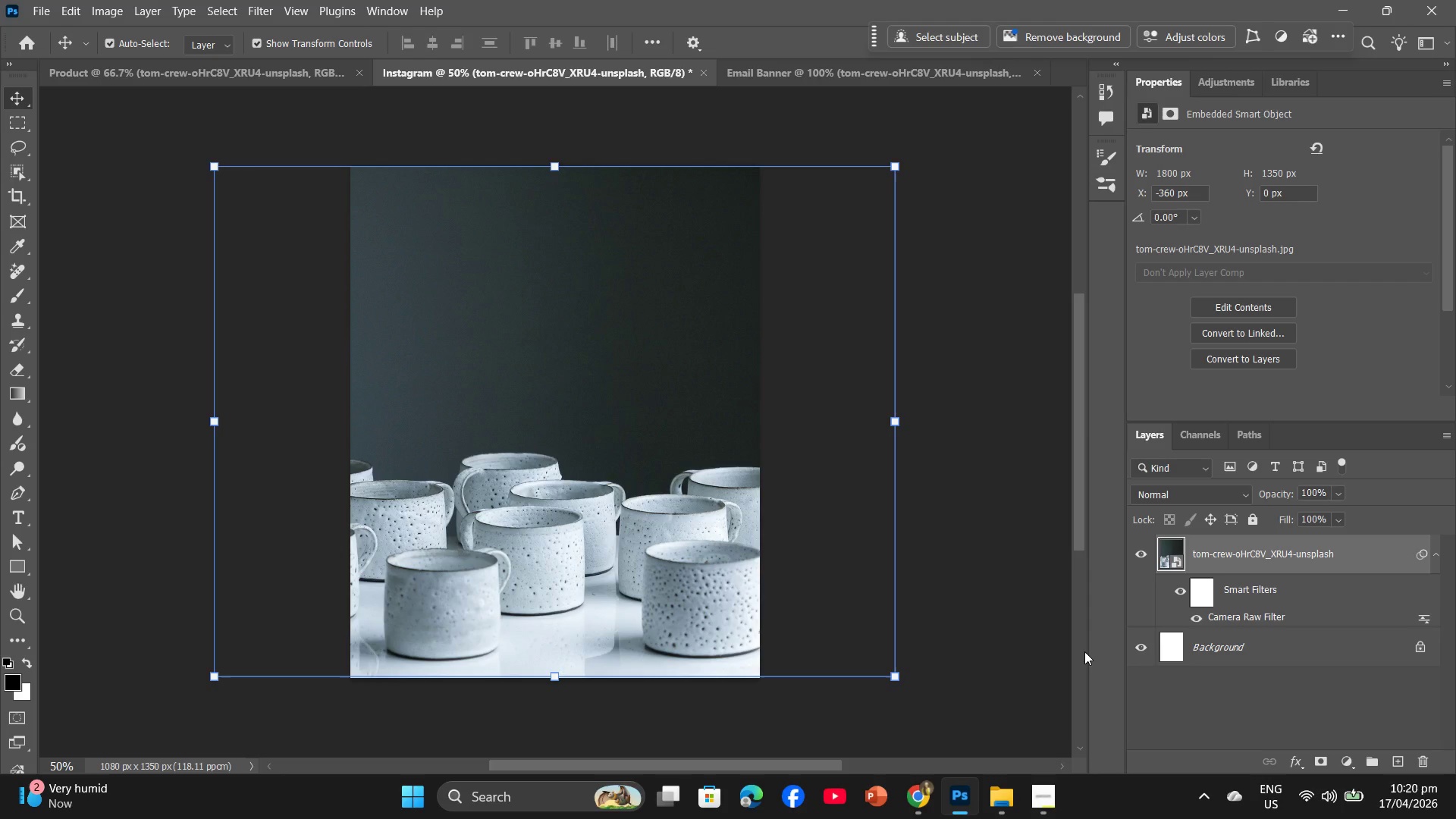 
wait(7.28)
 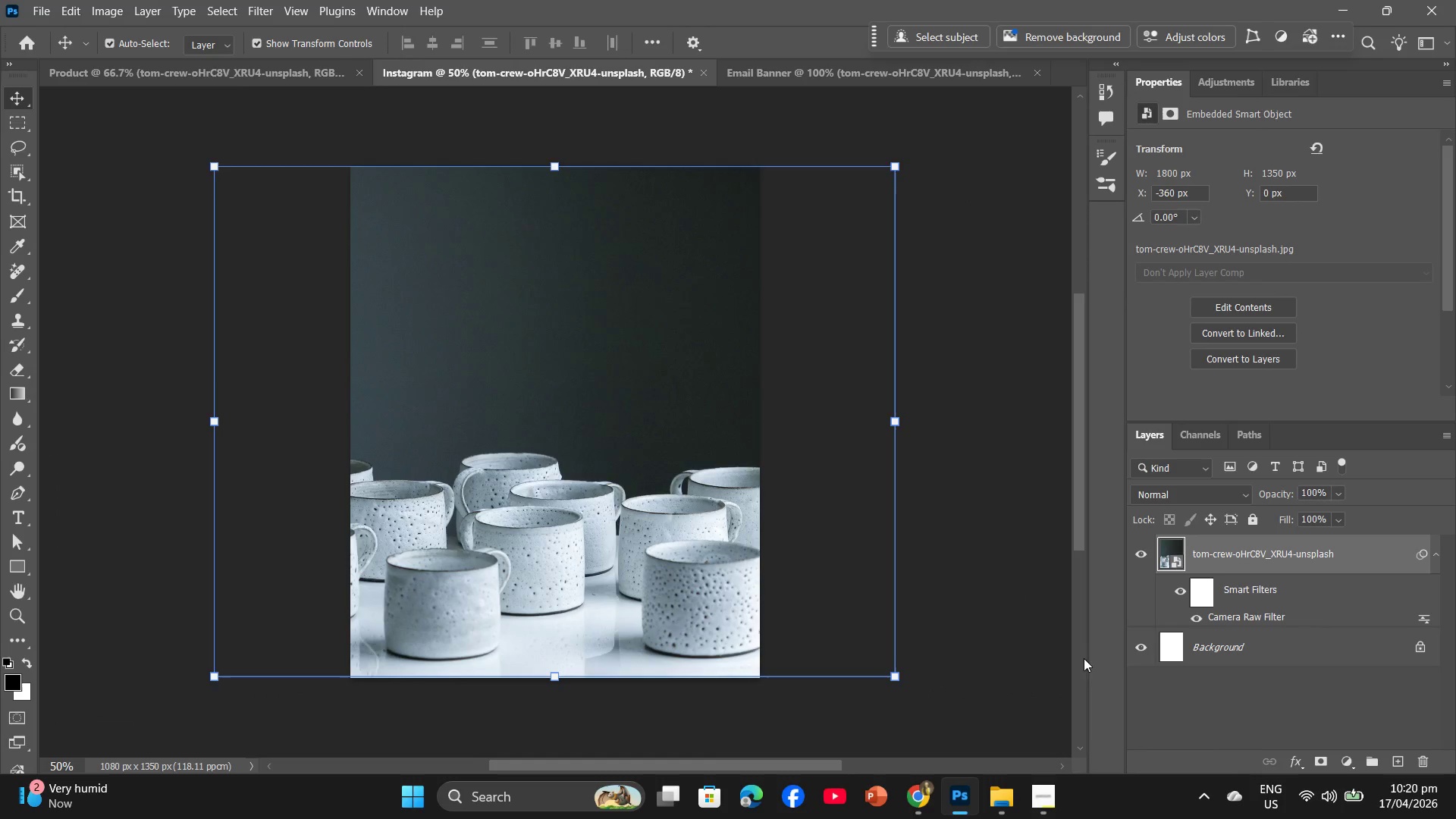 
left_click([280, 73])
 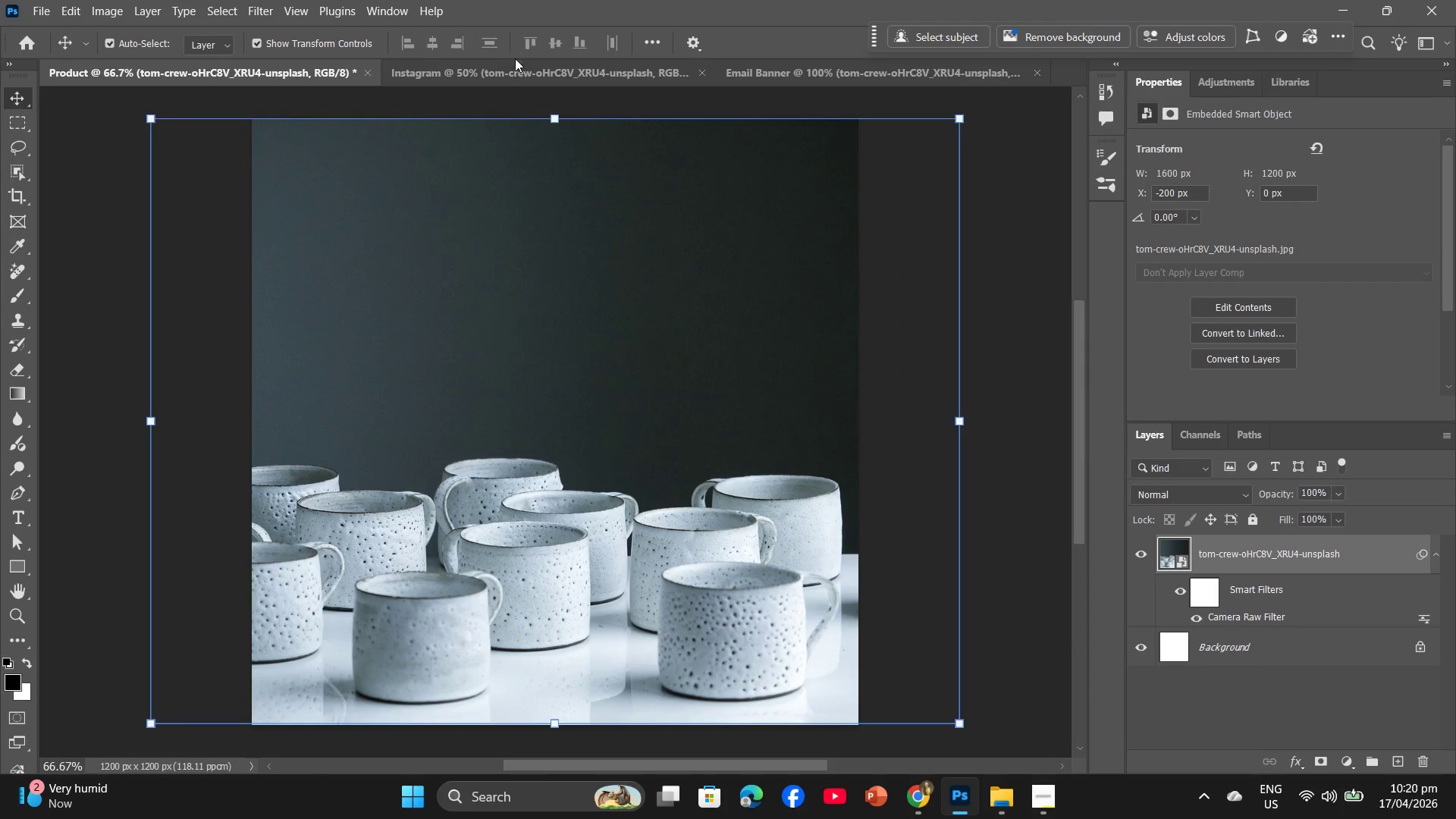 
left_click([516, 72])
 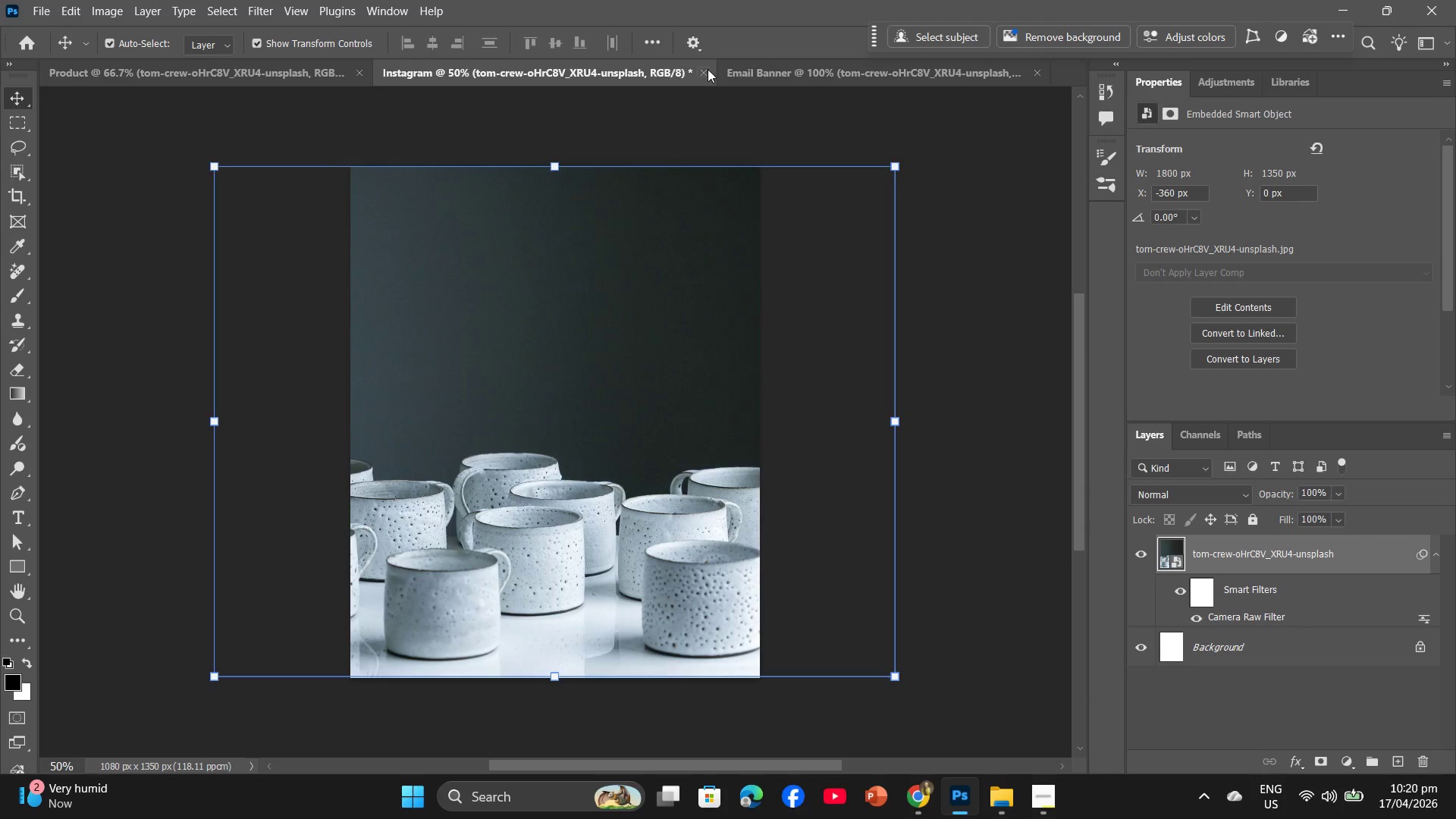 
left_click([755, 65])
 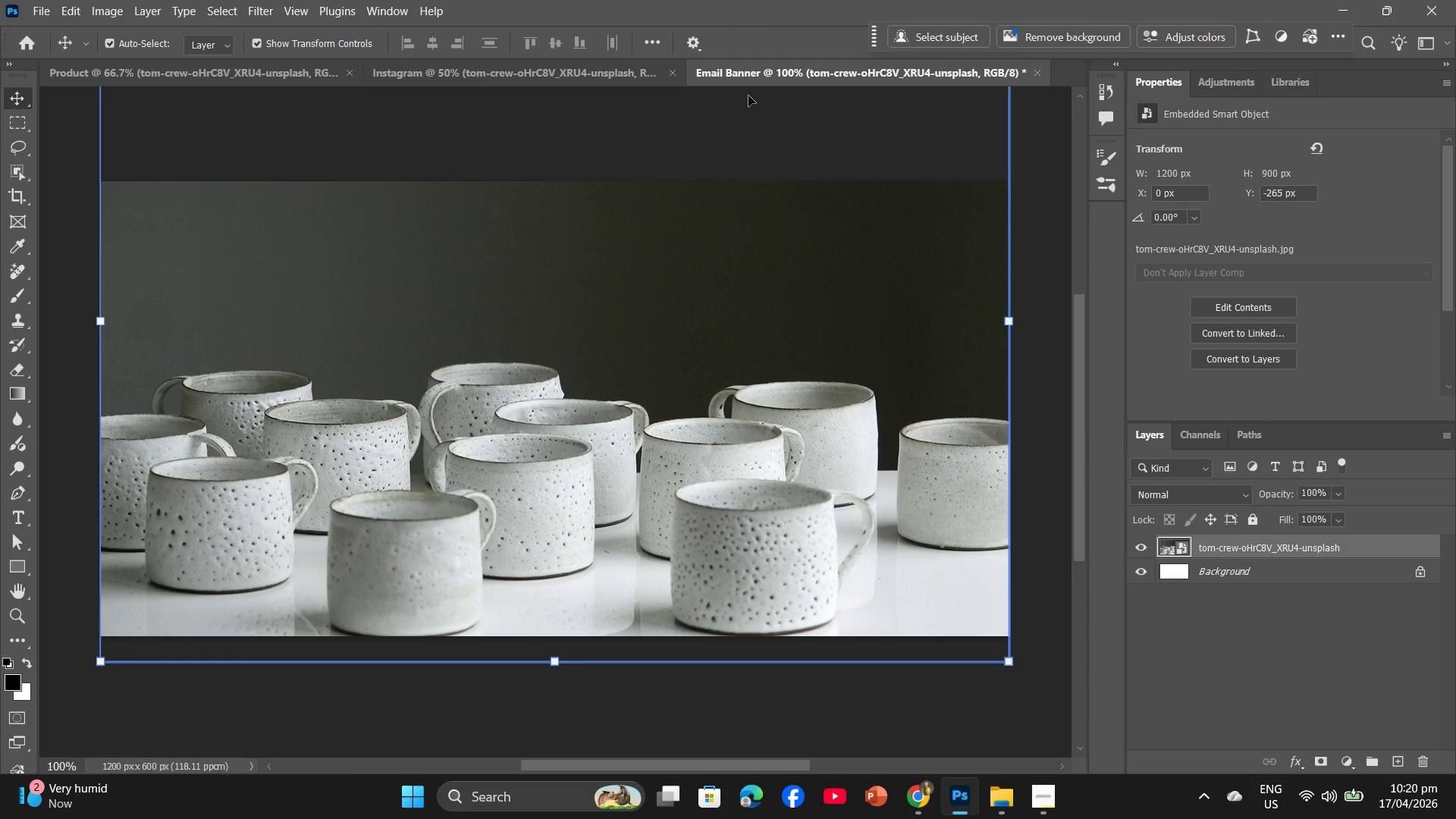 
wait(7.95)
 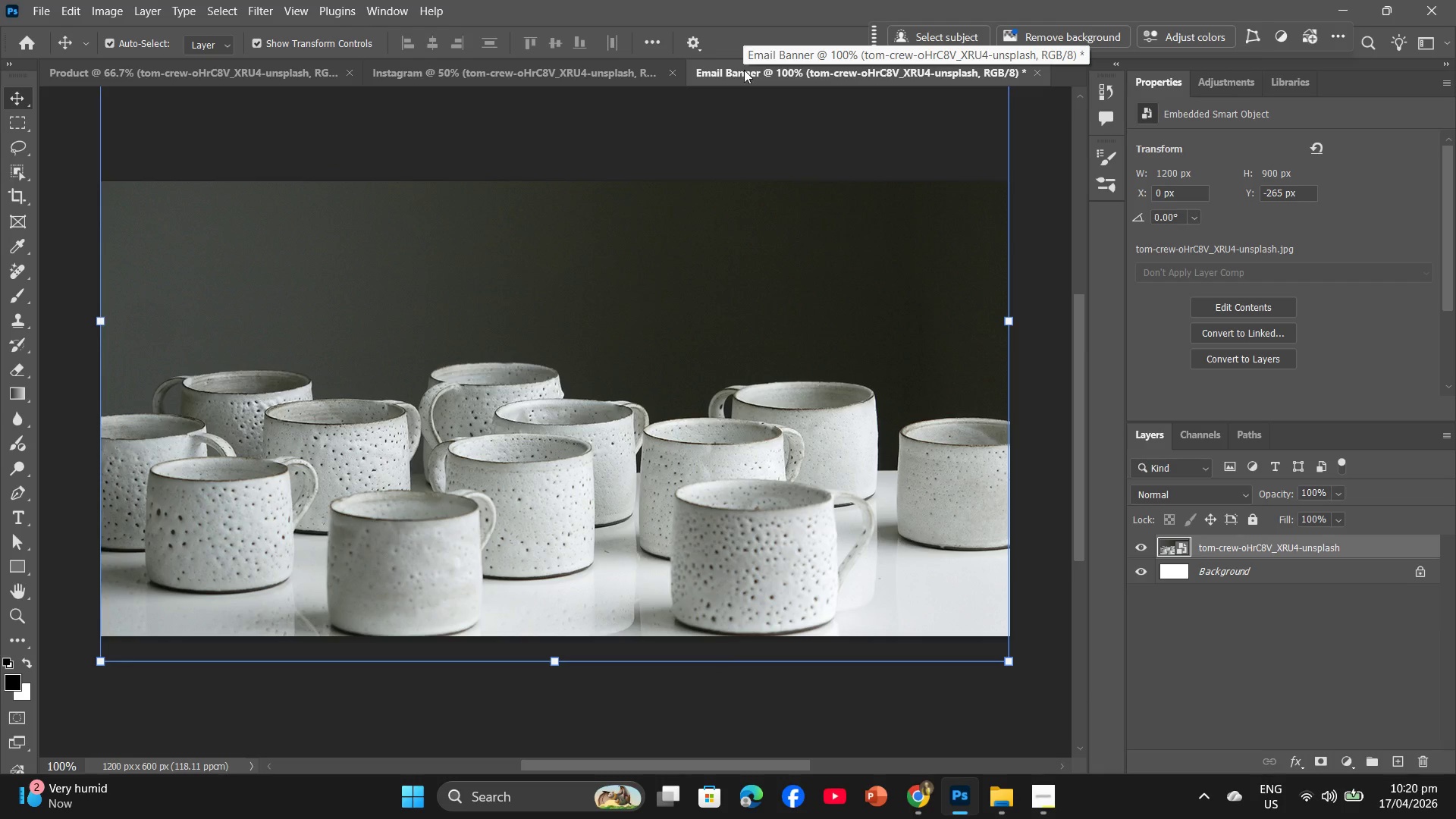 
left_click([552, 77])
 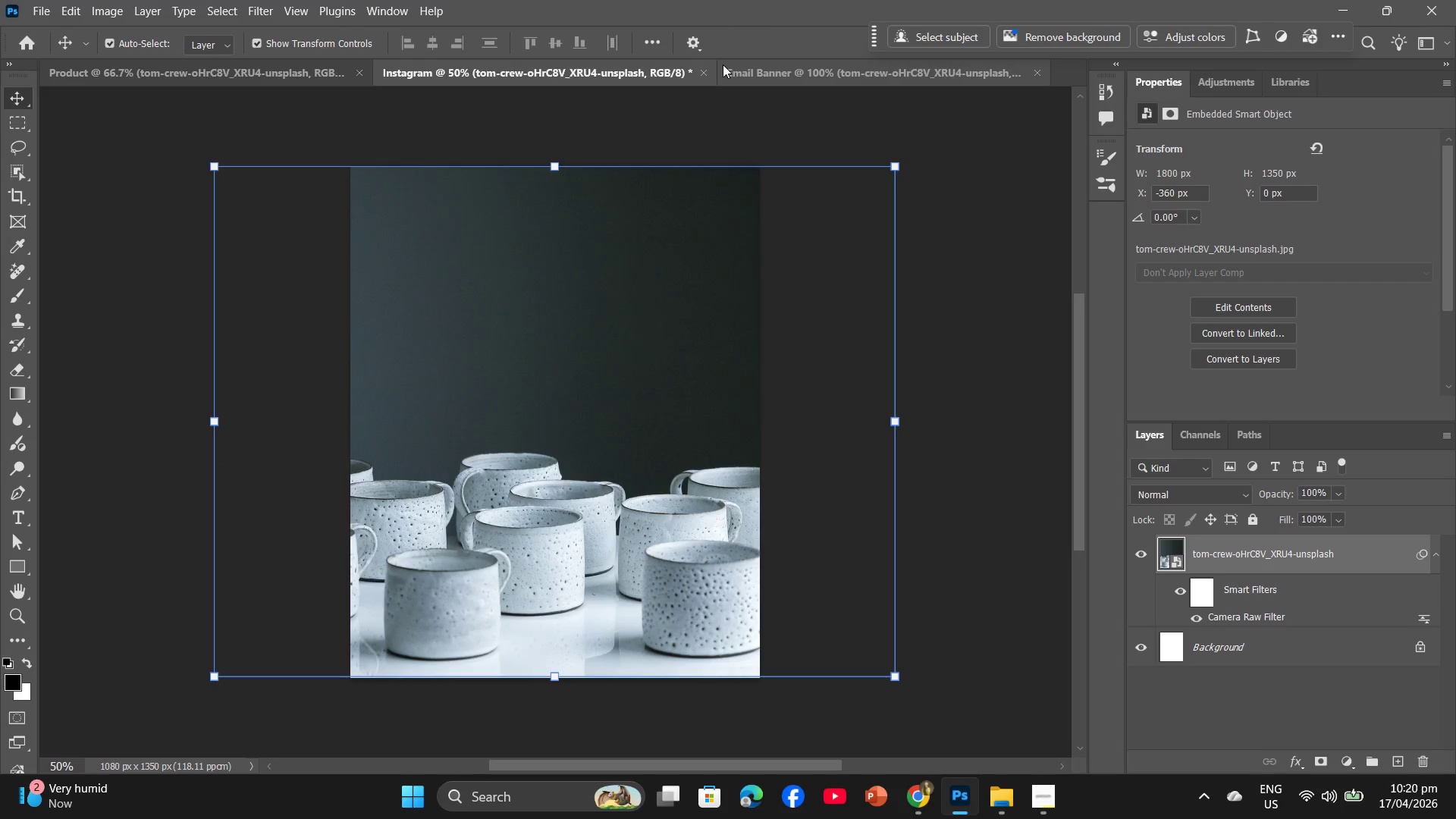 
left_click([744, 68])
 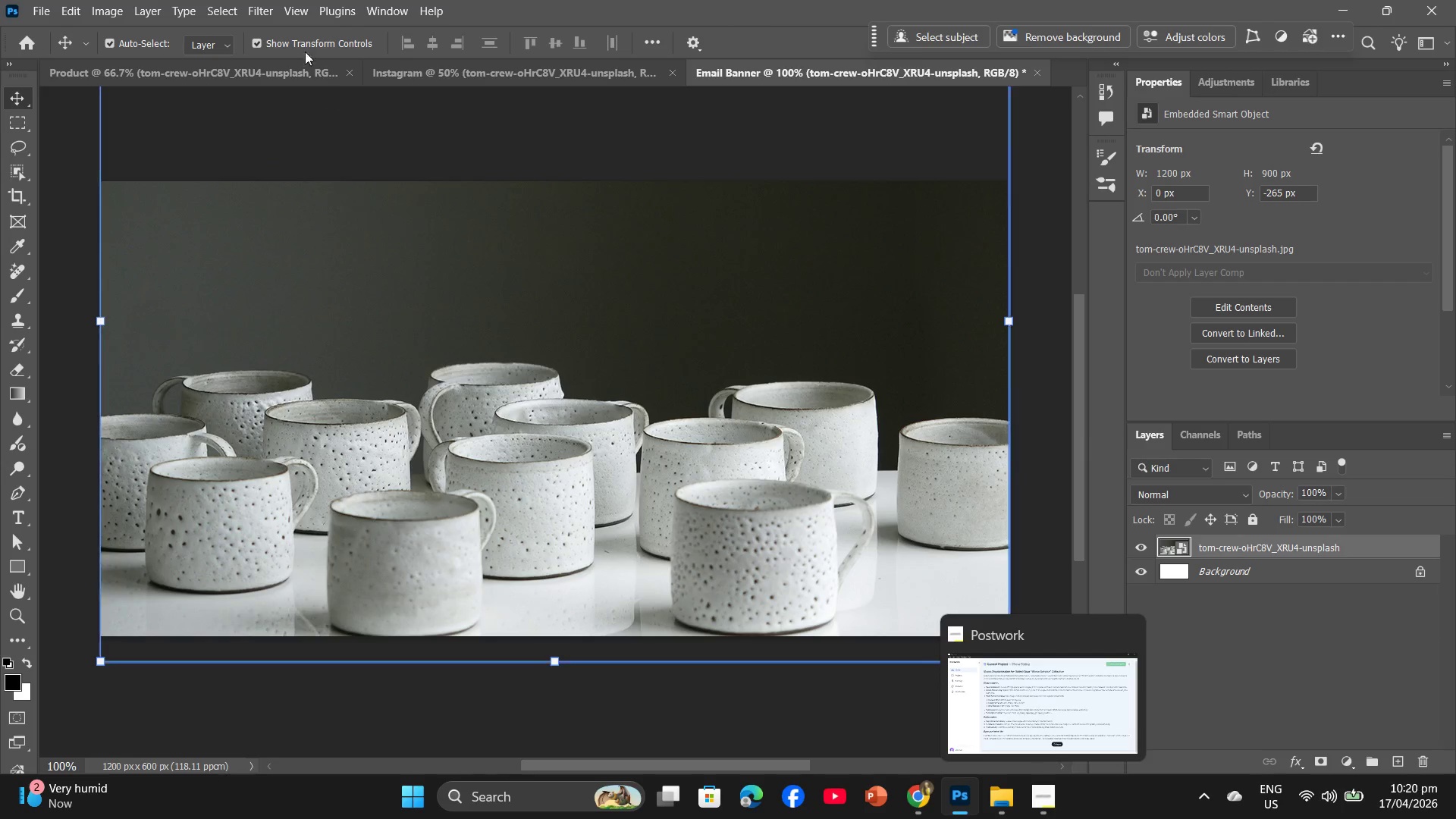 
left_click([268, 7])
 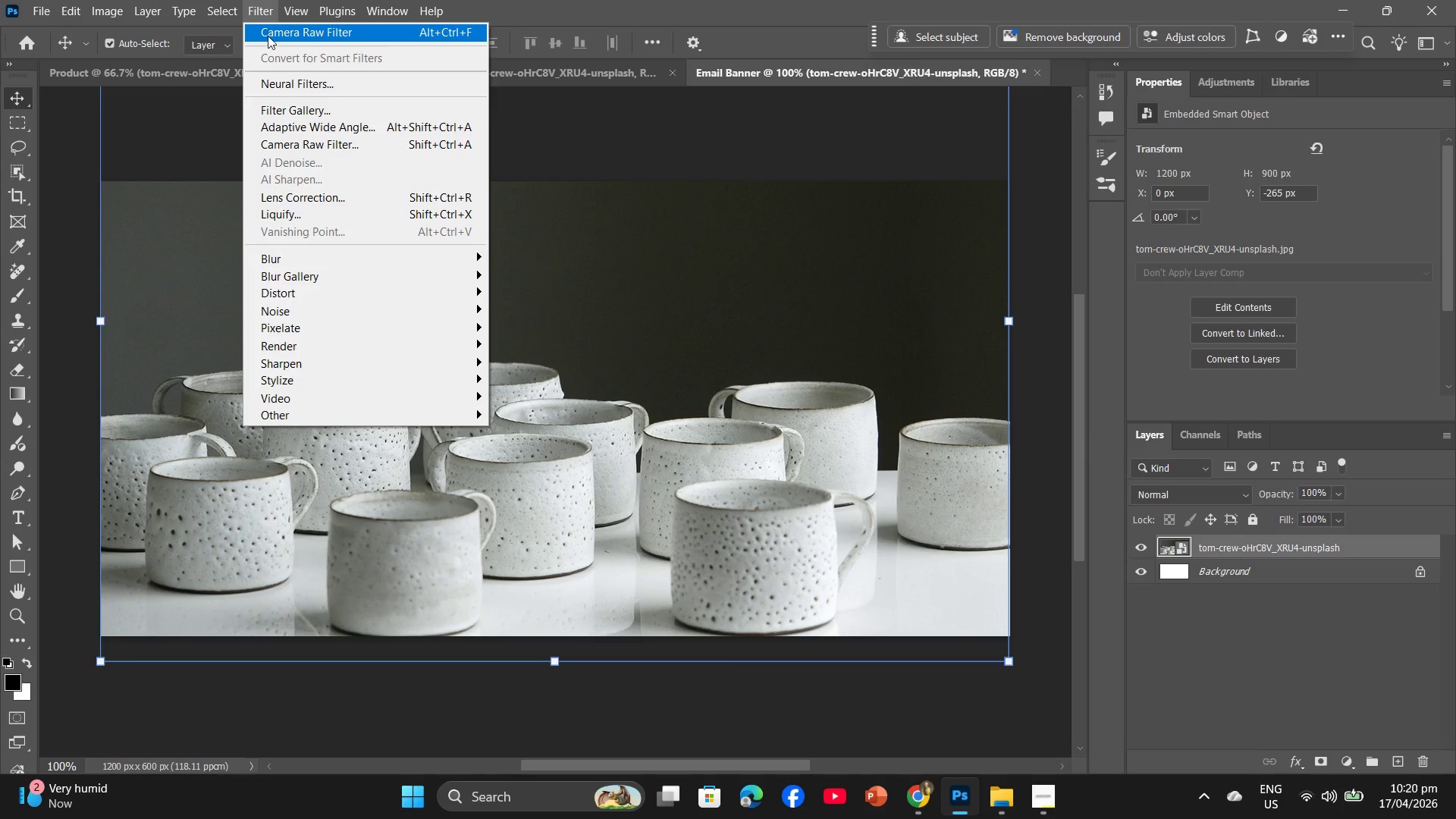 
left_click([268, 36])
 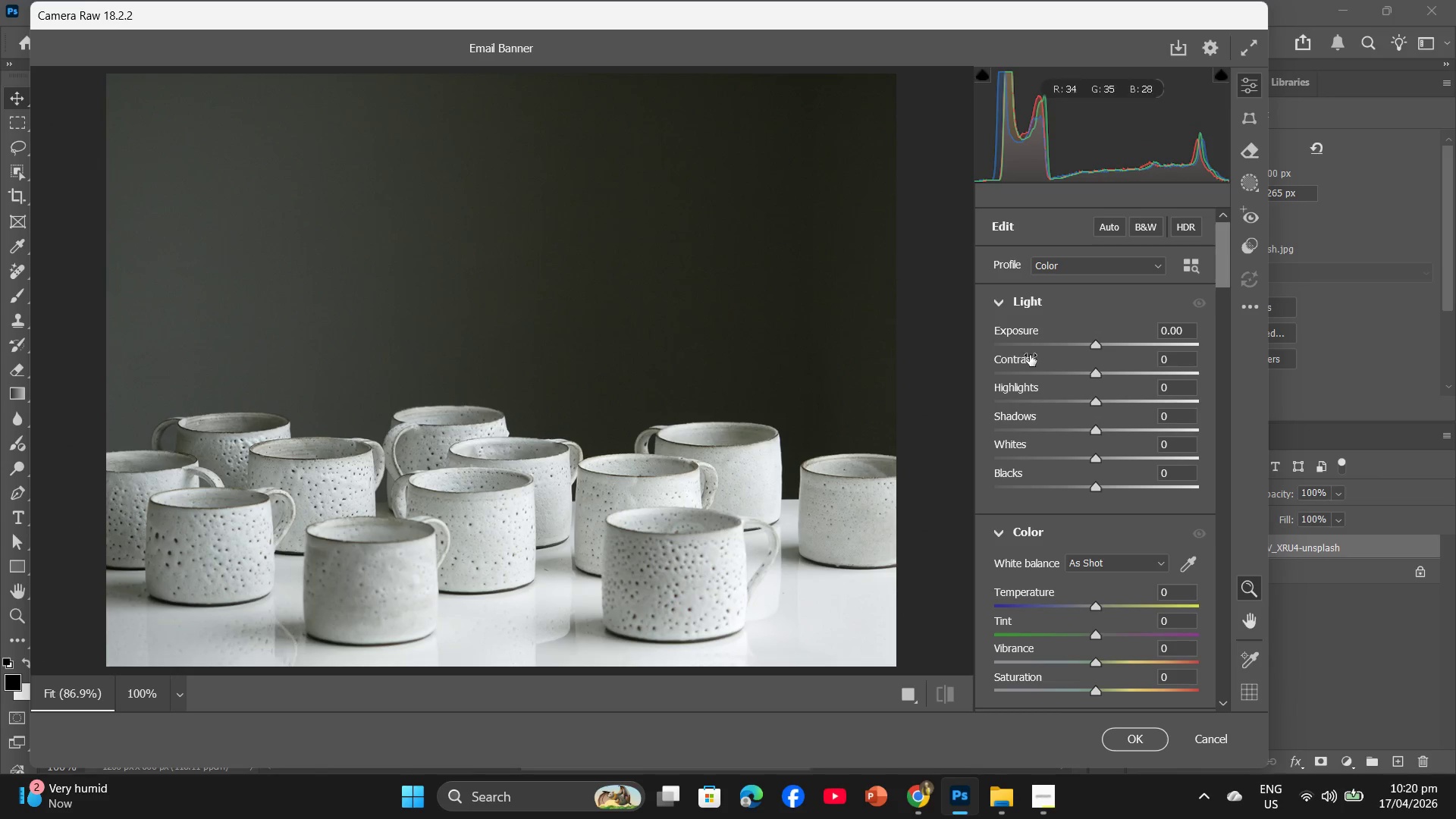 
left_click([1167, 358])
 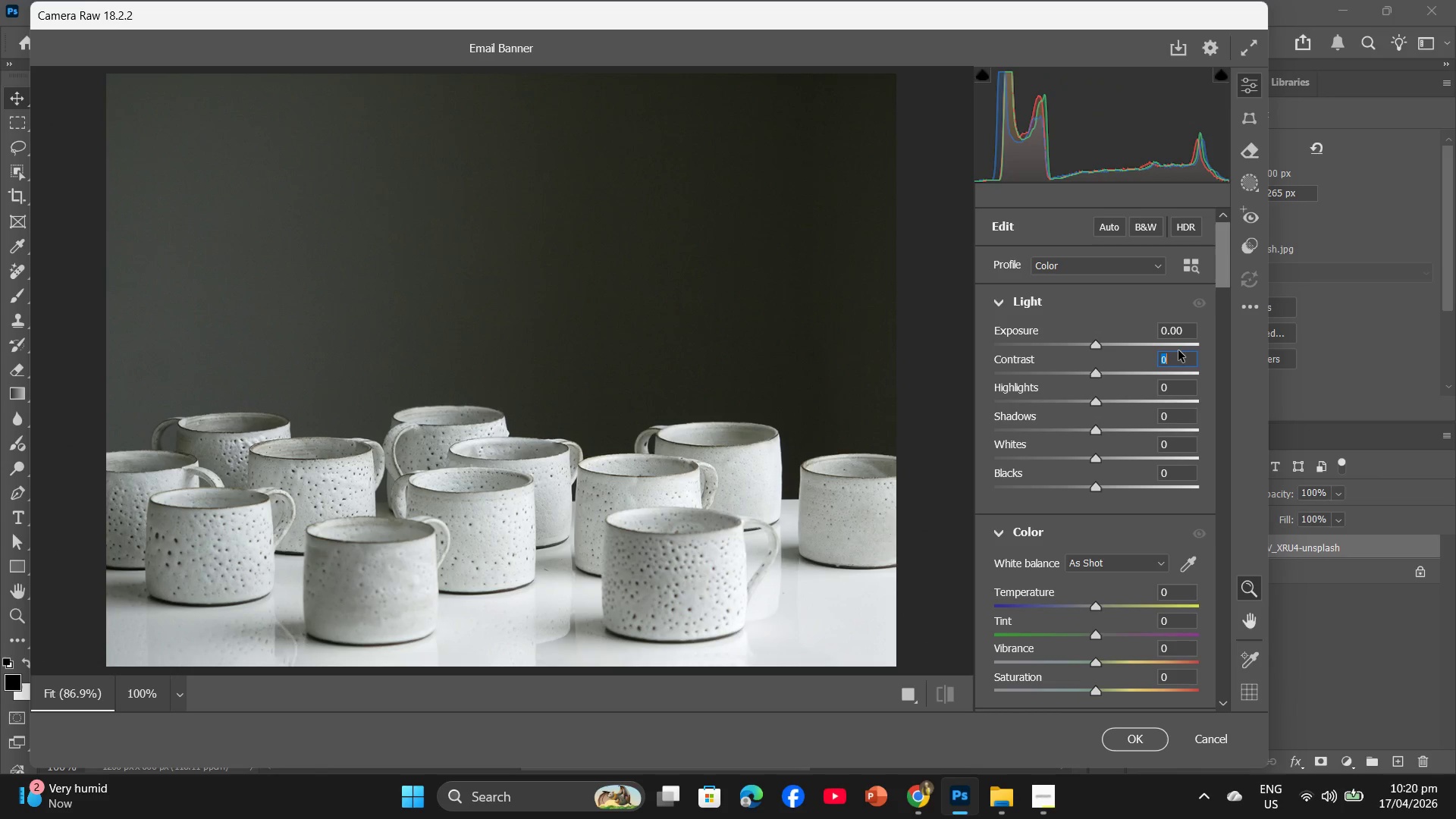 
key(Numpad1)
 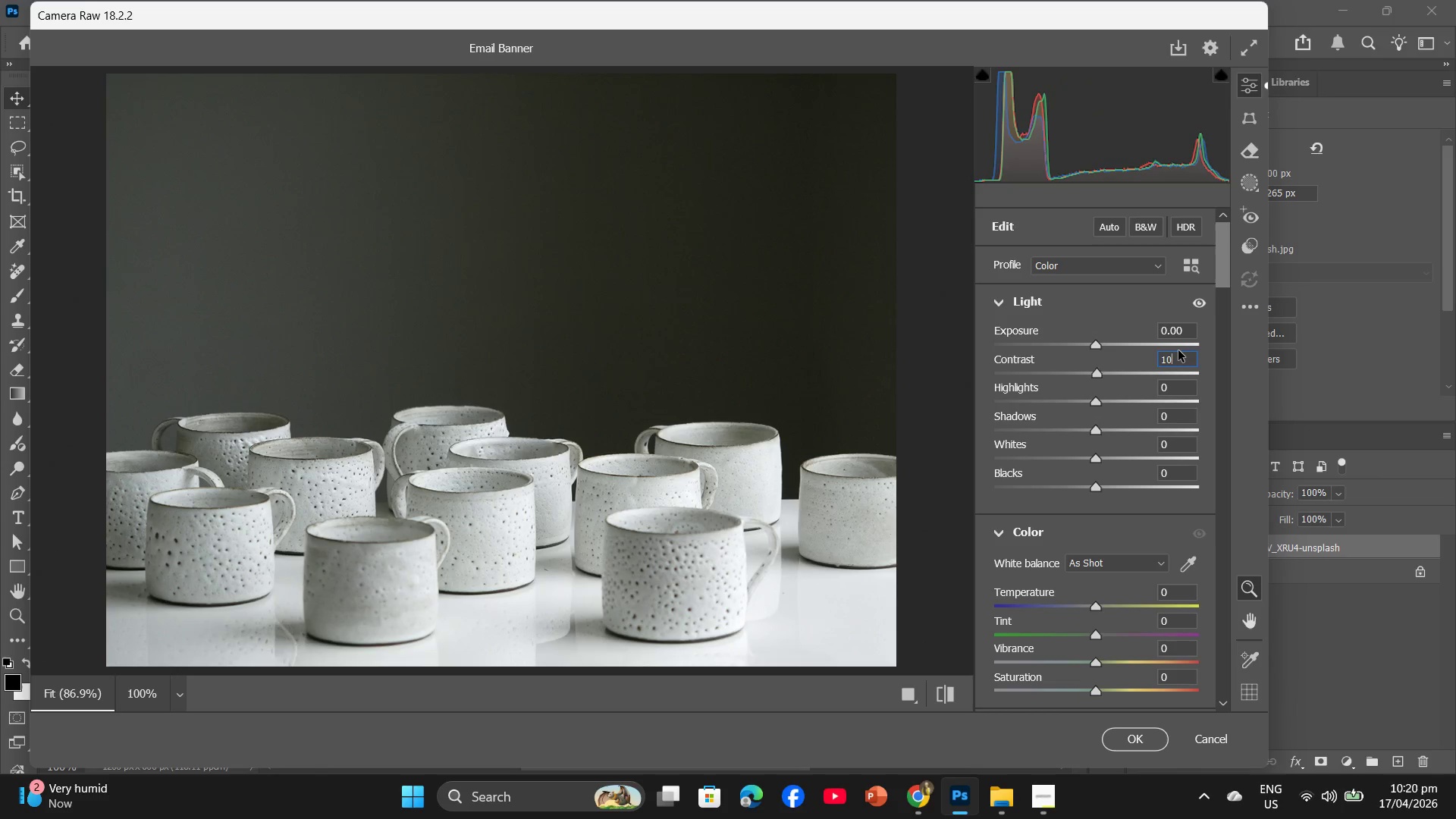 
key(Numpad0)
 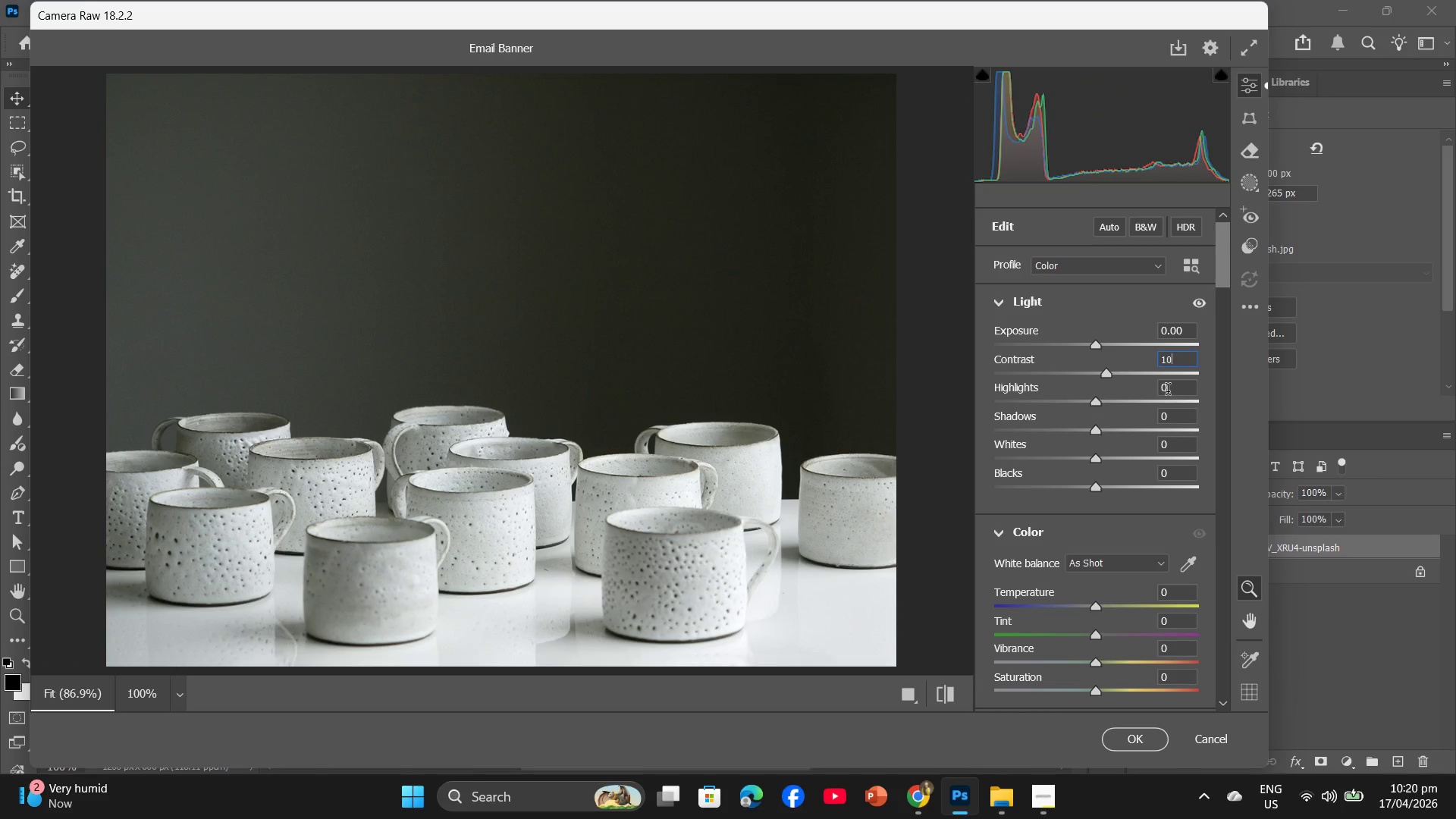 
left_click([1168, 391])
 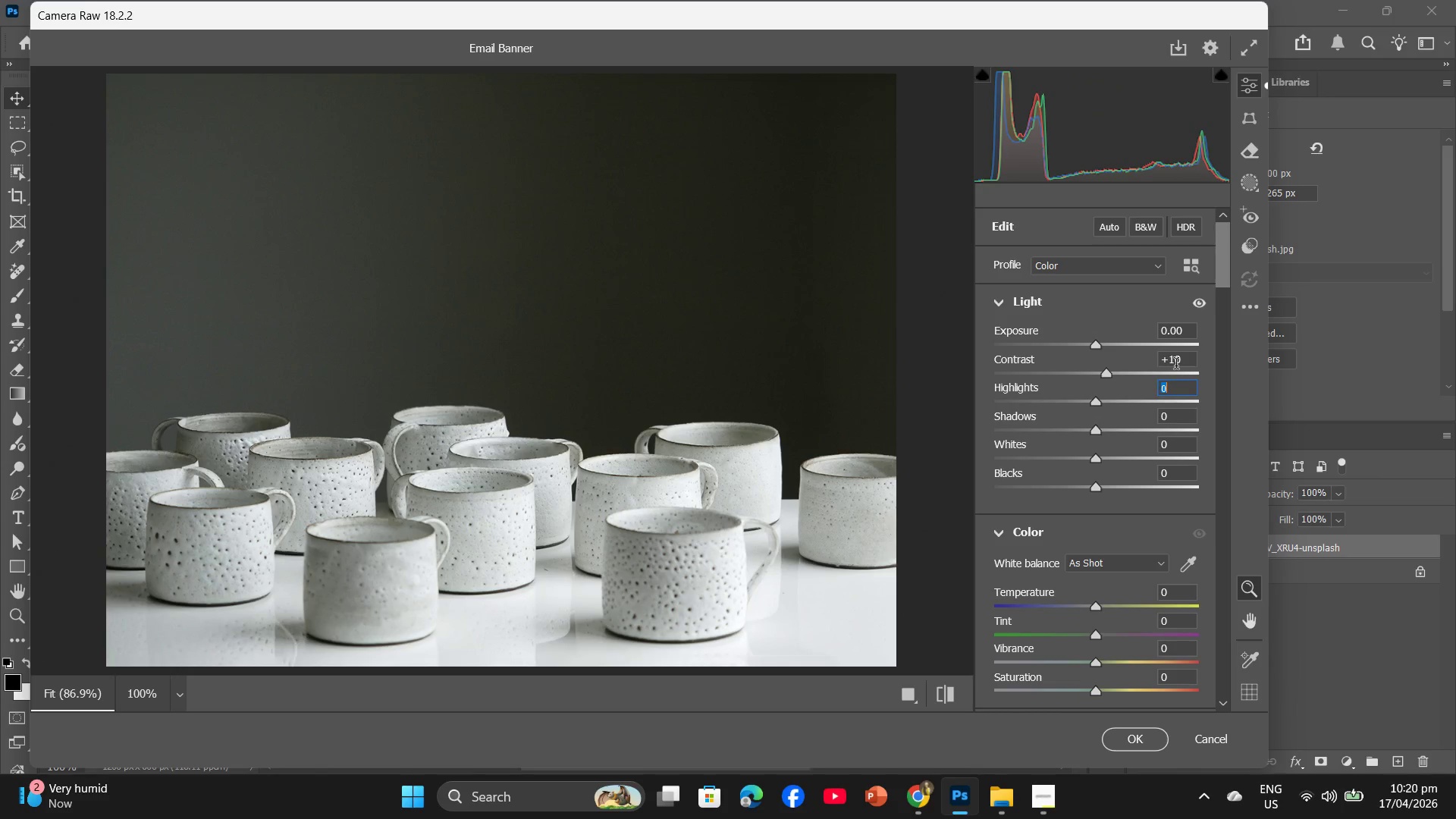 
key(Minus)
 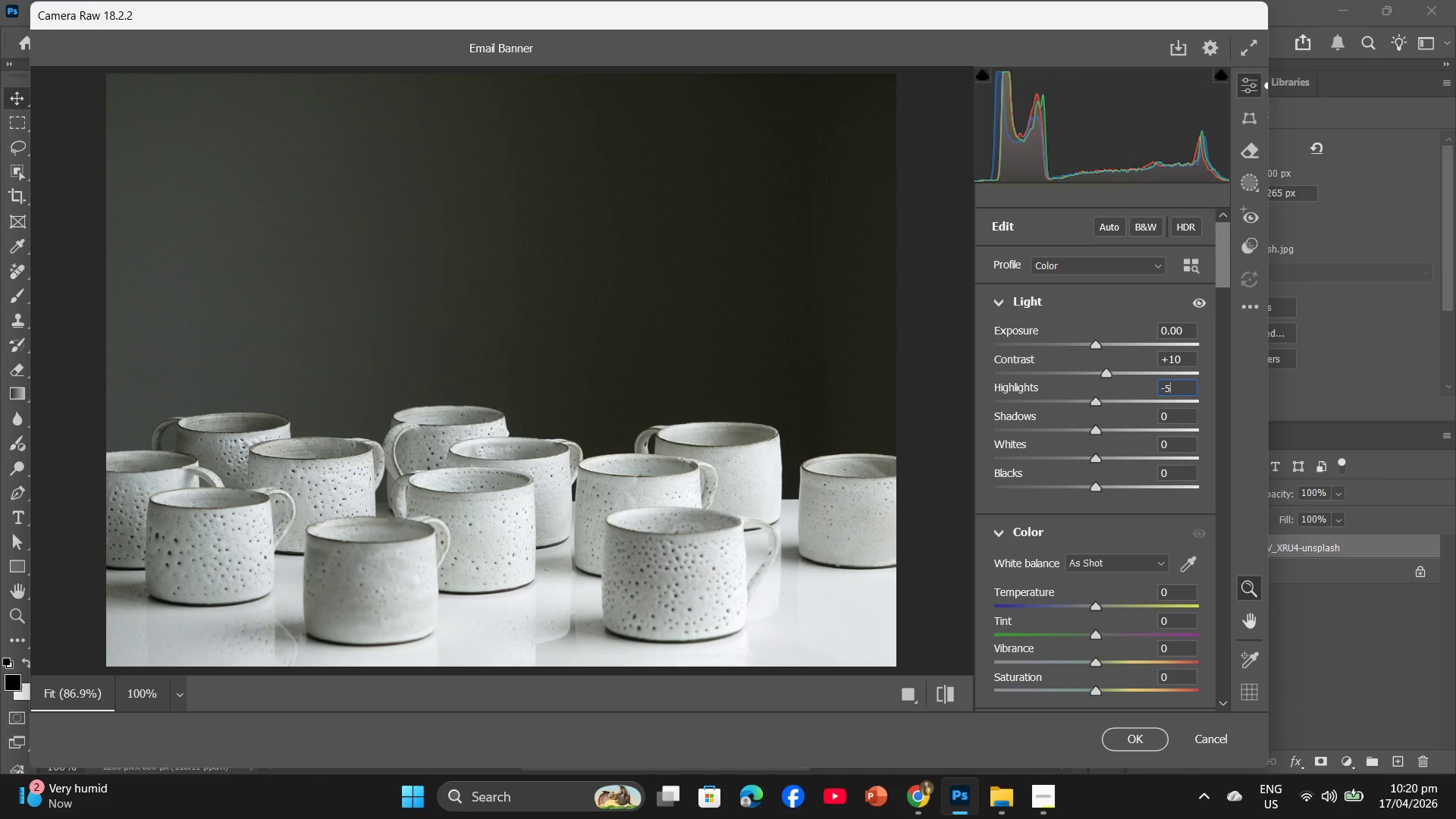 
key(Numpad5)
 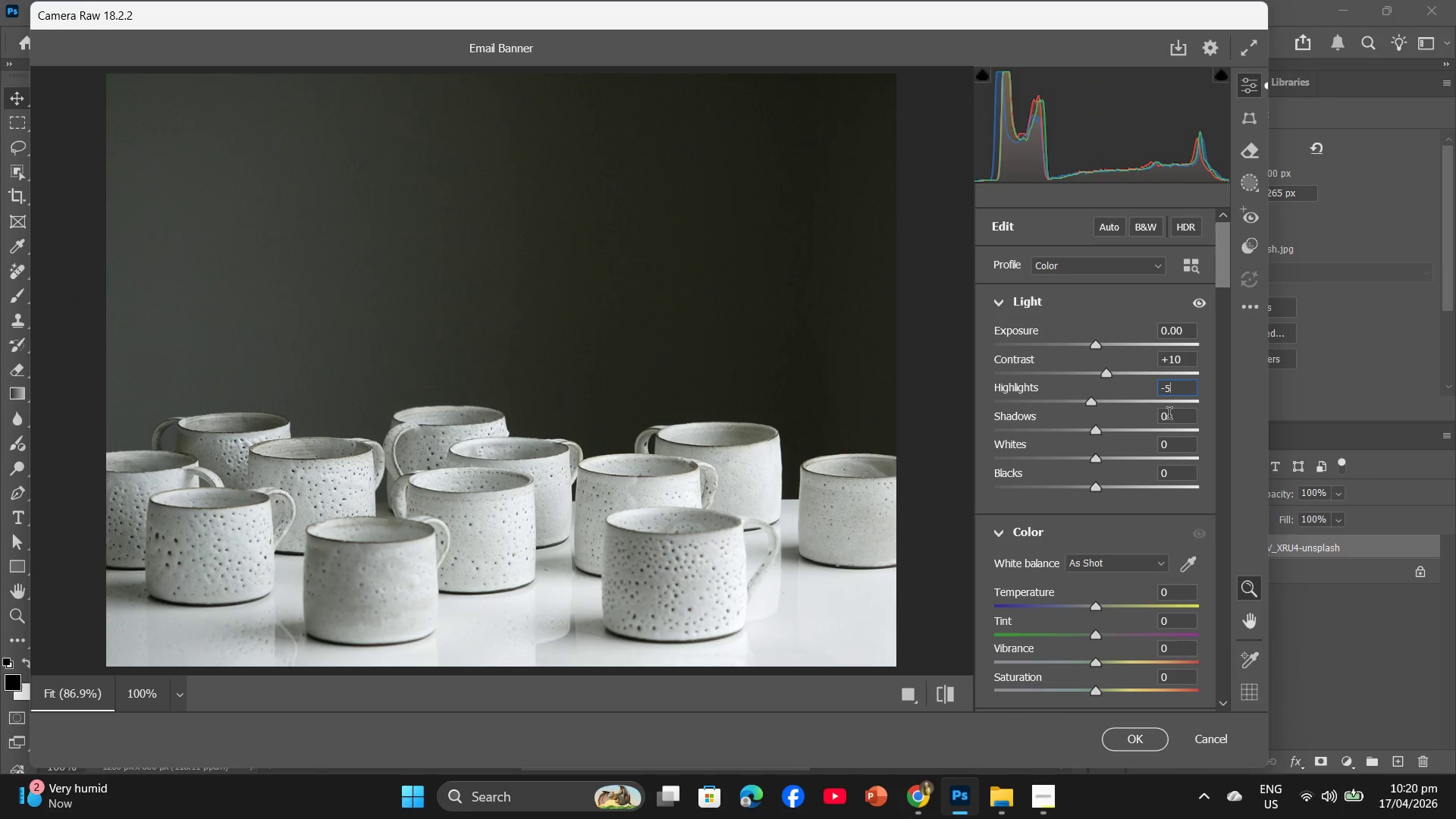 
left_click([1166, 418])
 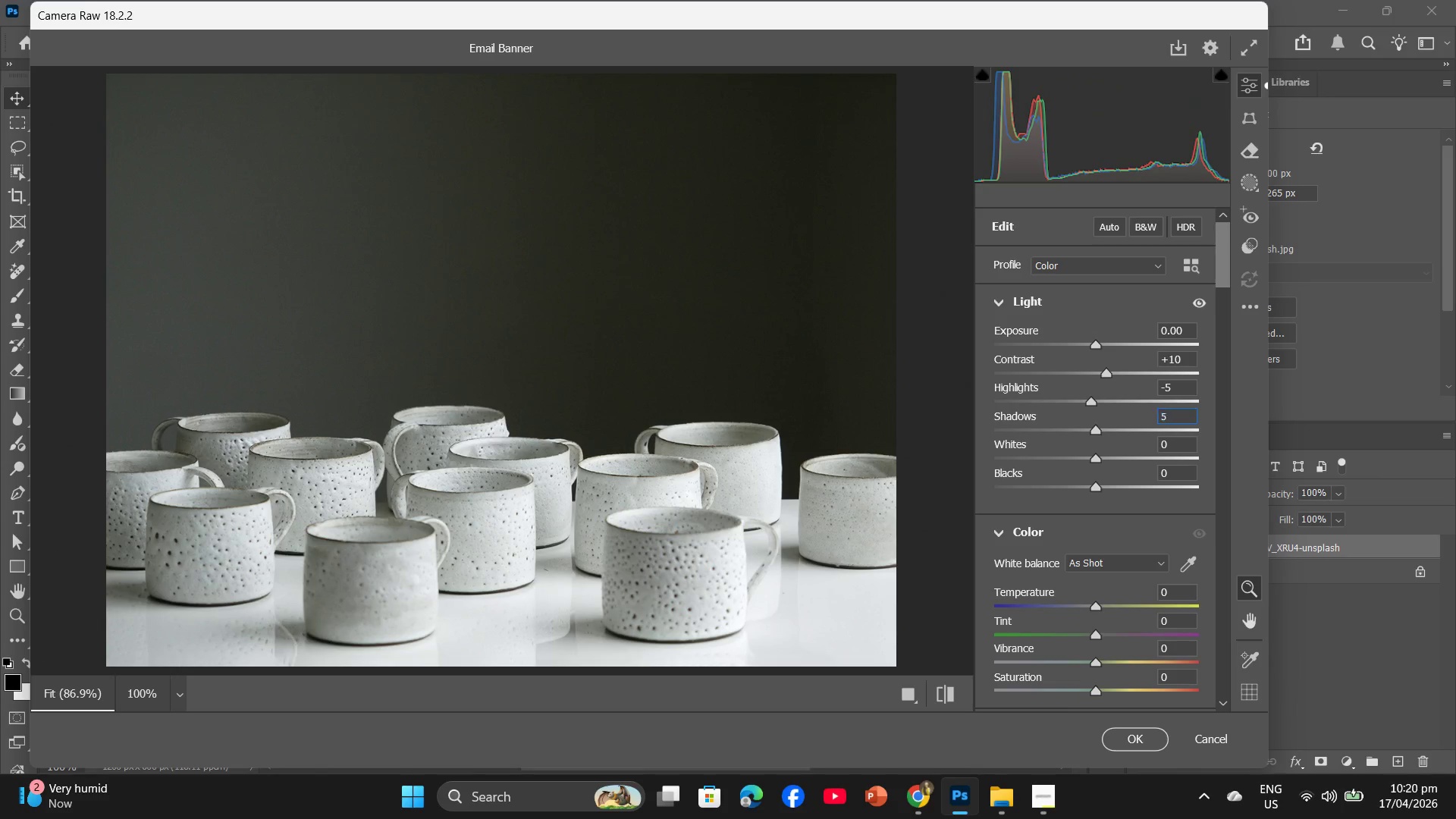 
key(Numpad5)
 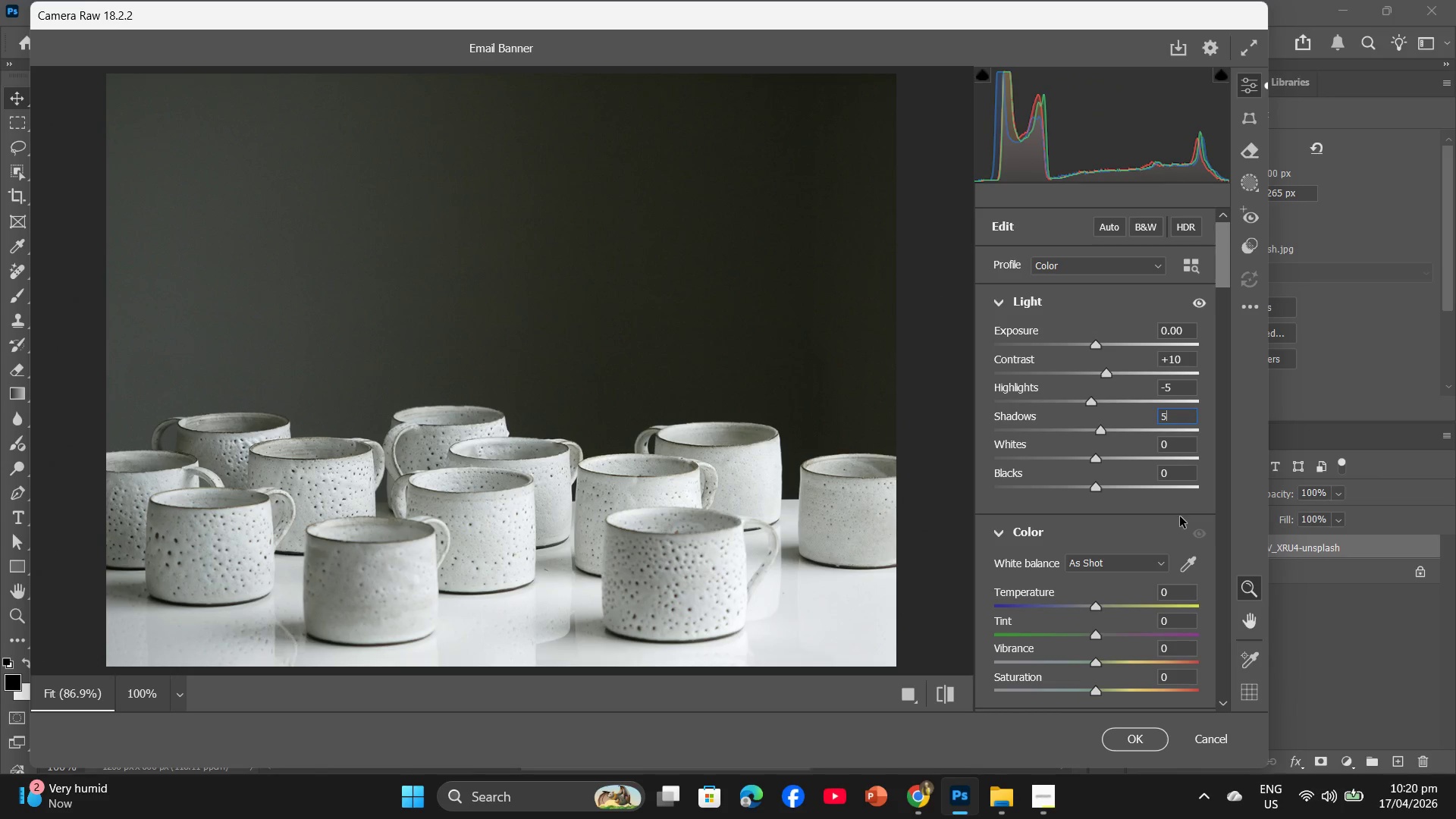 
scroll: coordinate [1180, 516], scroll_direction: down, amount: 2.0
 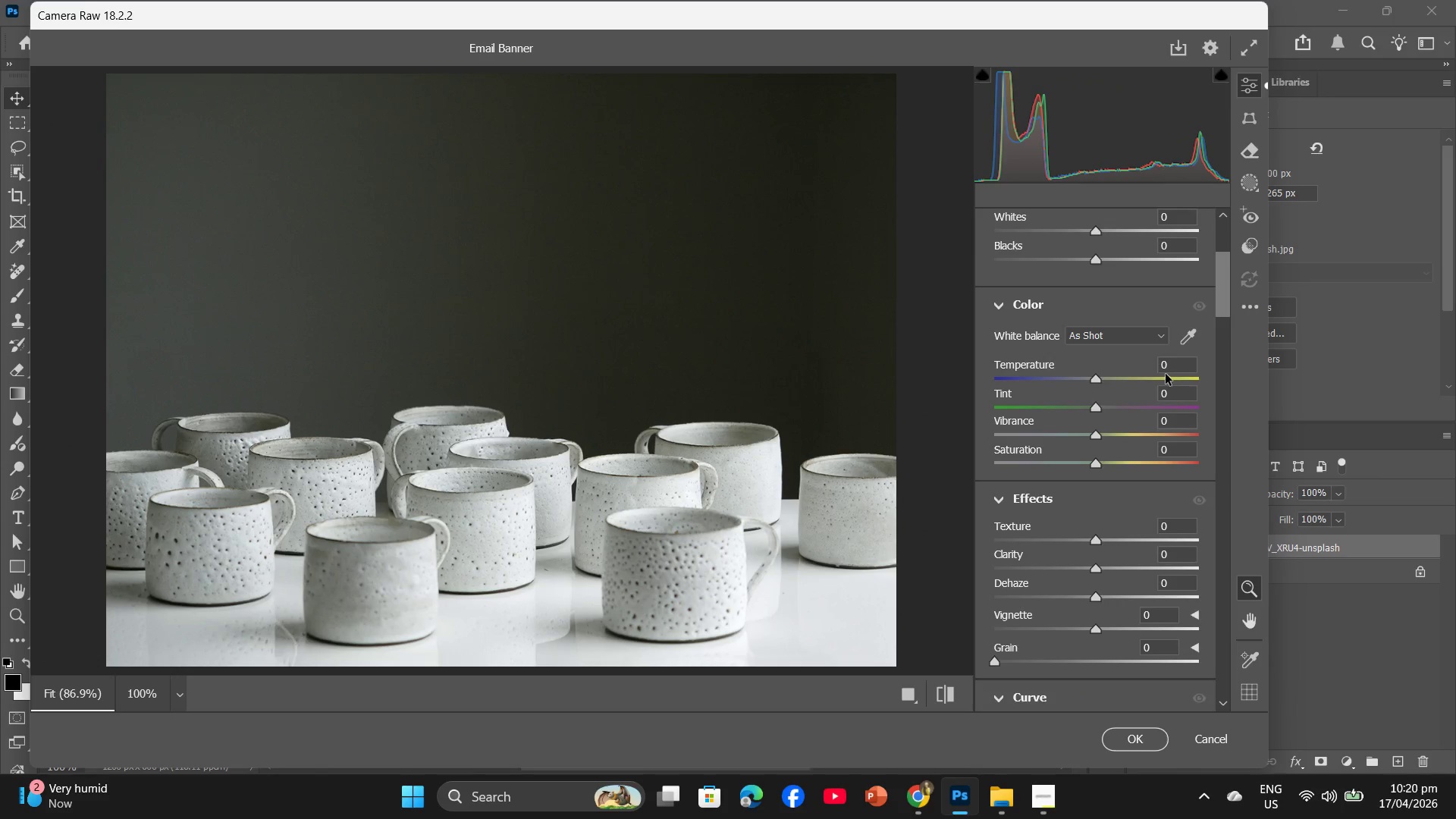 
left_click([1164, 372])
 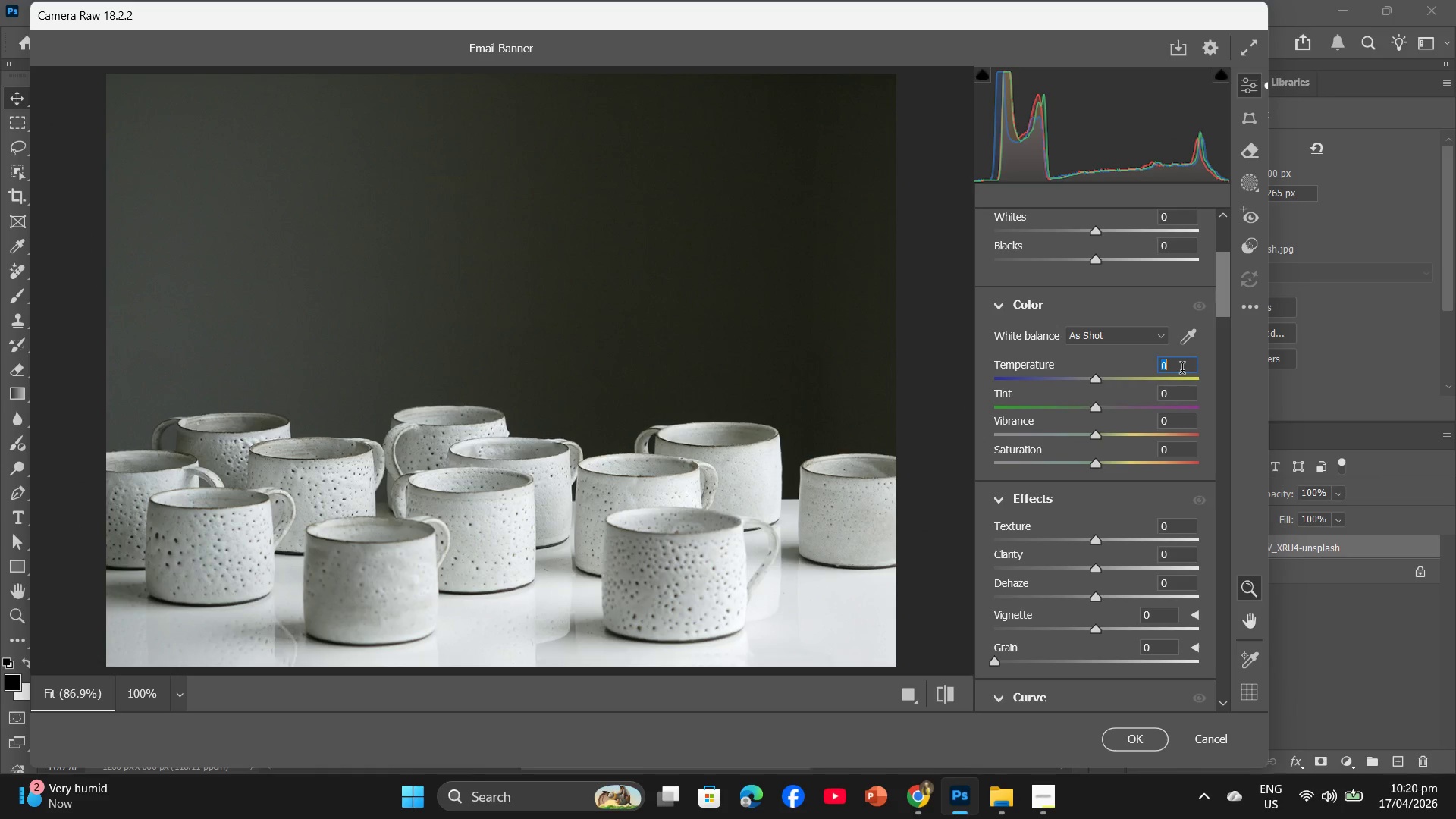 
key(Minus)
 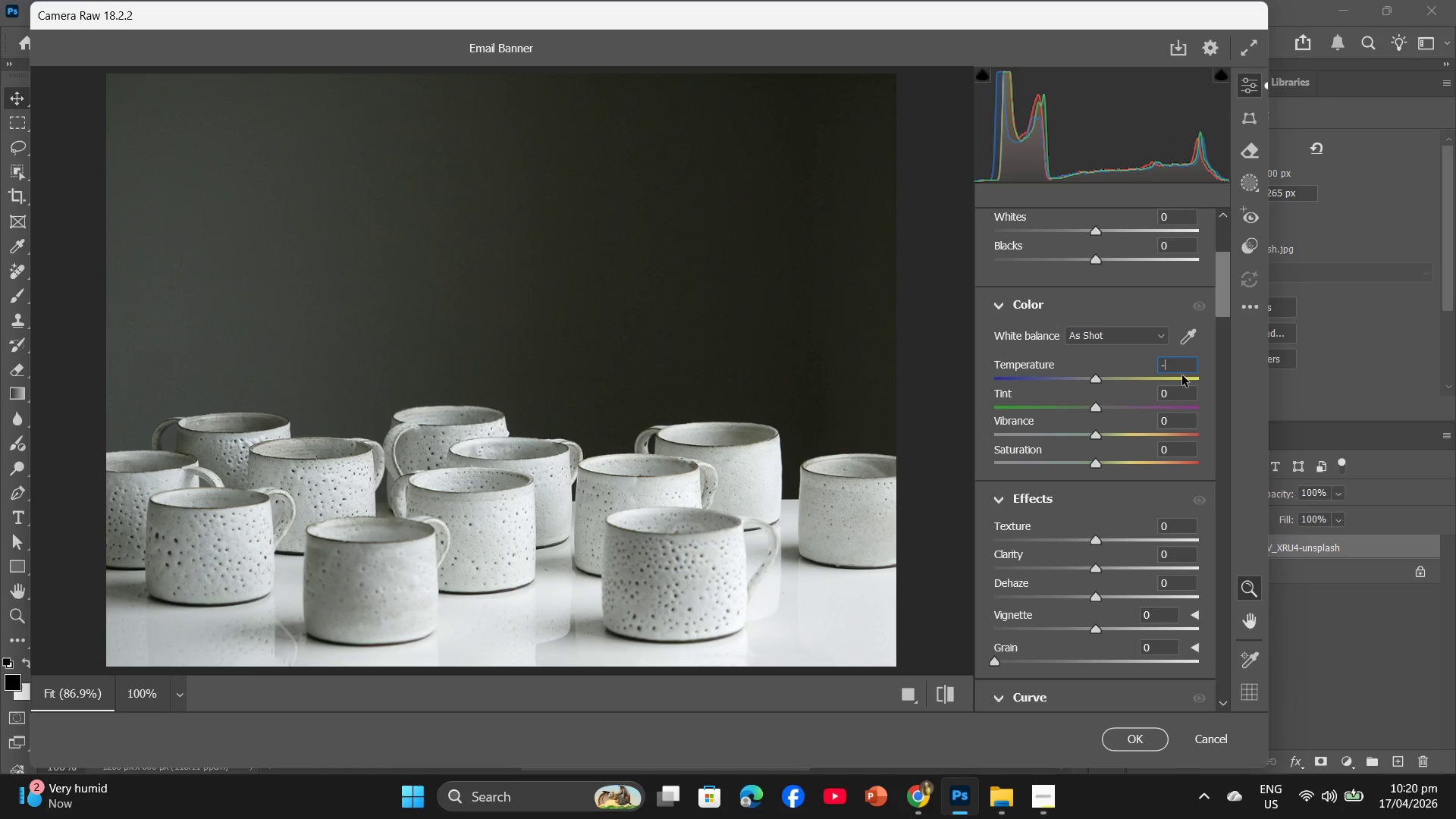 
key(Numpad1)
 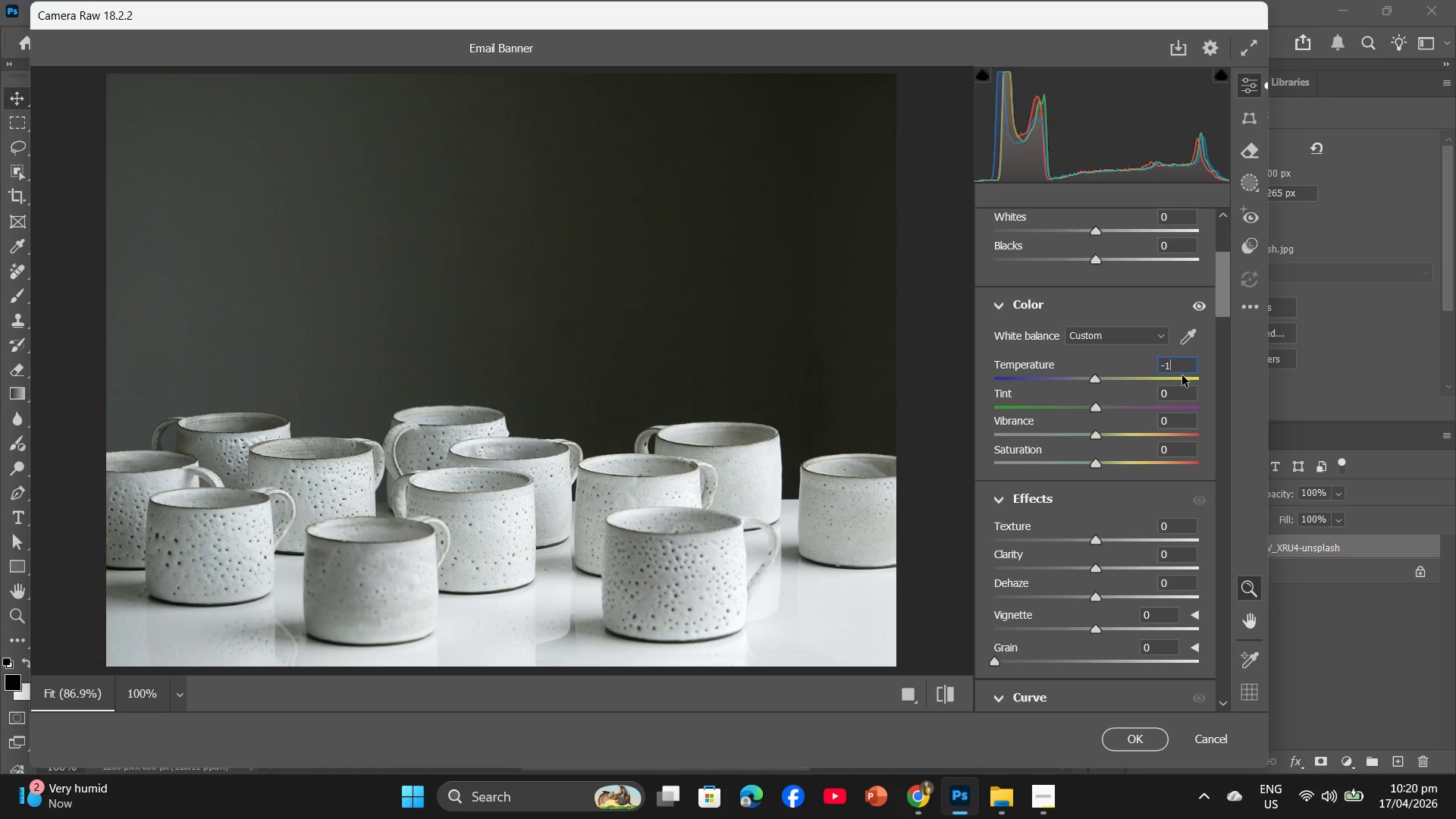 
key(Numpad5)
 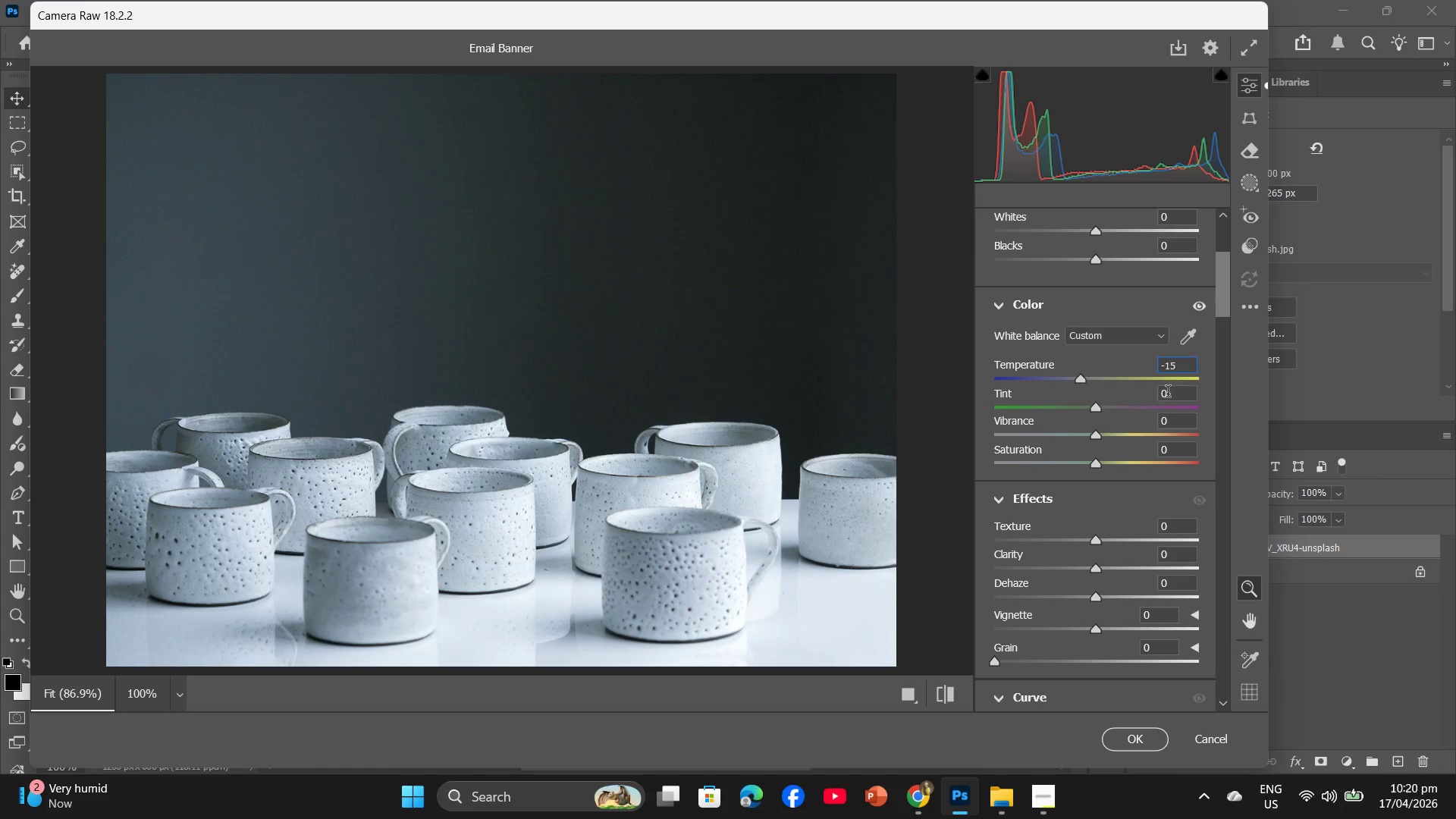 
left_click([1164, 396])
 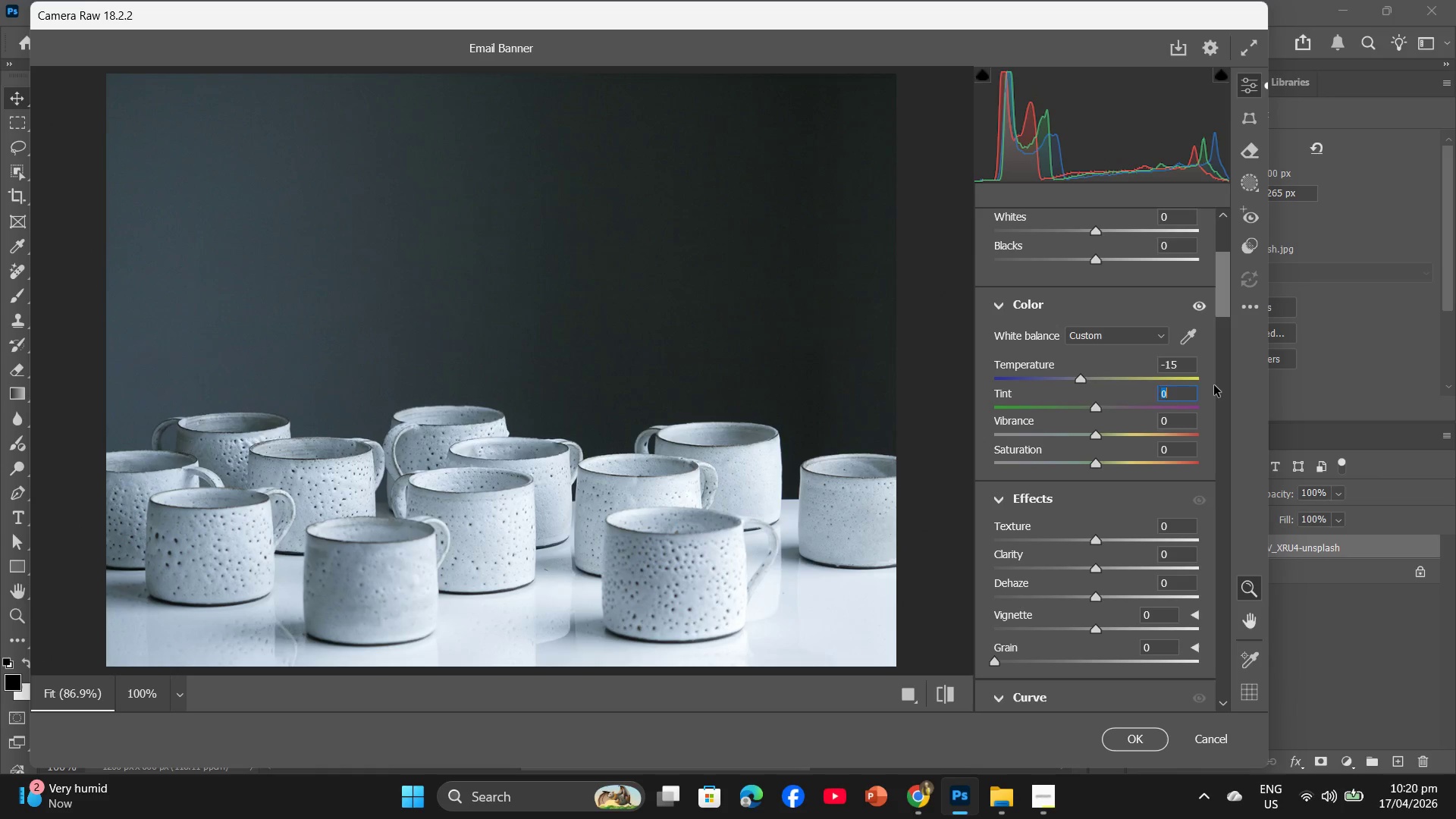 
key(Minus)
 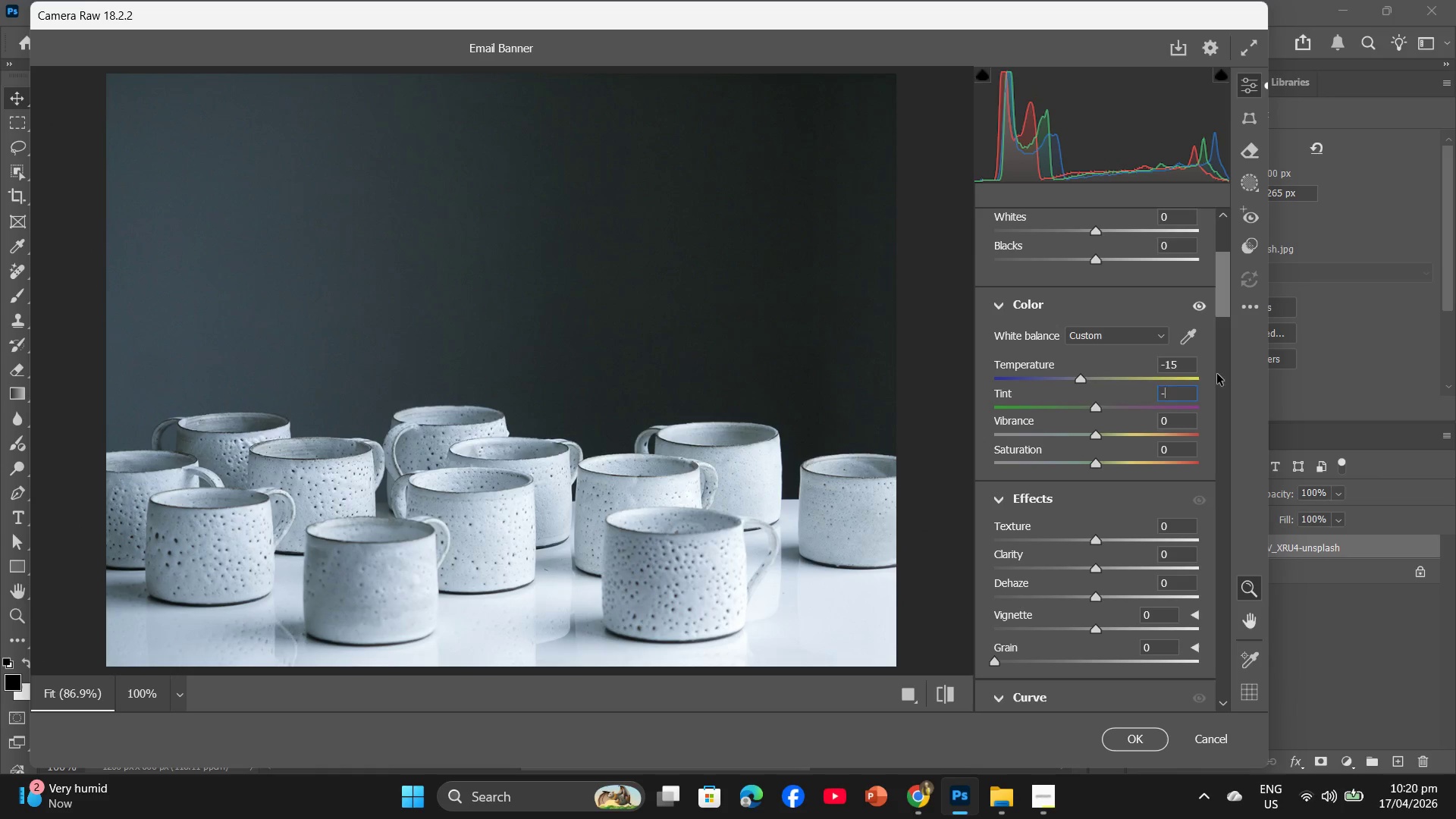 
key(Numpad3)
 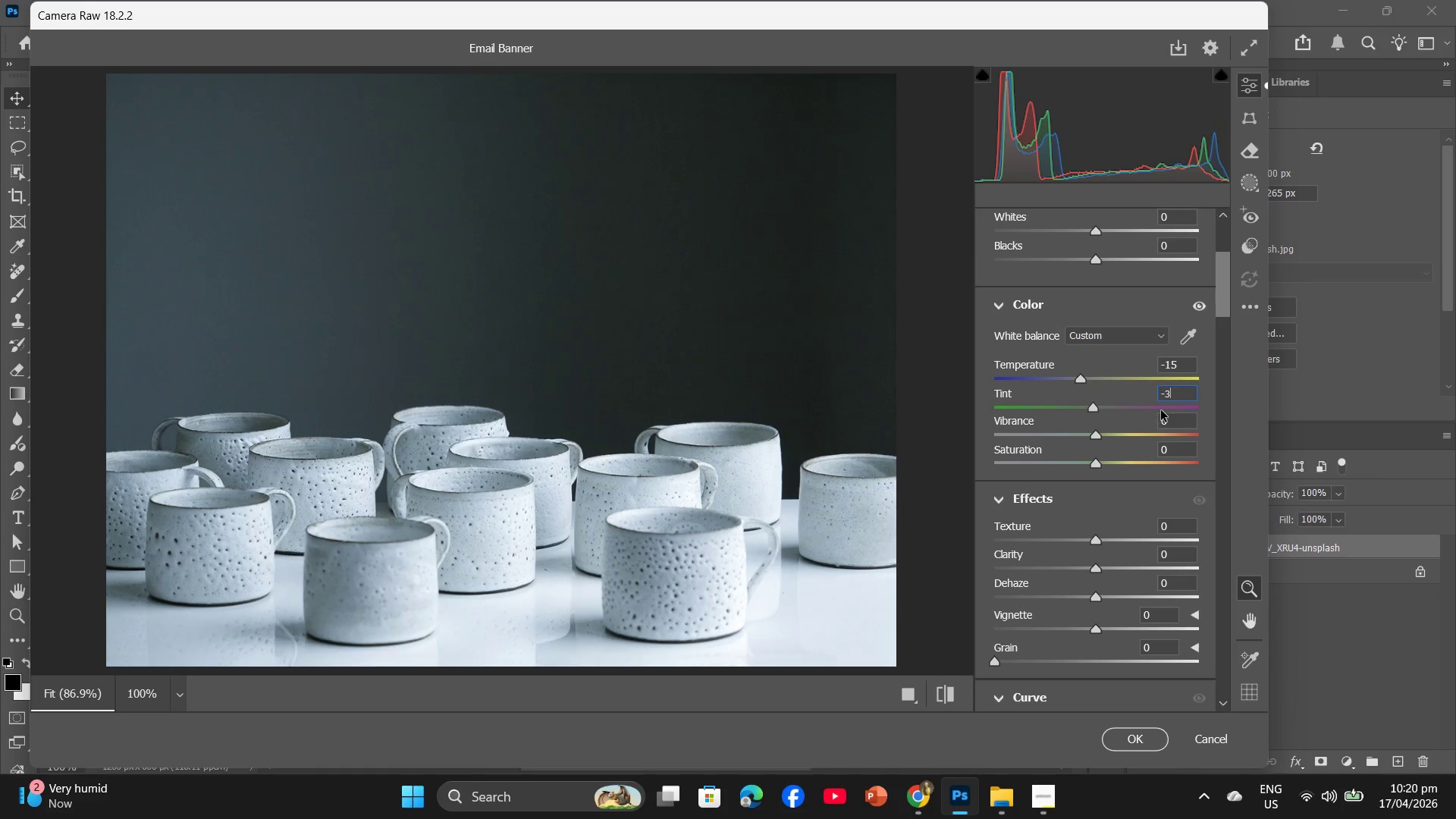 
scroll: coordinate [1162, 410], scroll_direction: down, amount: 1.0
 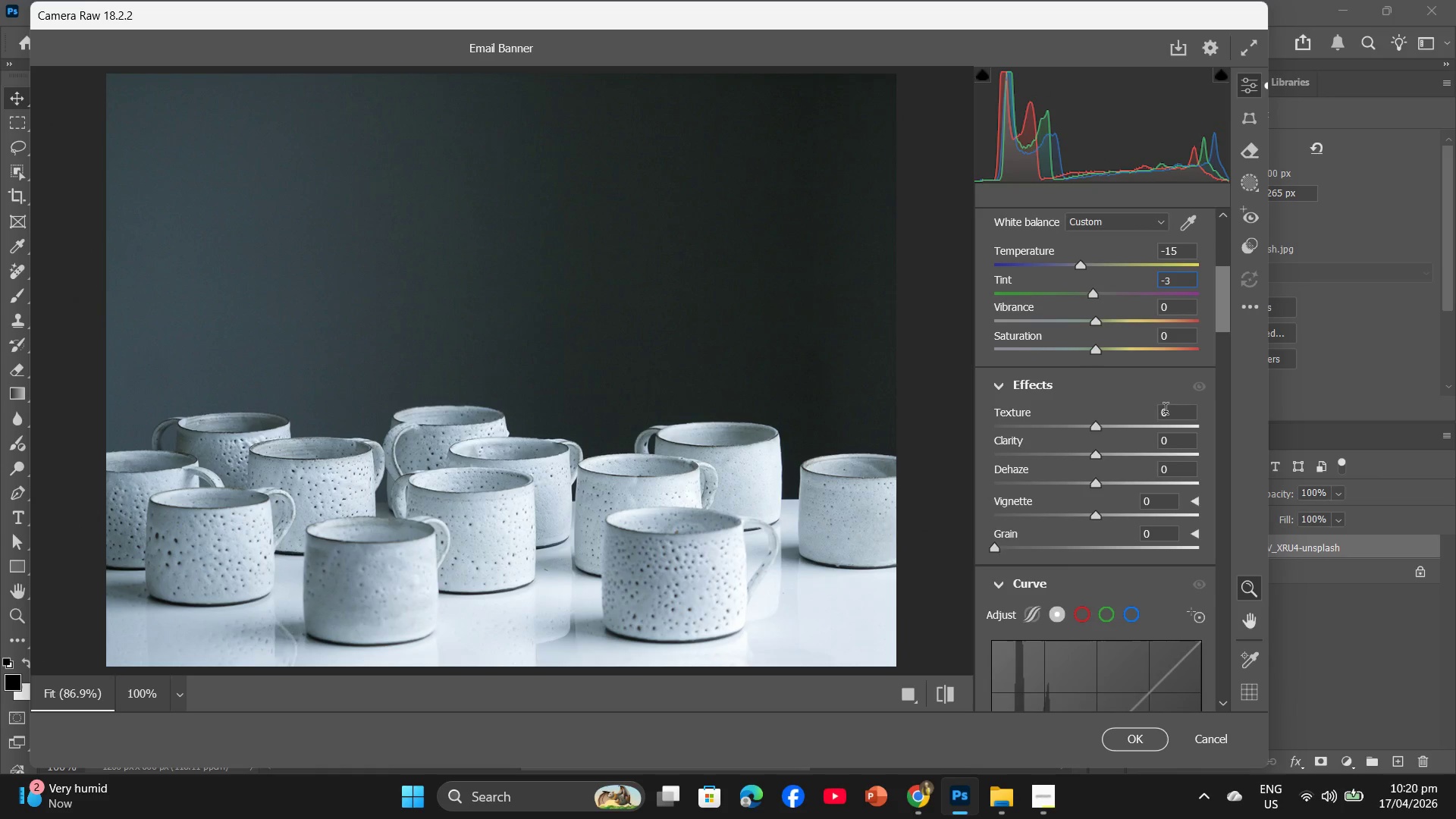 
left_click([1166, 411])
 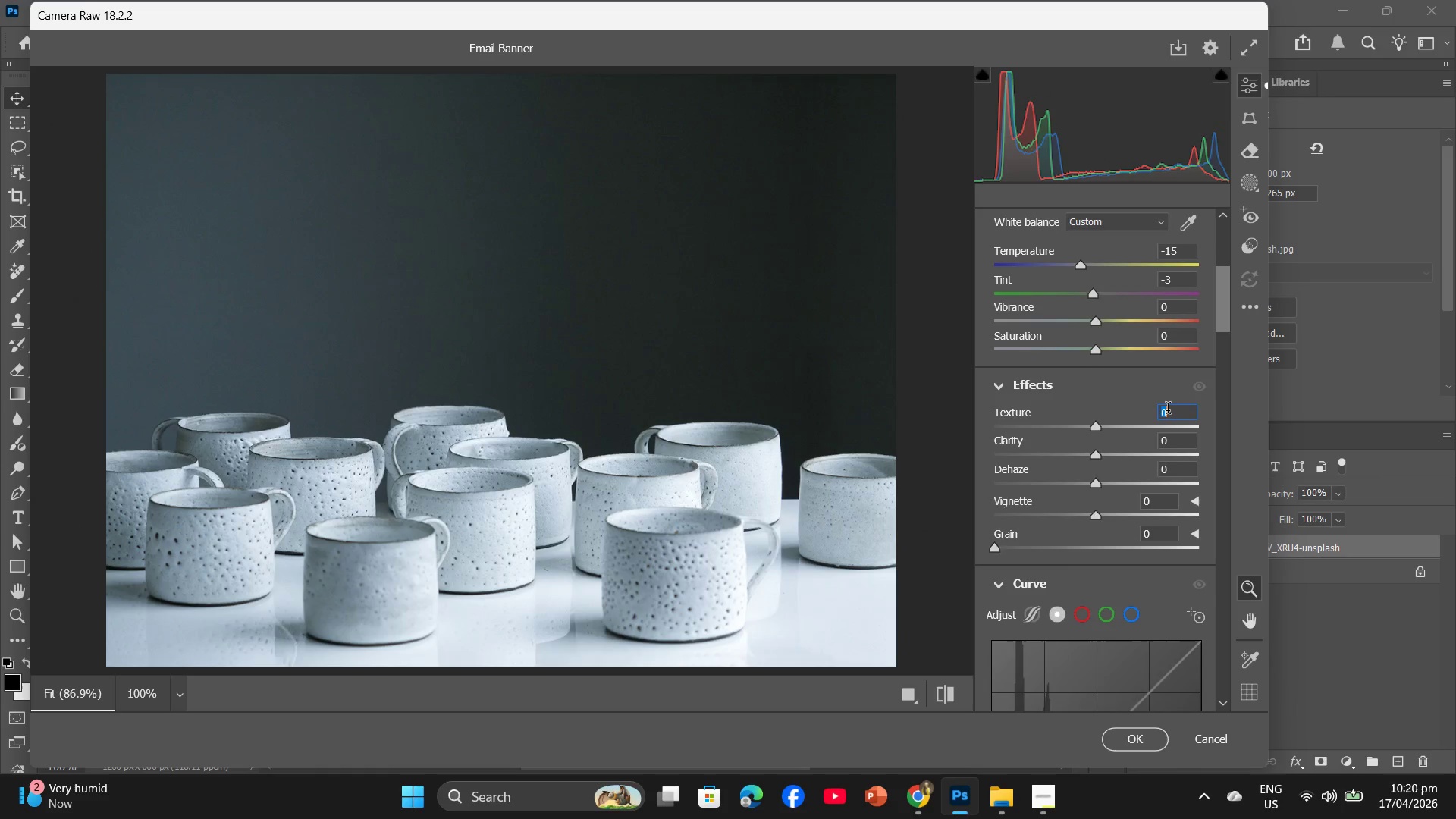 
key(Numpad1)
 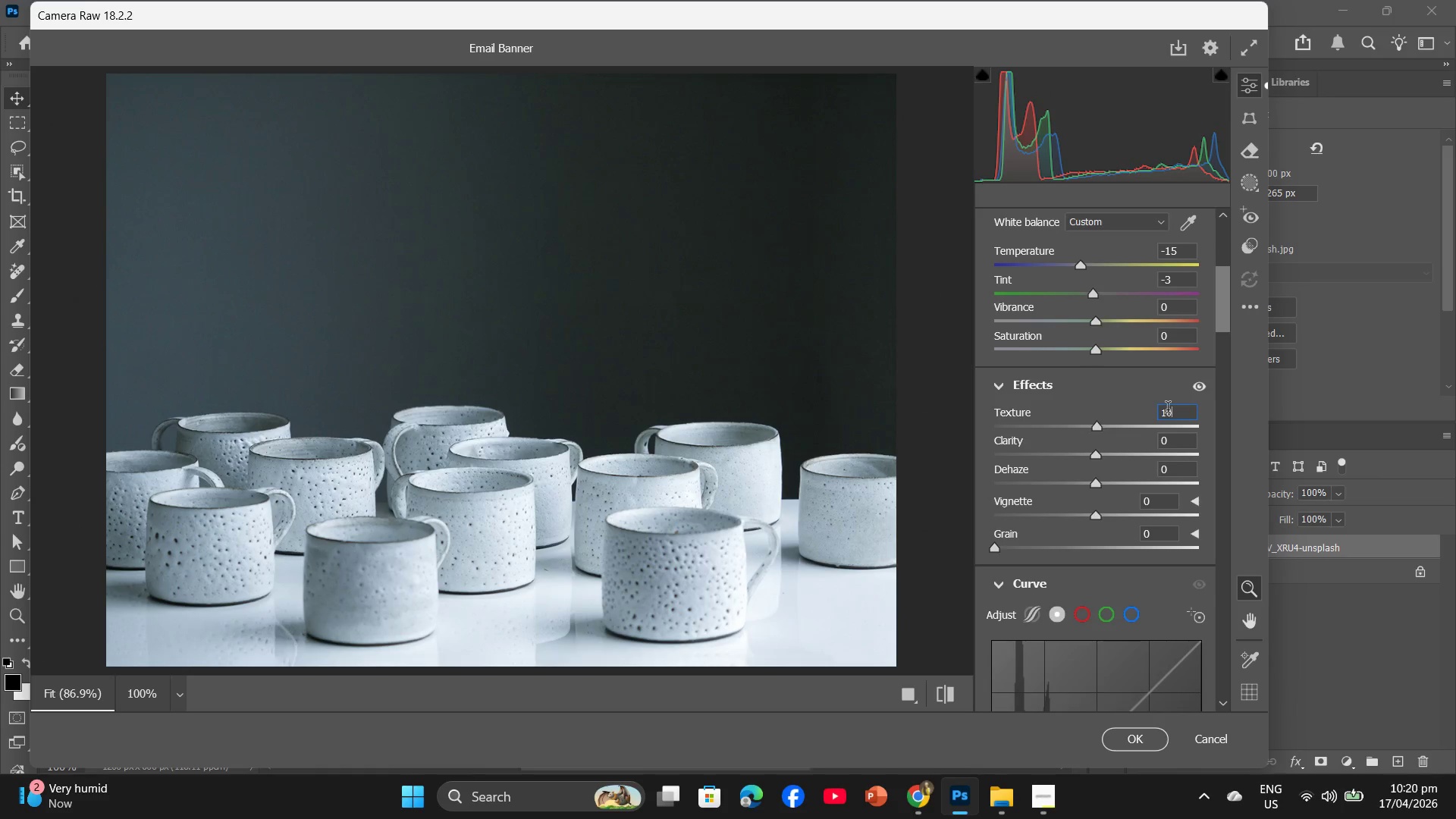 
key(Numpad0)
 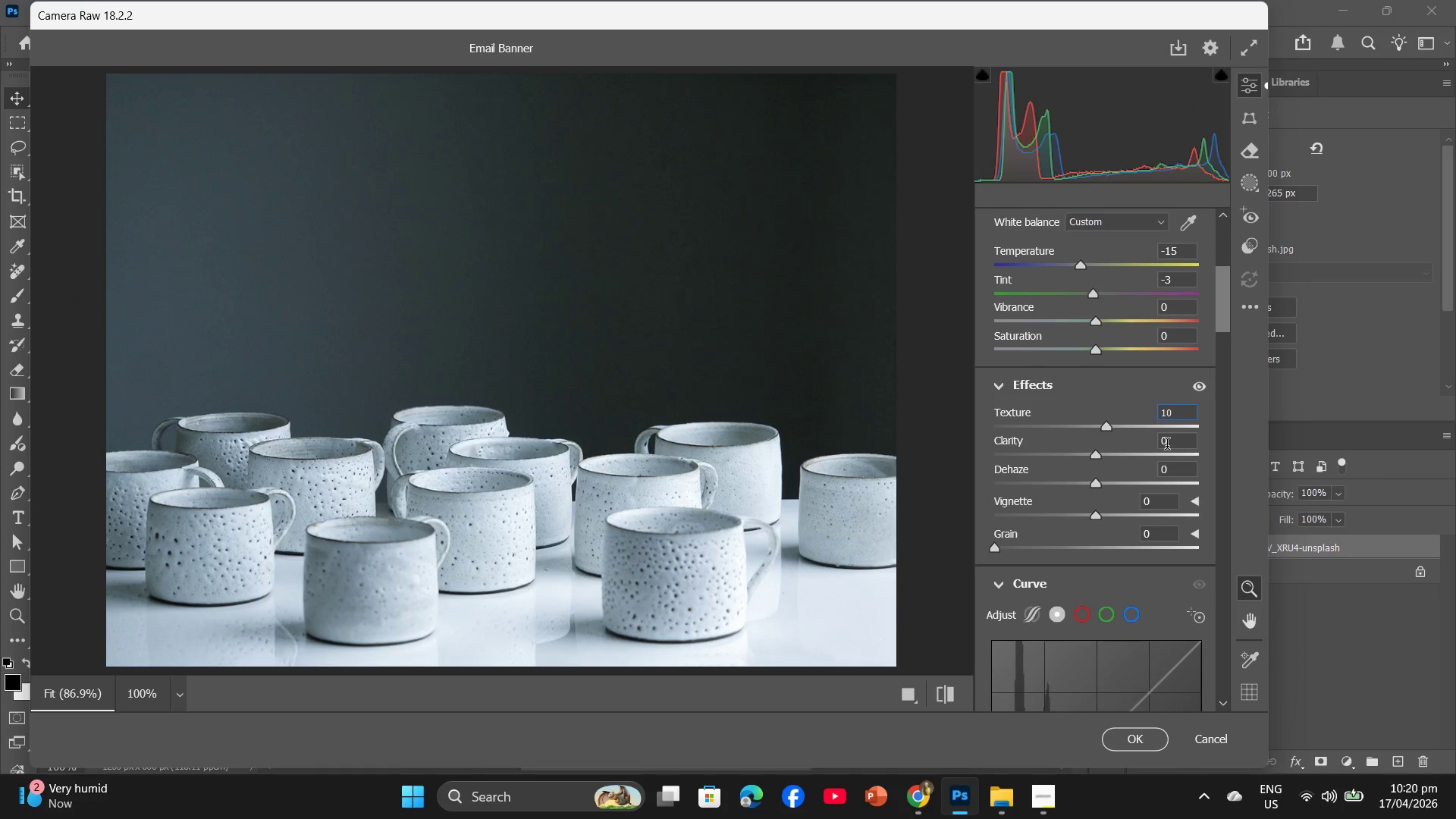 
left_click([1167, 446])
 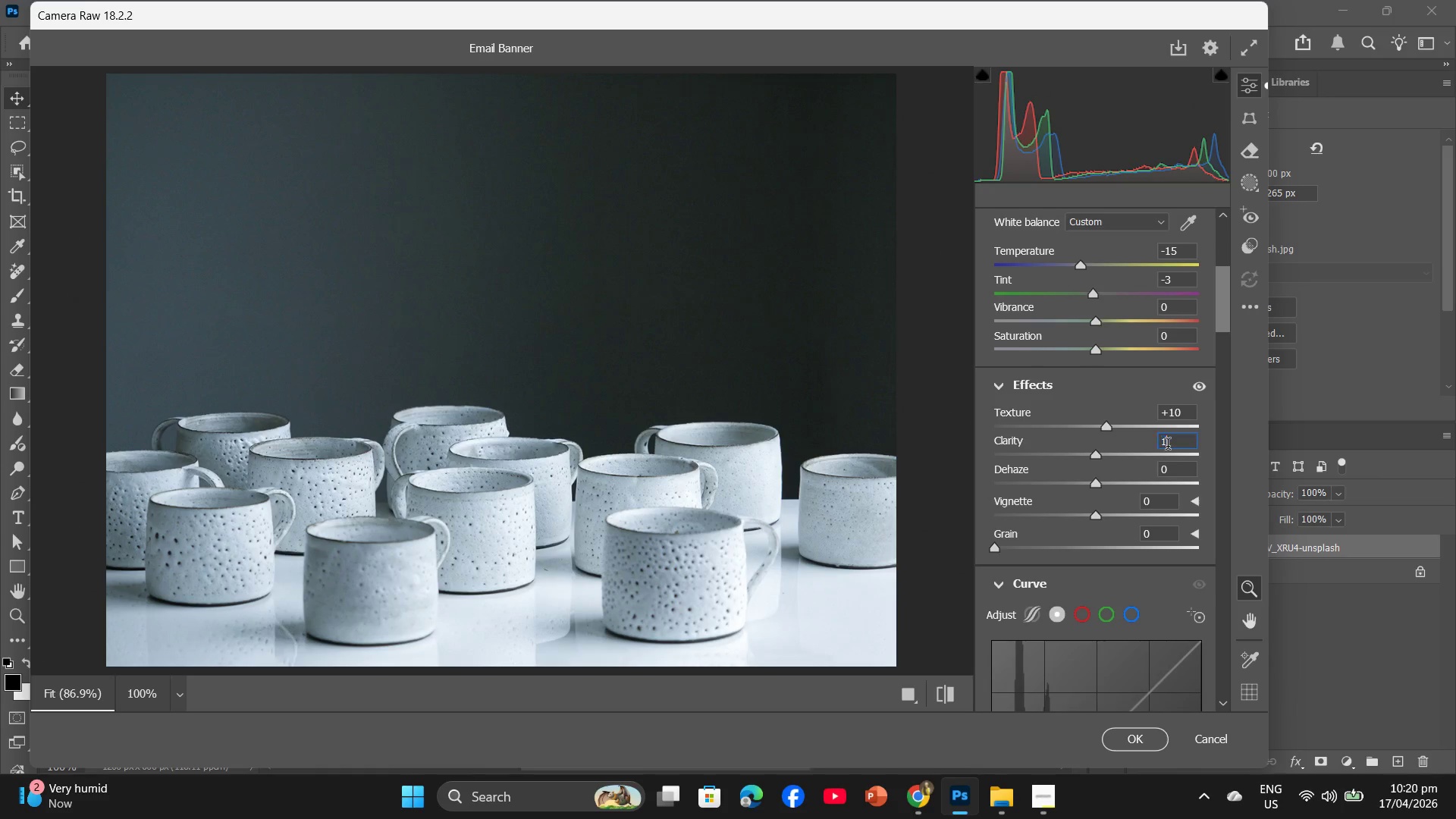 
key(Numpad1)
 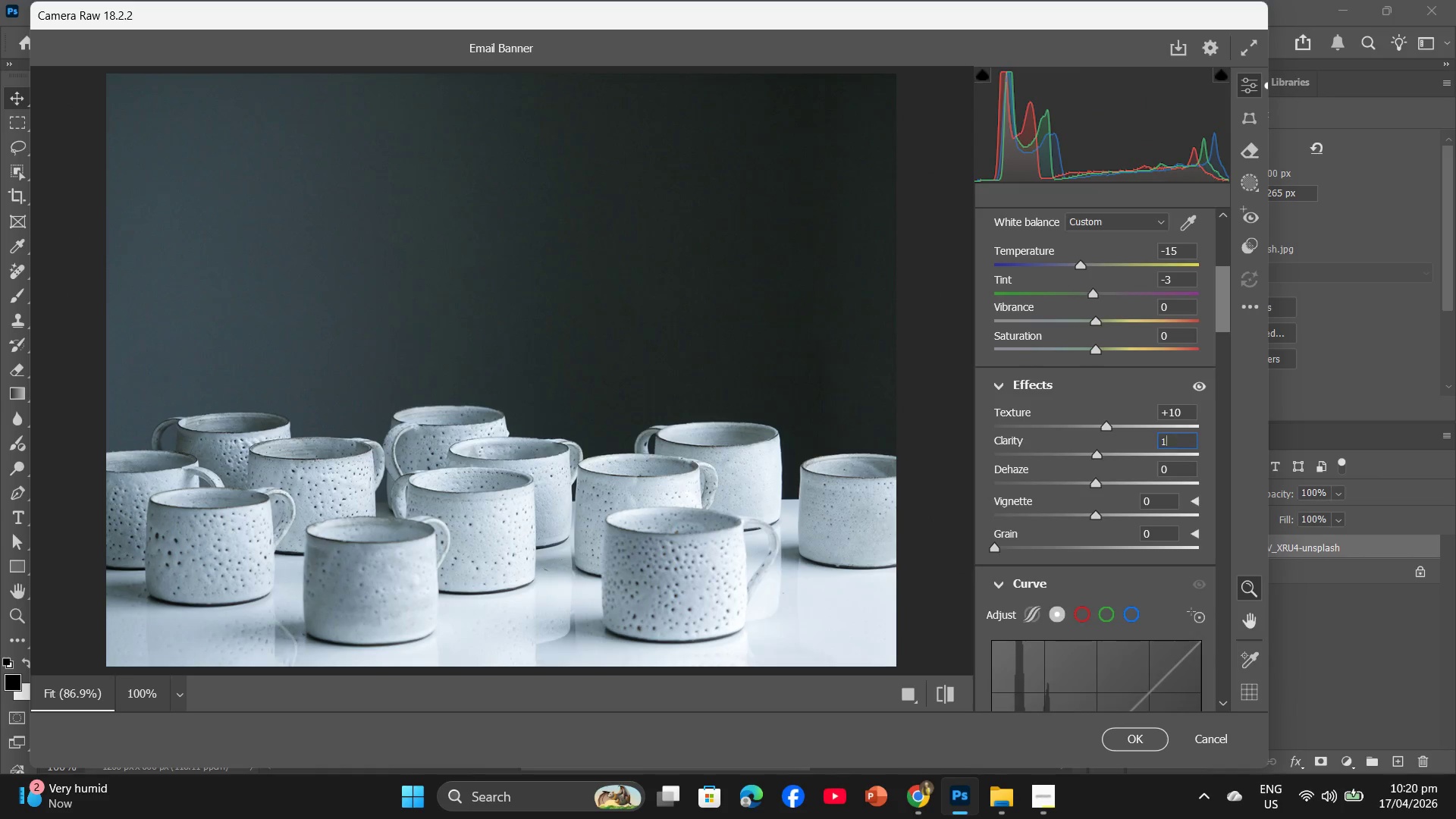 
key(Numpad0)
 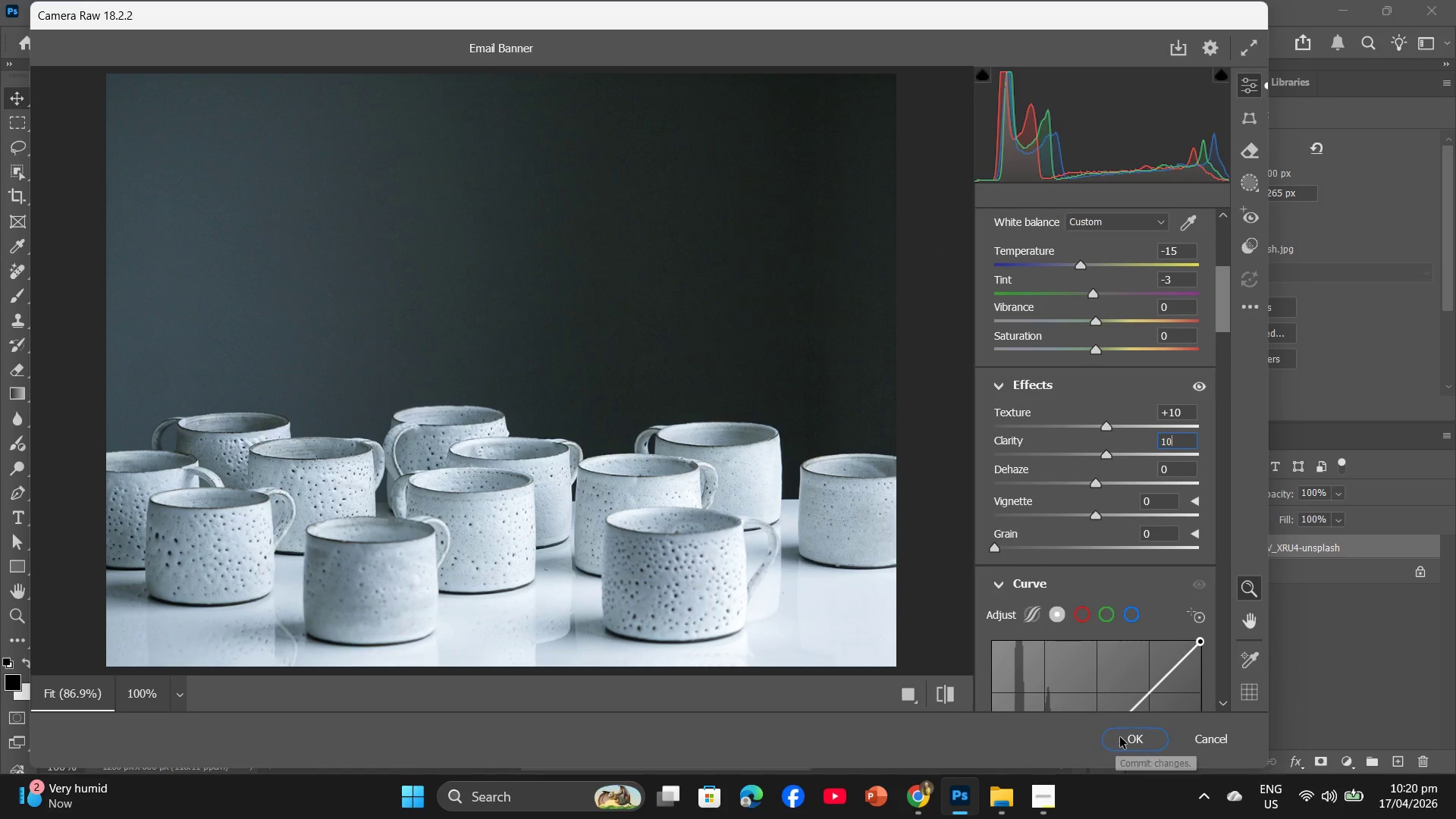 
left_click([1120, 737])
 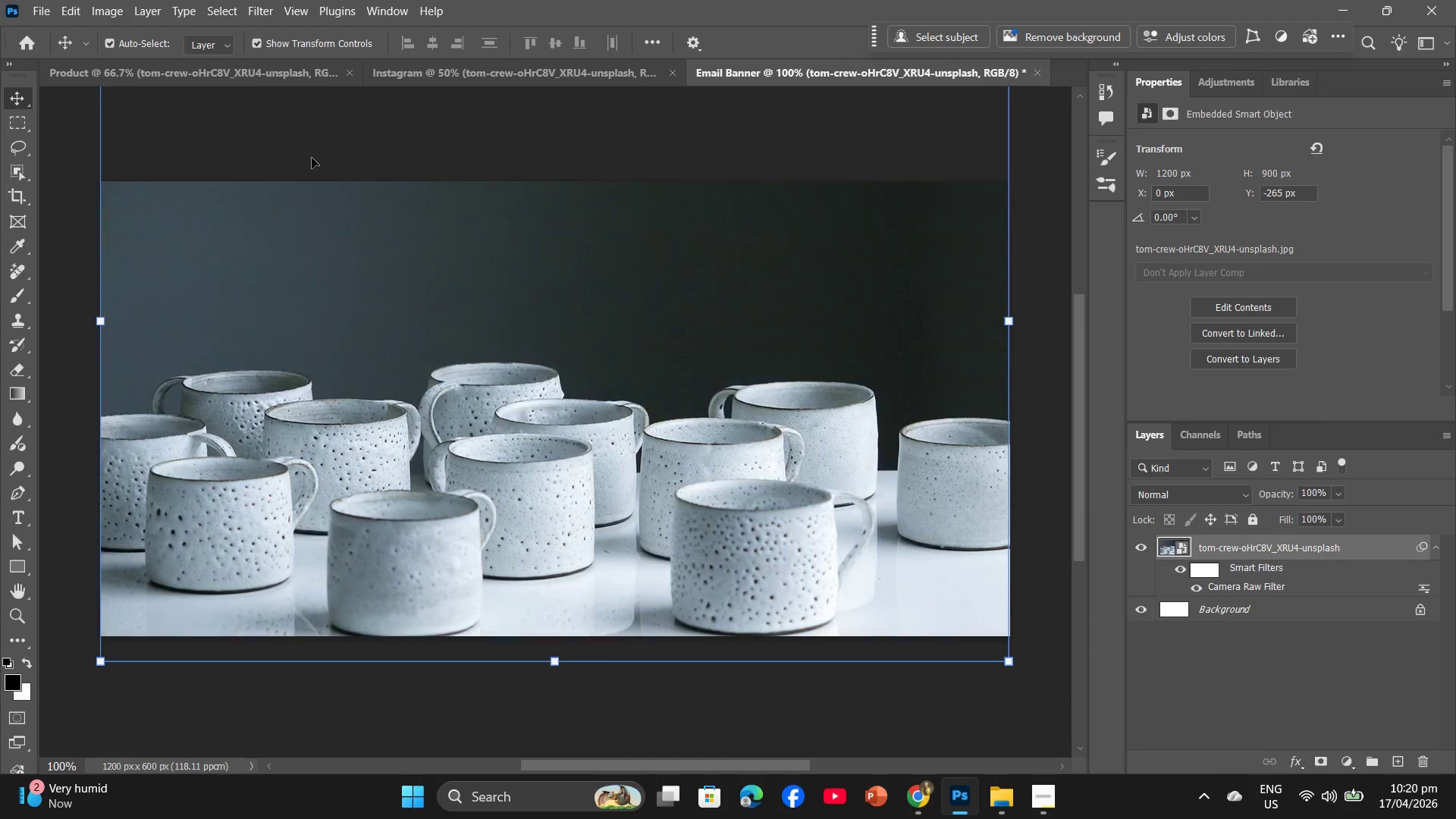 
left_click([495, 83])
 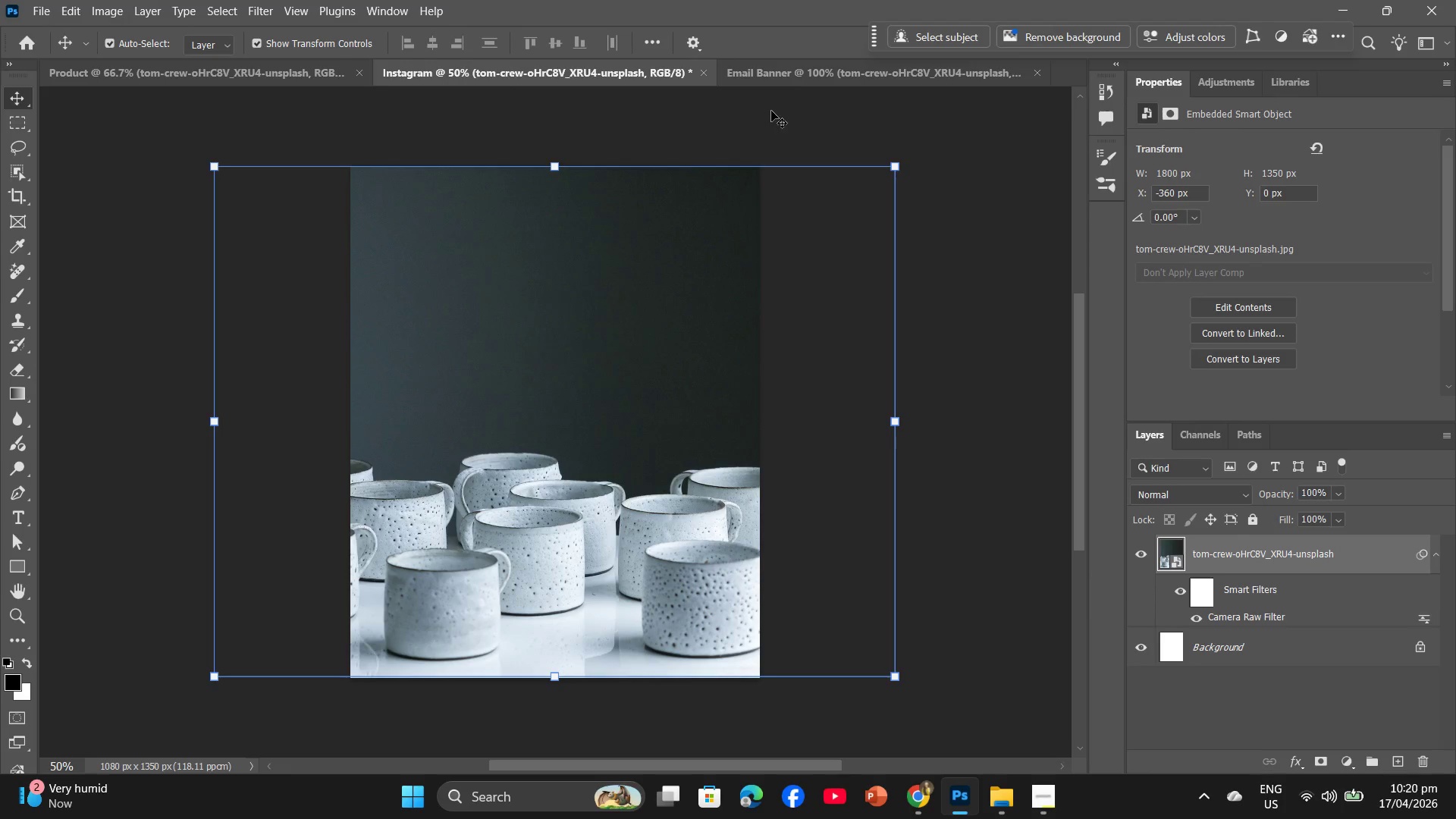 
left_click([809, 73])
 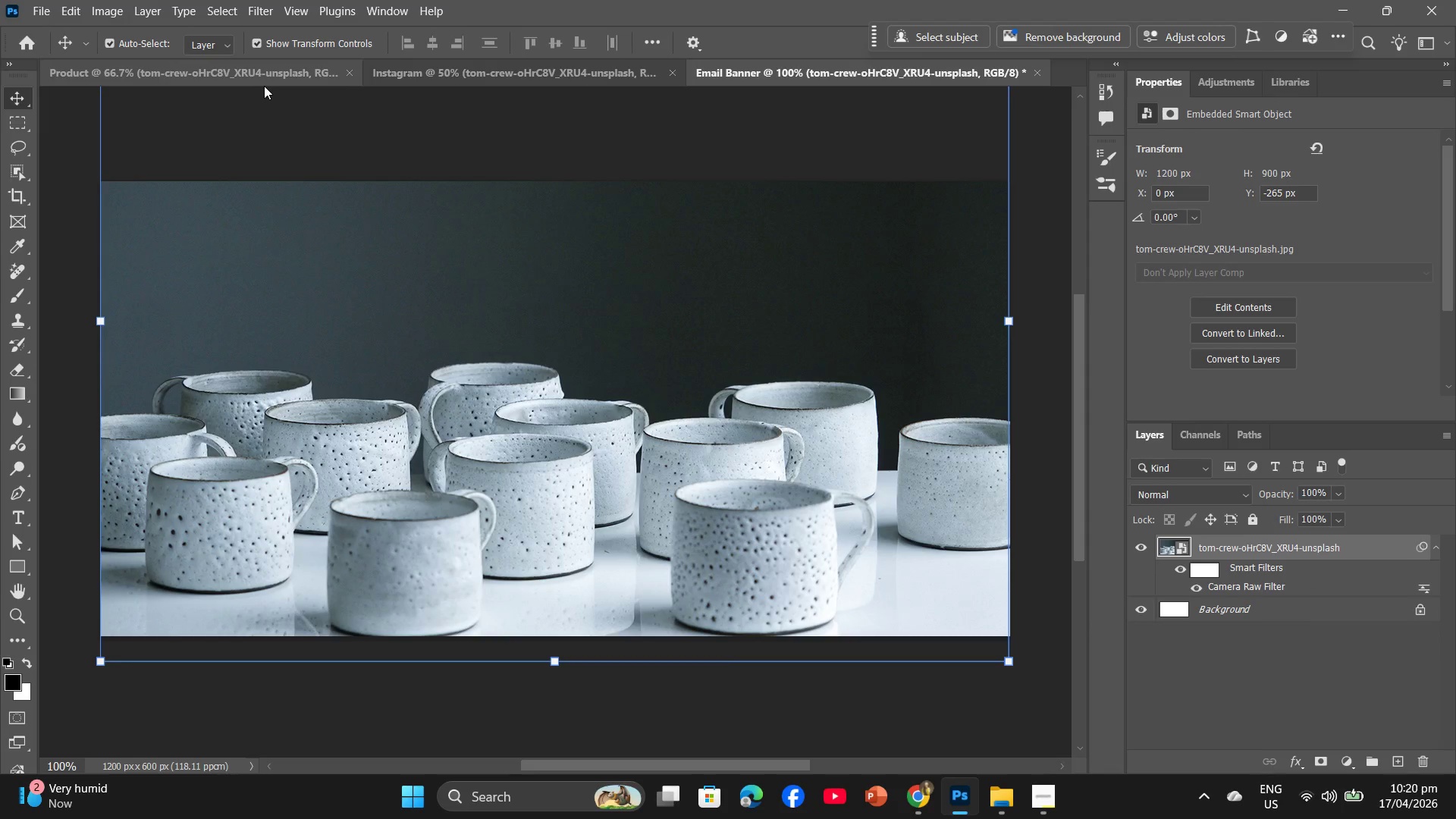 
left_click([264, 86])
 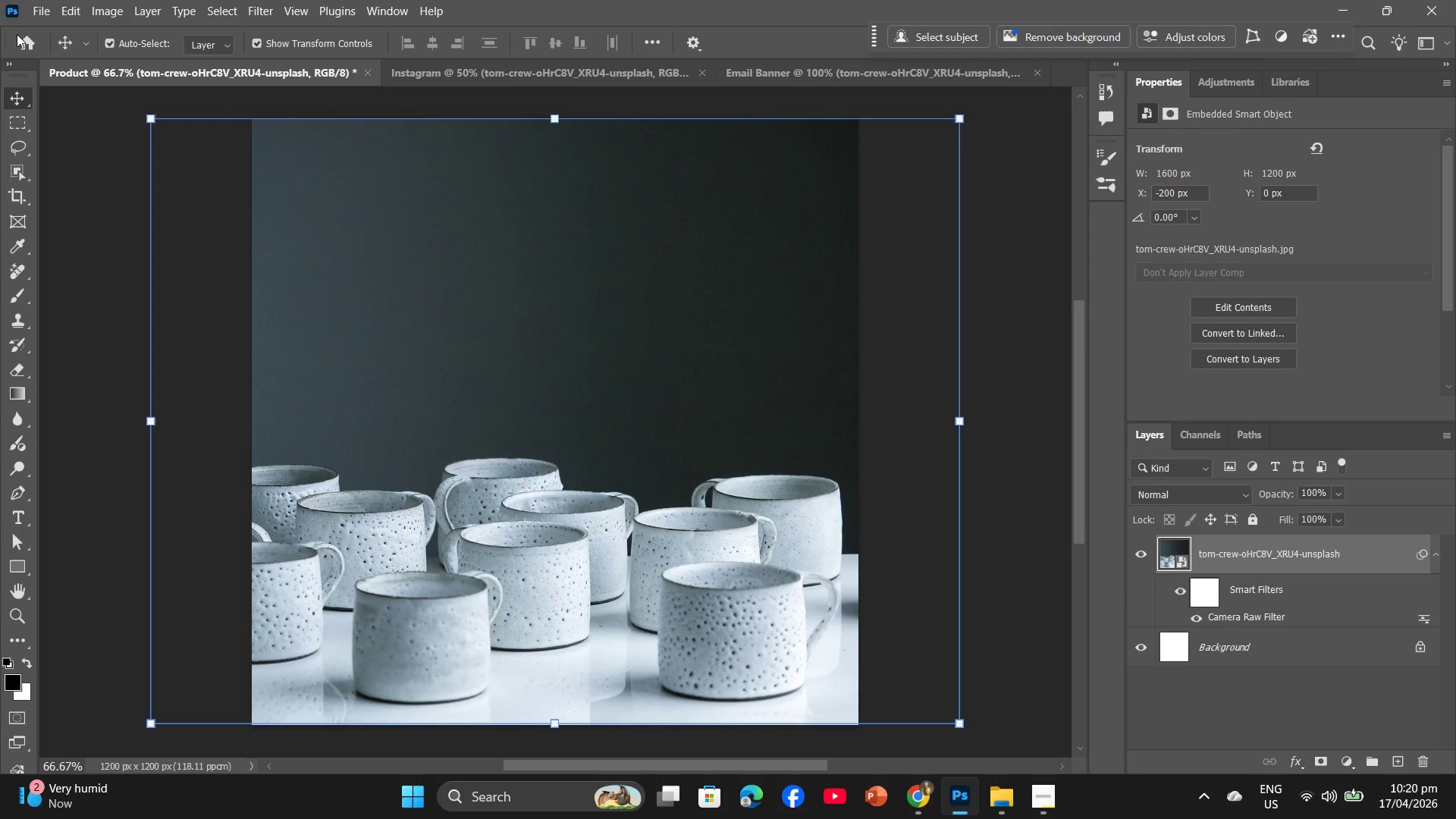 
left_click([32, 0])
 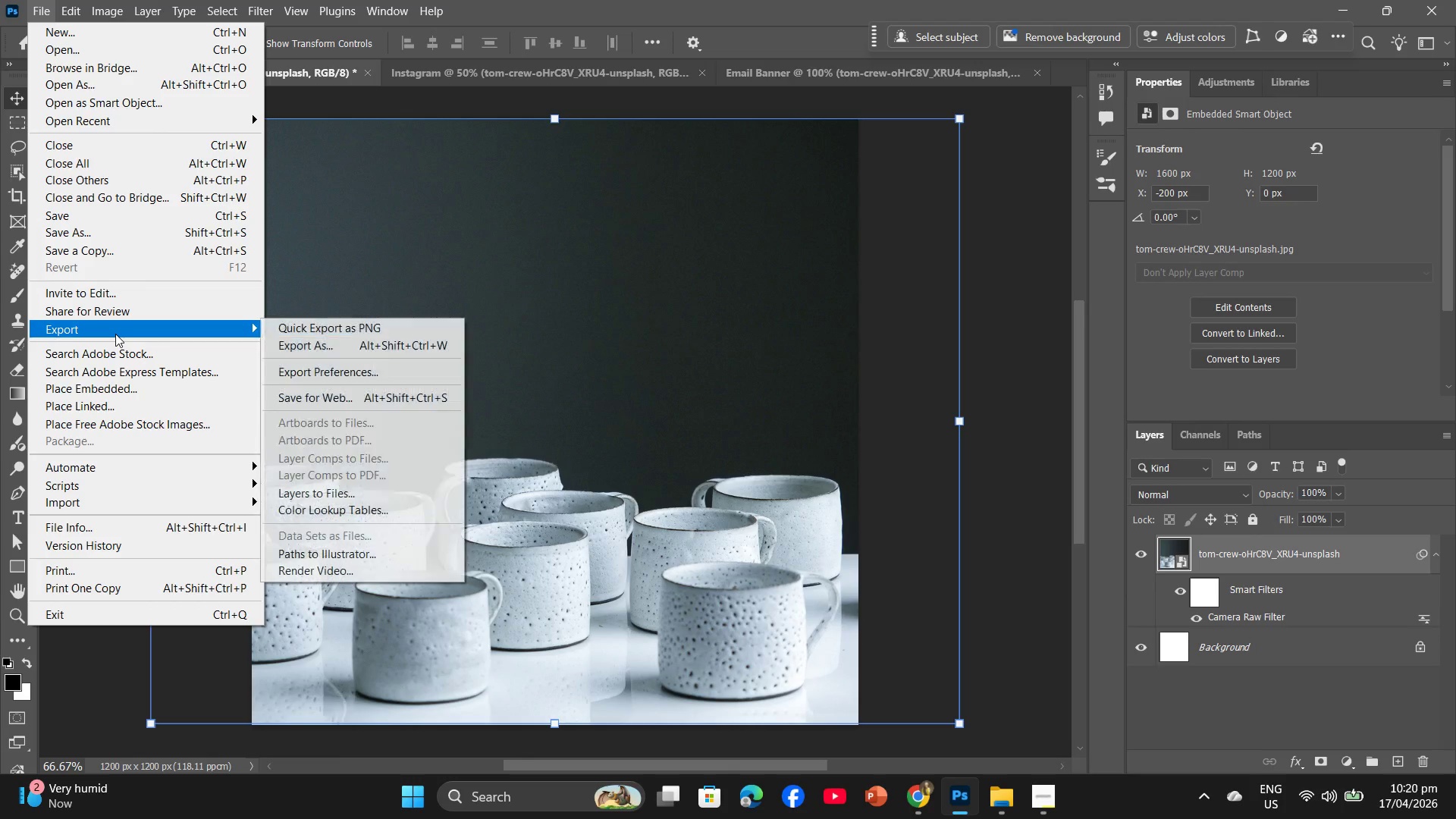 
left_click([298, 344])
 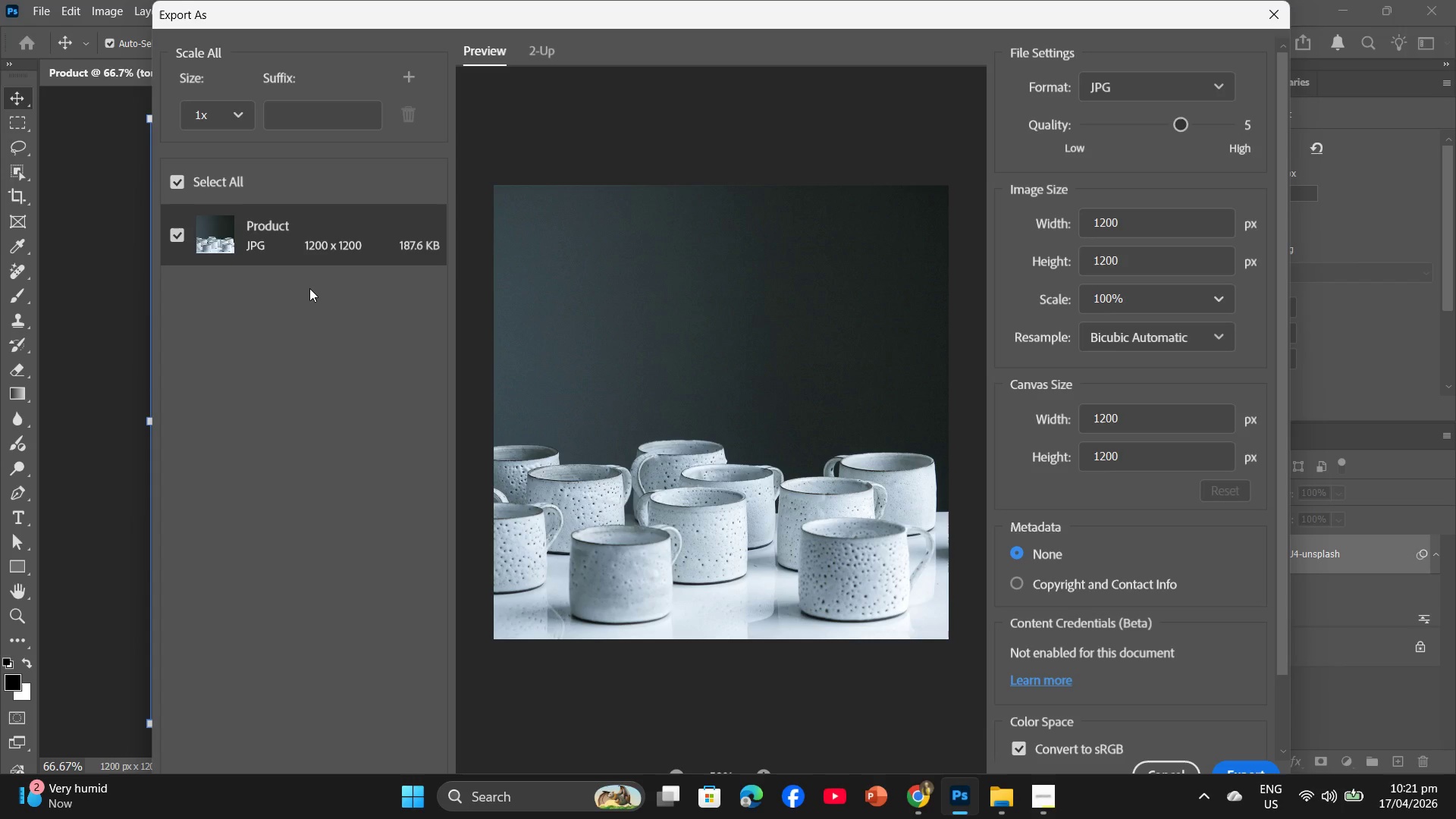 
wait(17.61)
 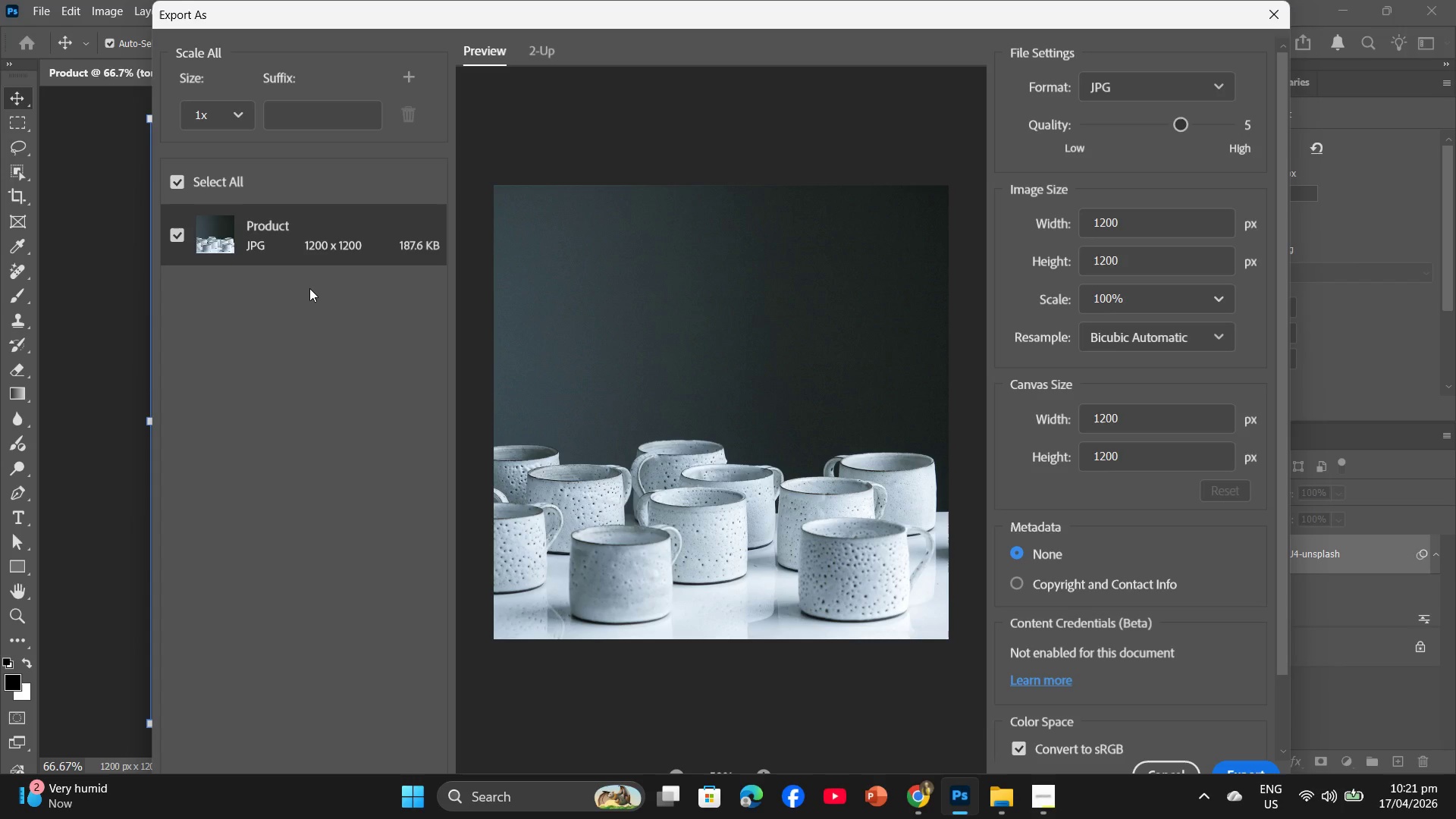 
left_click_drag(start_coordinate=[1181, 127], to_coordinate=[1207, 126])
 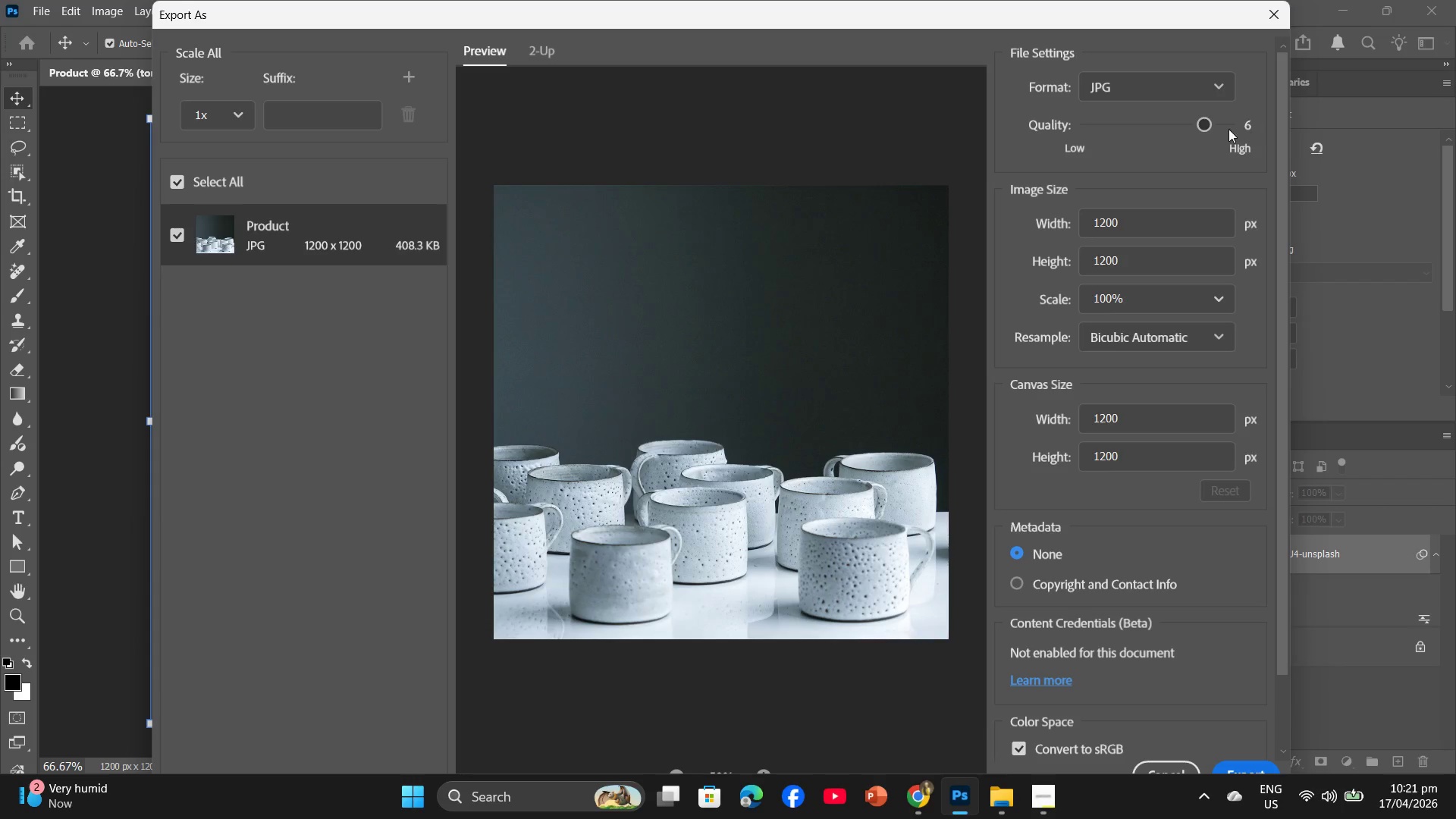 
left_click_drag(start_coordinate=[1208, 127], to_coordinate=[1194, 125])
 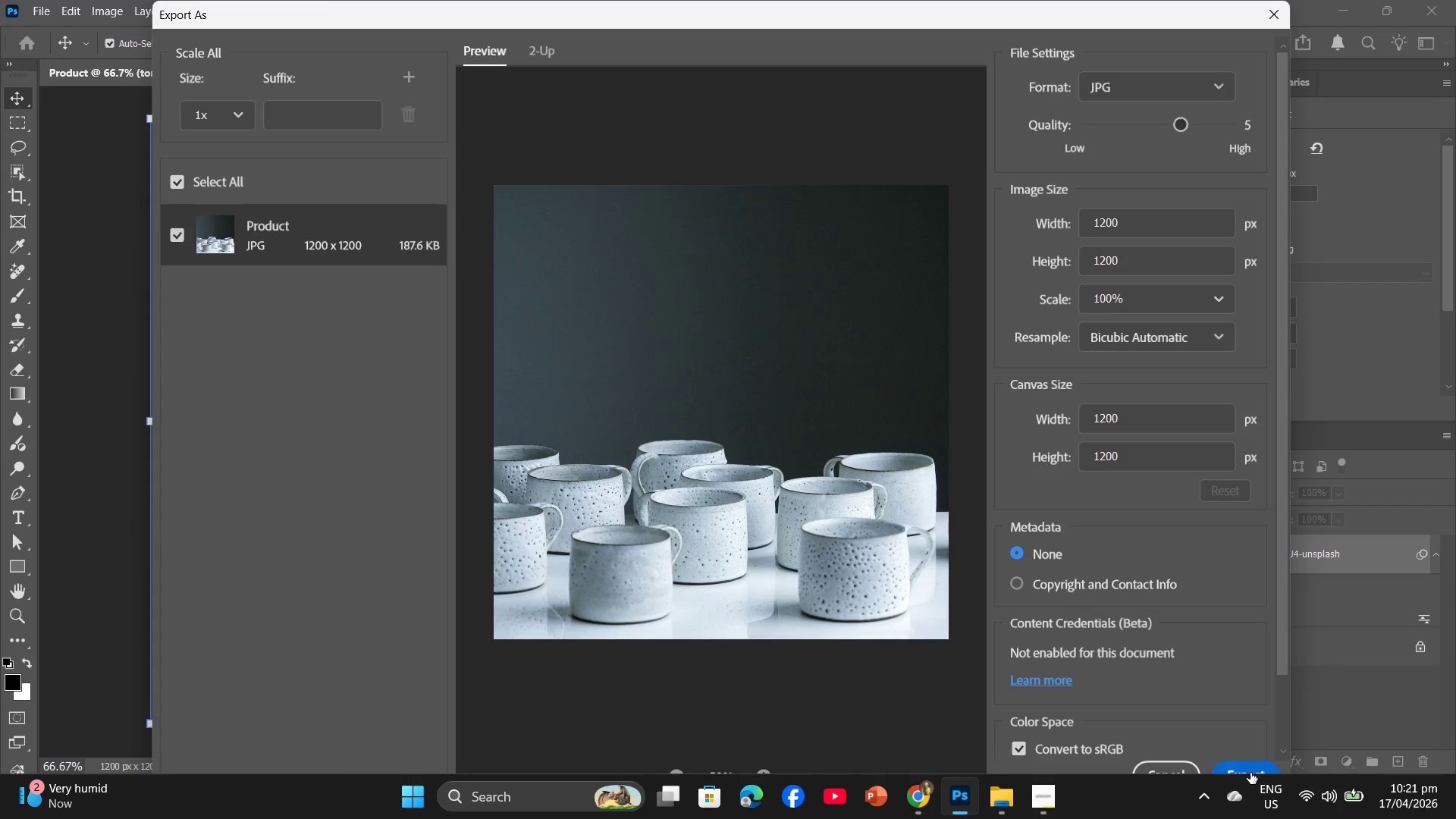 
left_click([1253, 767])
 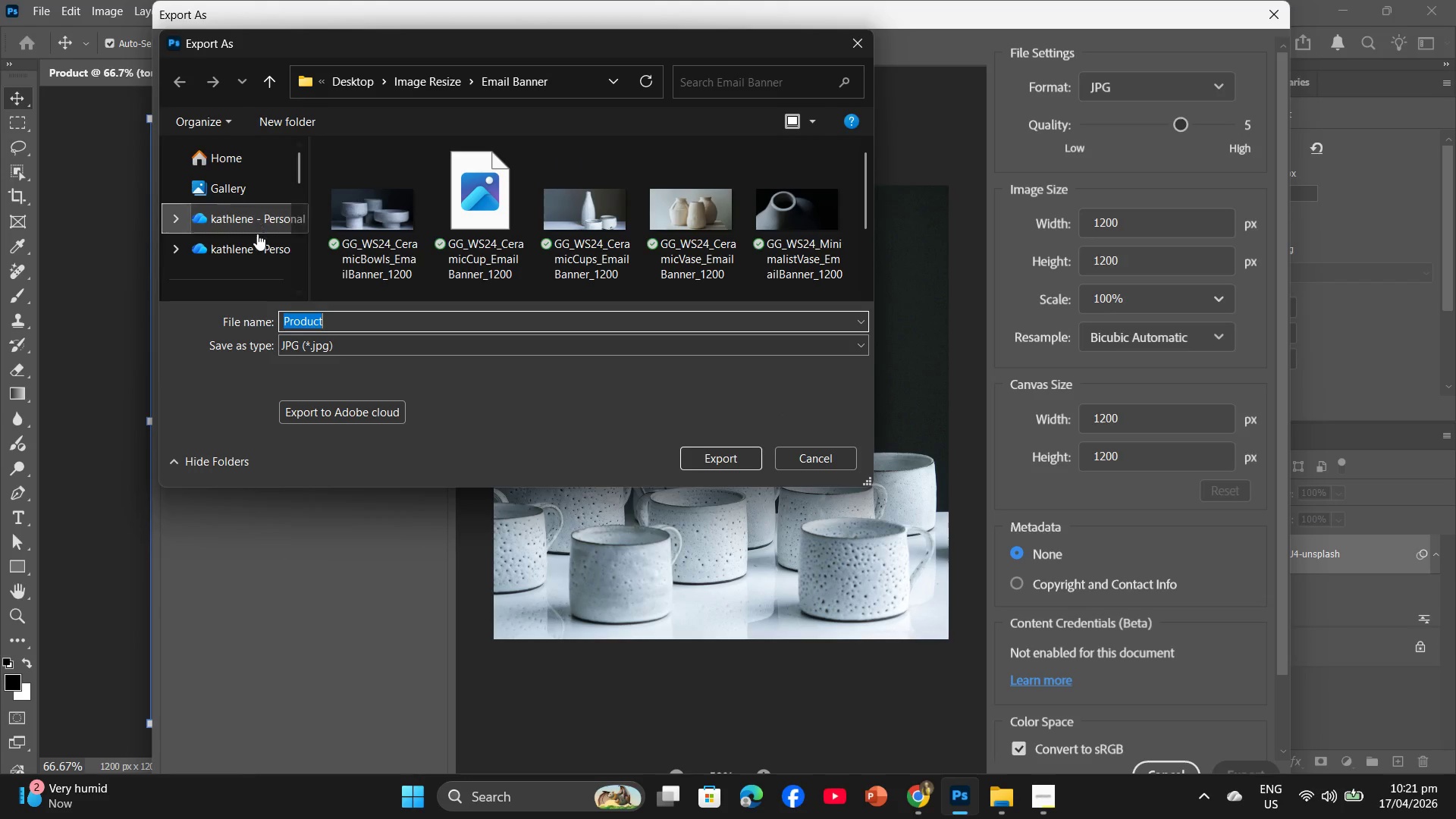 
left_click([425, 79])
 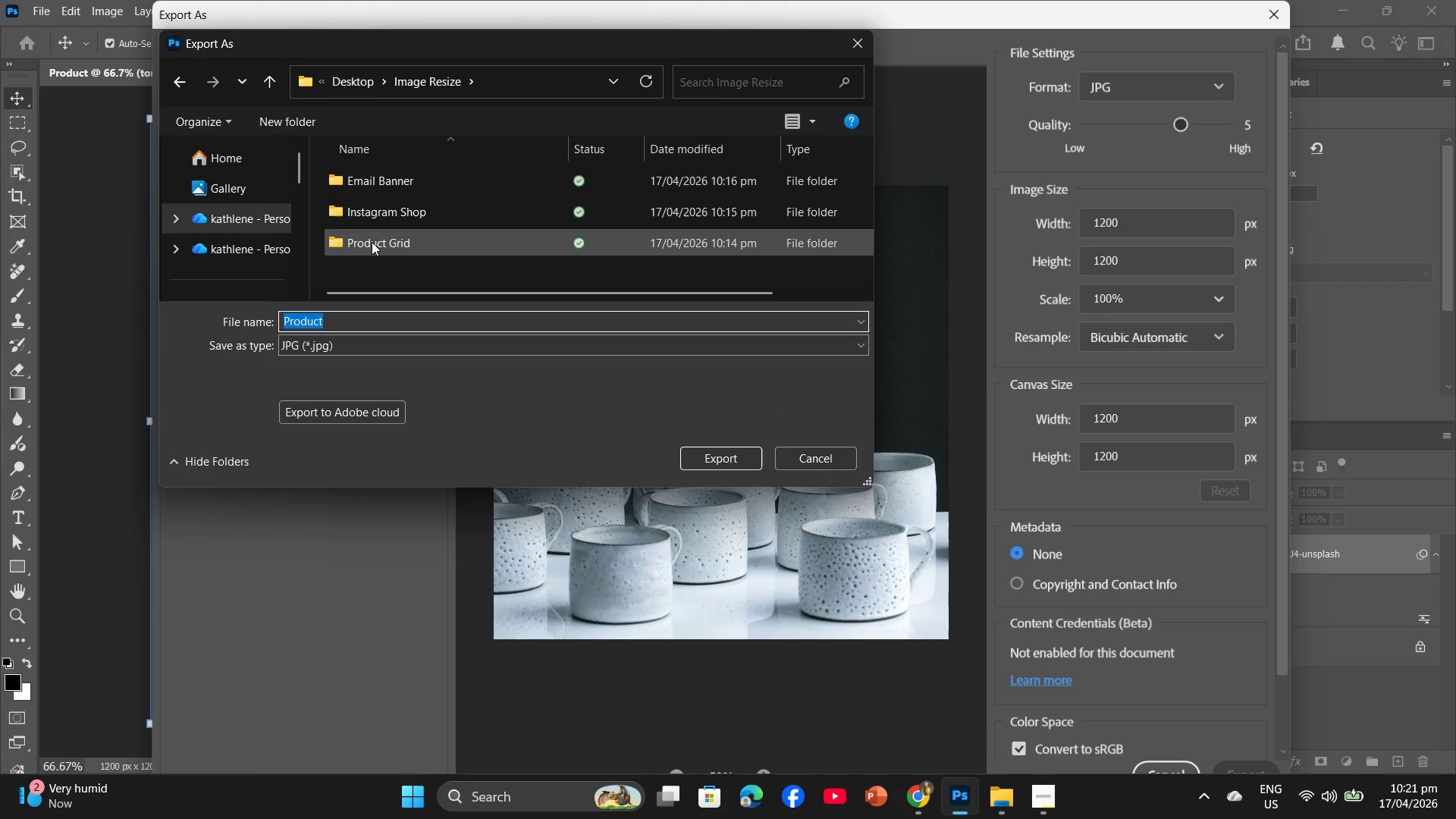 
double_click([372, 242])
 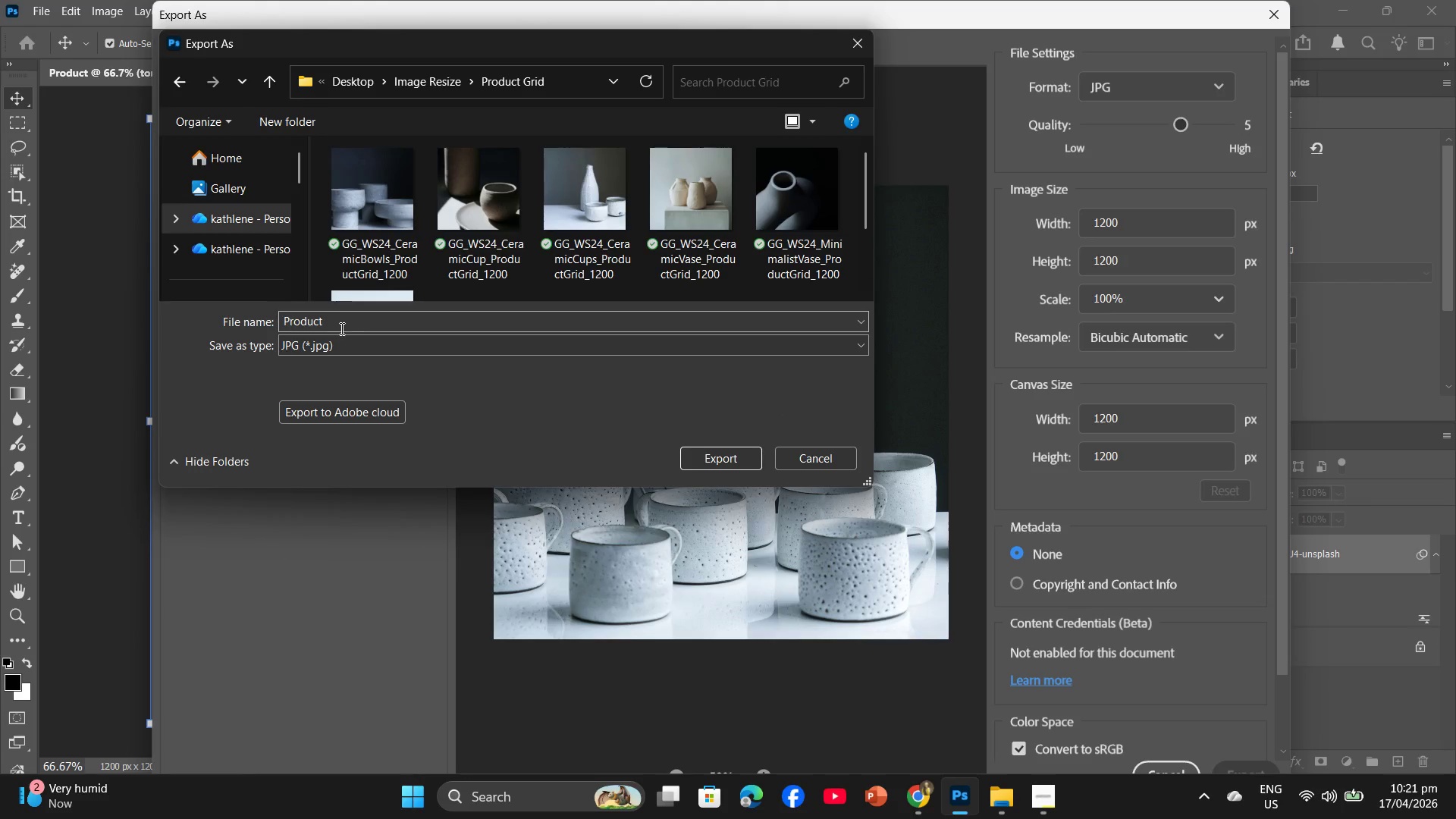 
left_click([339, 328])
 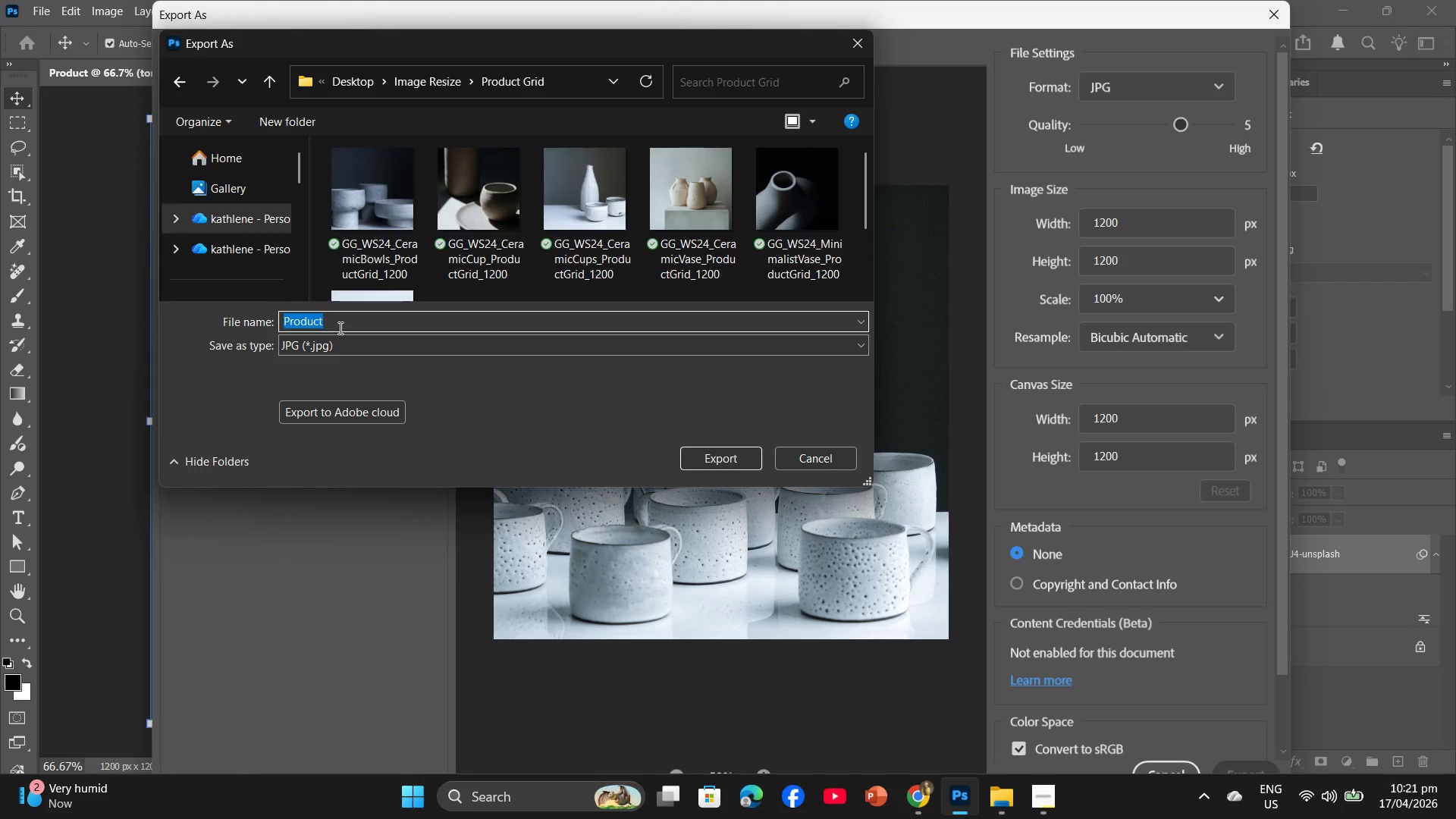 
key(Control+V)
 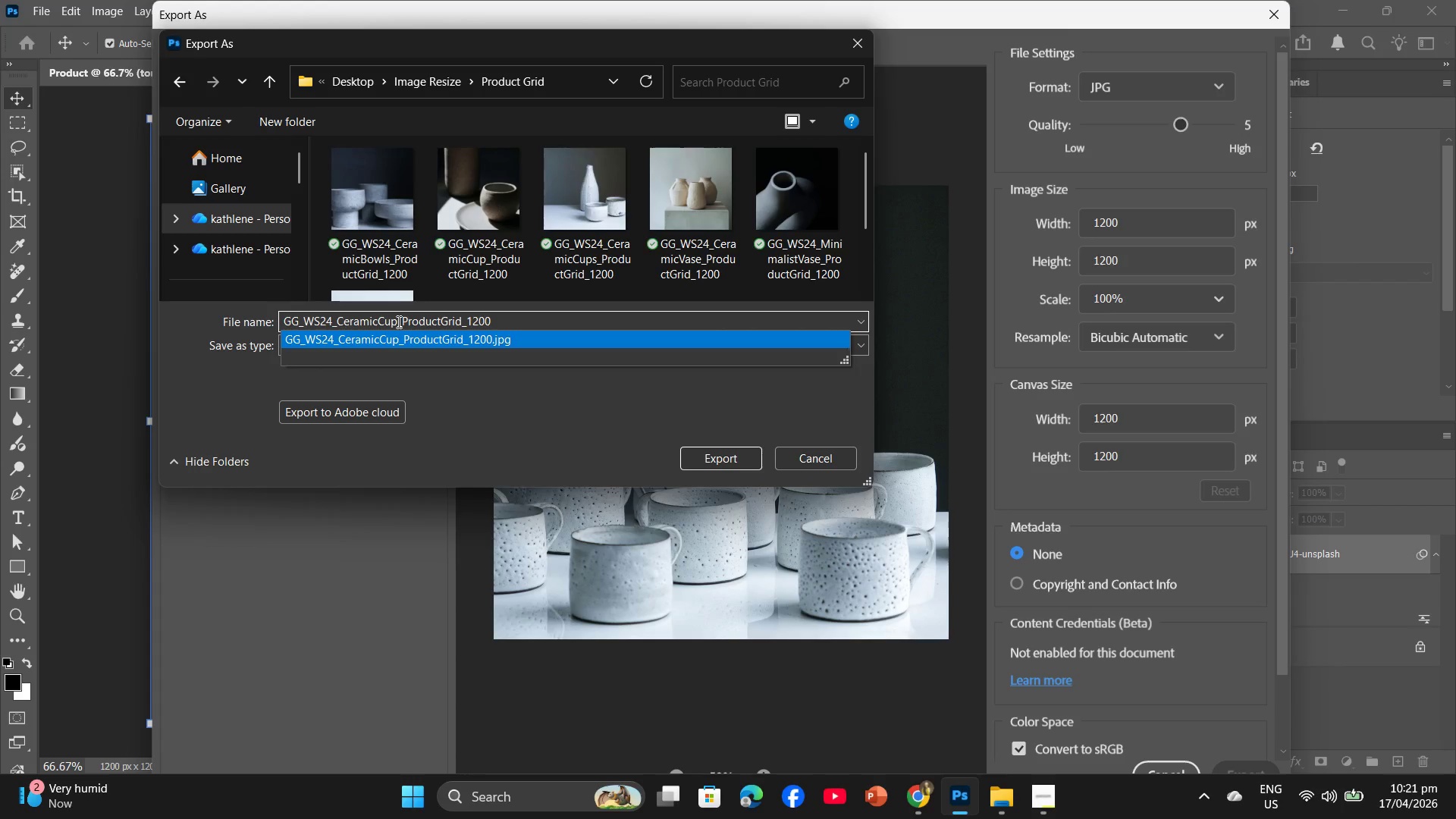 
left_click([375, 317])
 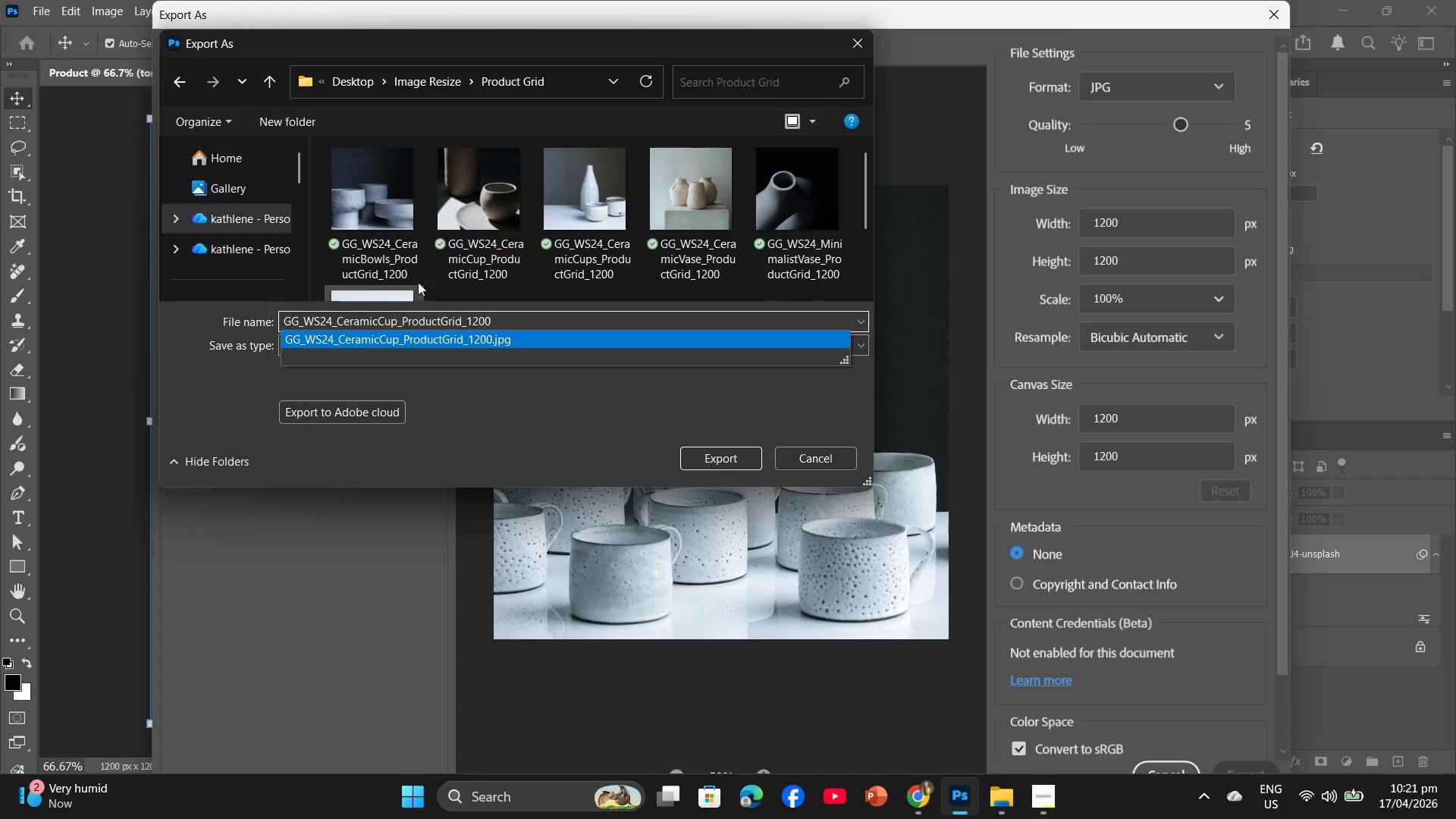 
scroll: coordinate [464, 234], scroll_direction: down, amount: 1.0
 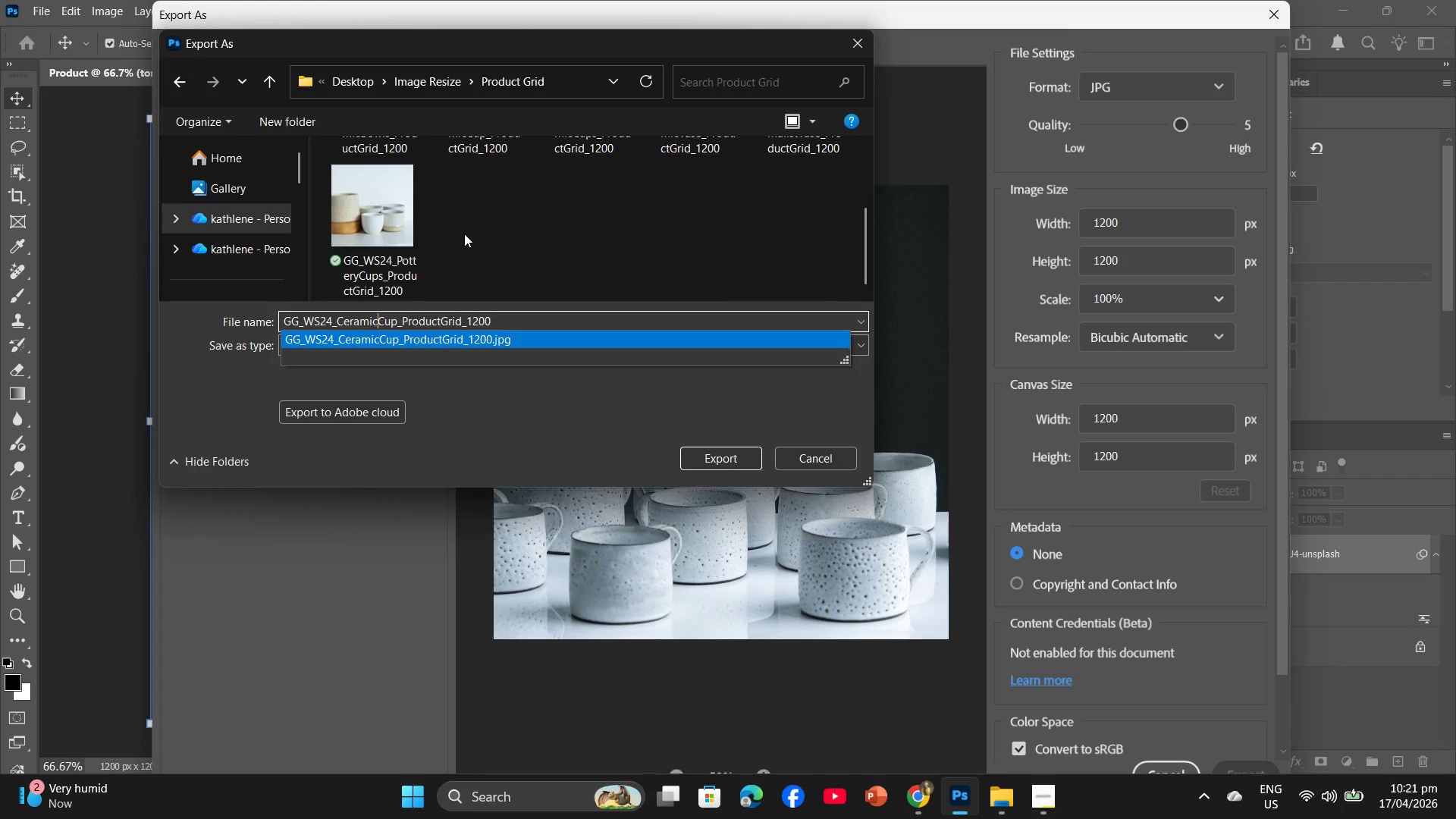 
scroll: coordinate [464, 234], scroll_direction: up, amount: 1.0
 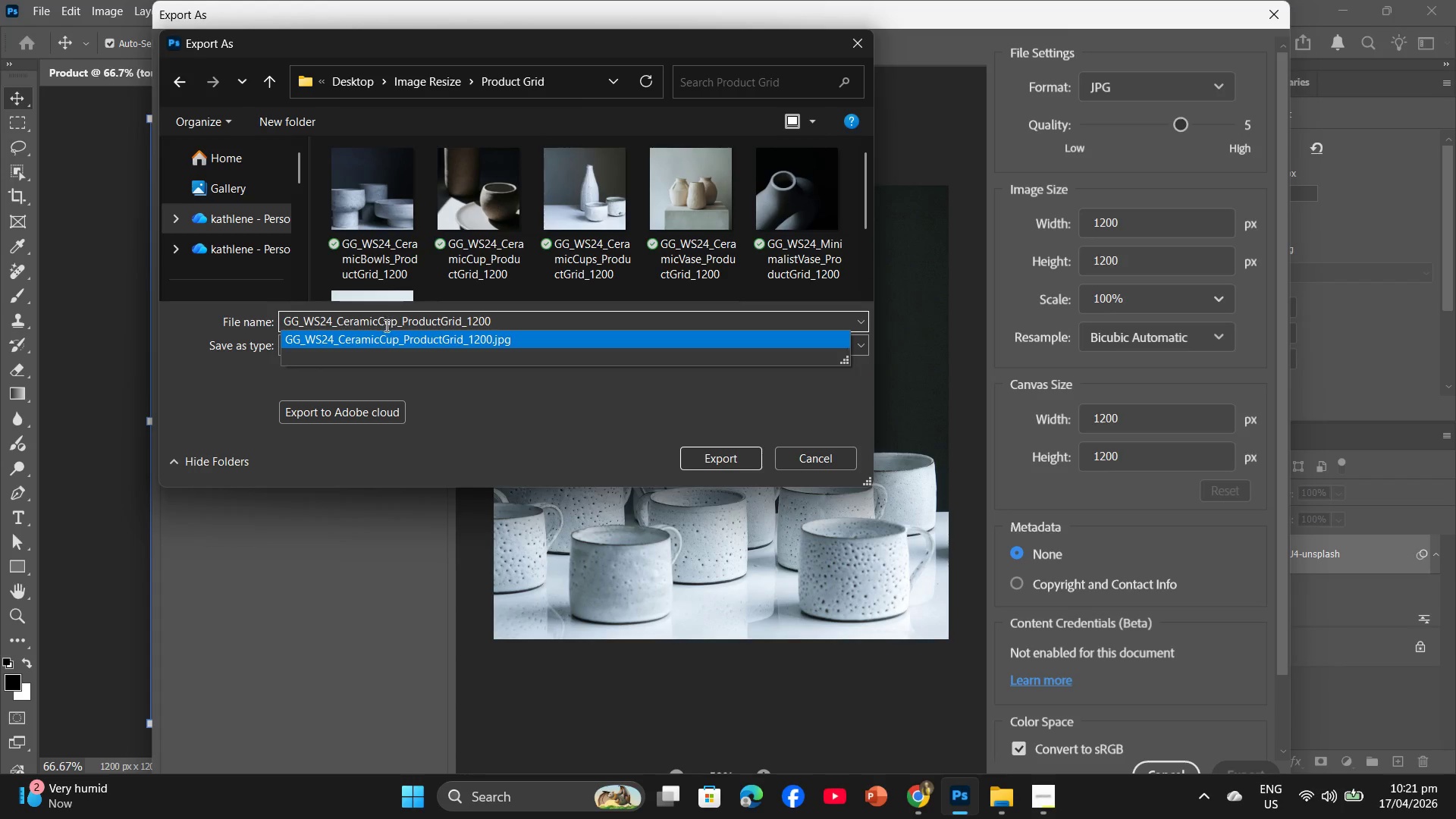 
left_click([378, 323])
 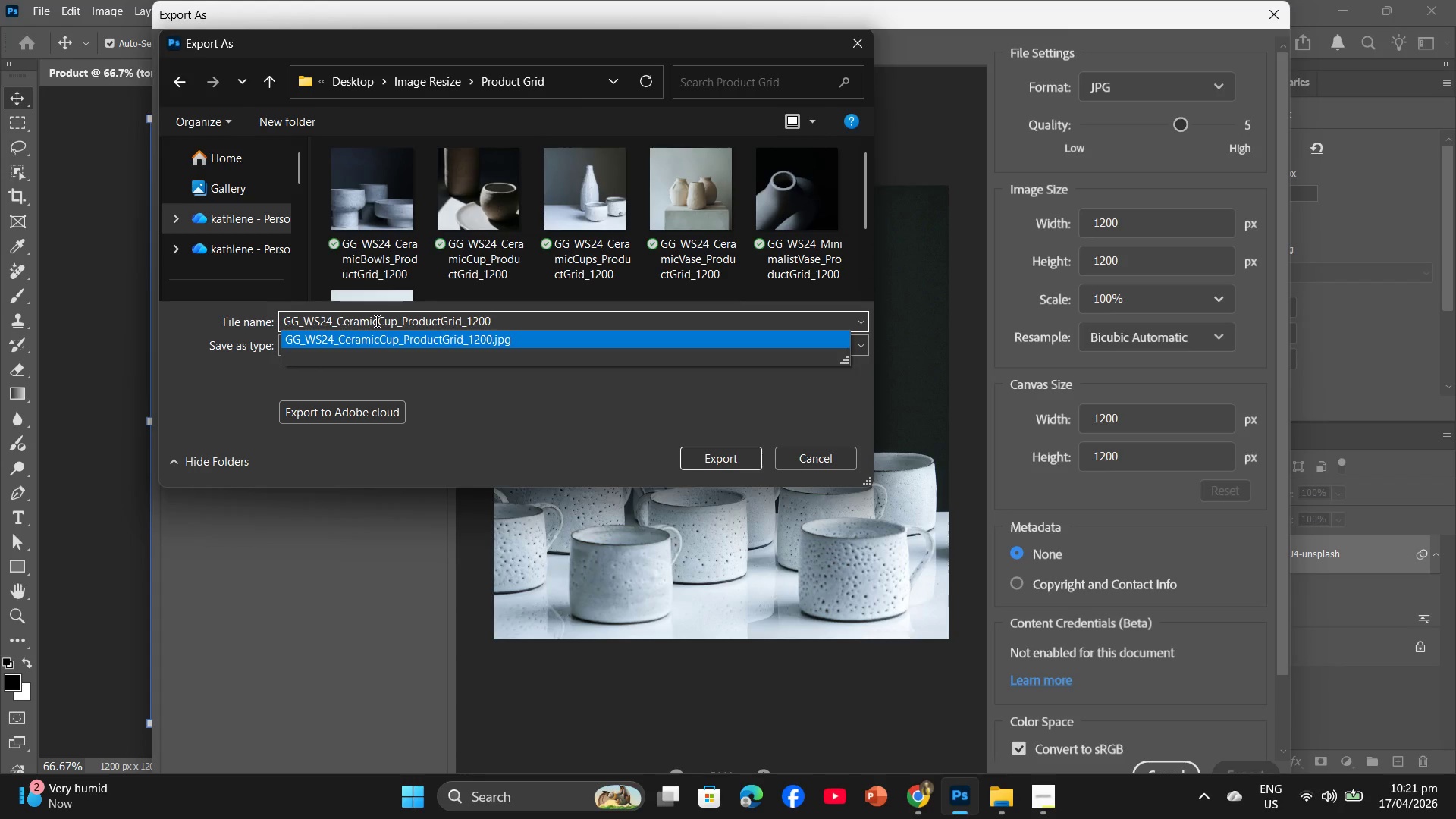 
left_click_drag(start_coordinate=[375, 321], to_coordinate=[339, 318])
 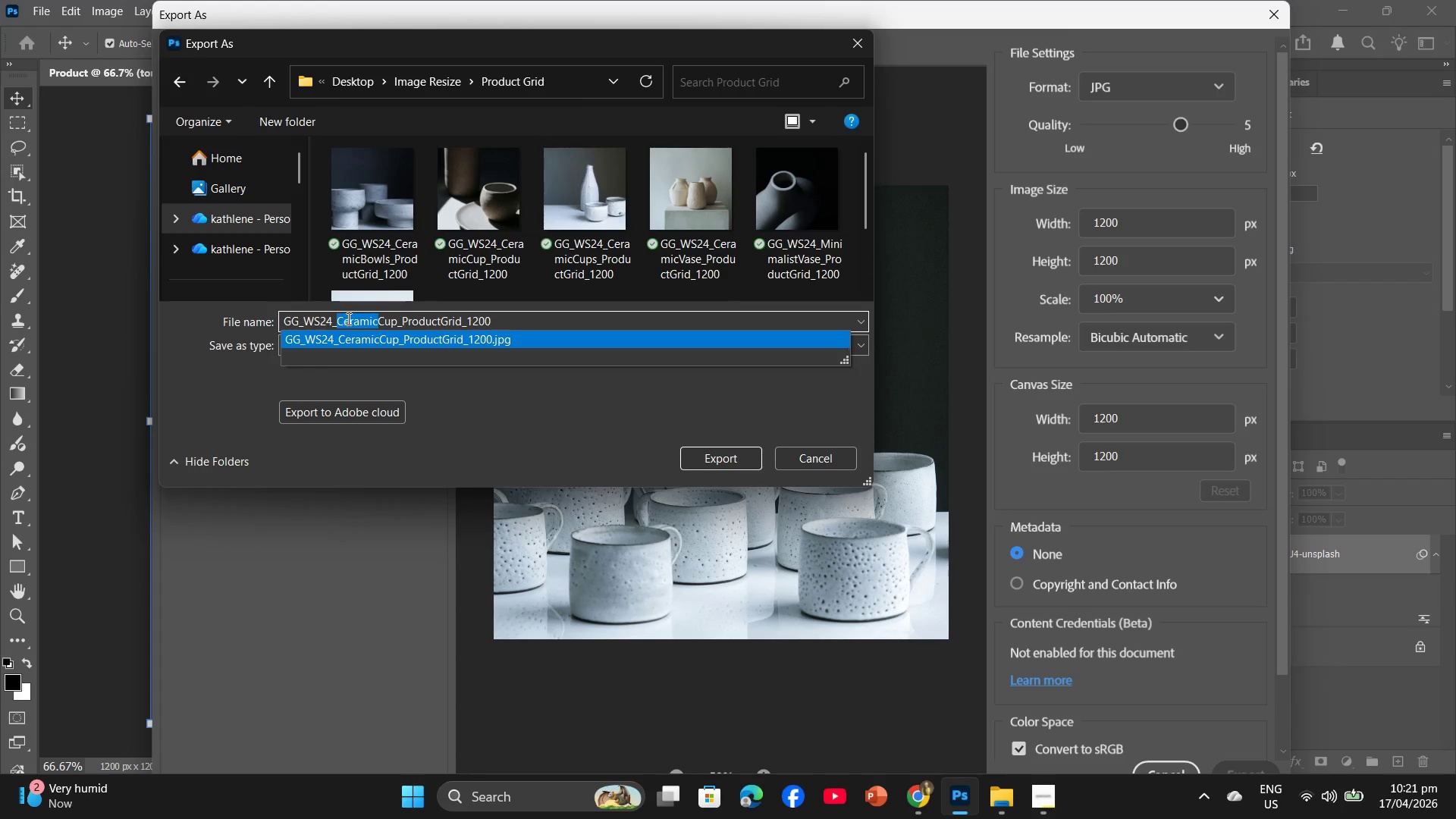 
key(Backspace)
 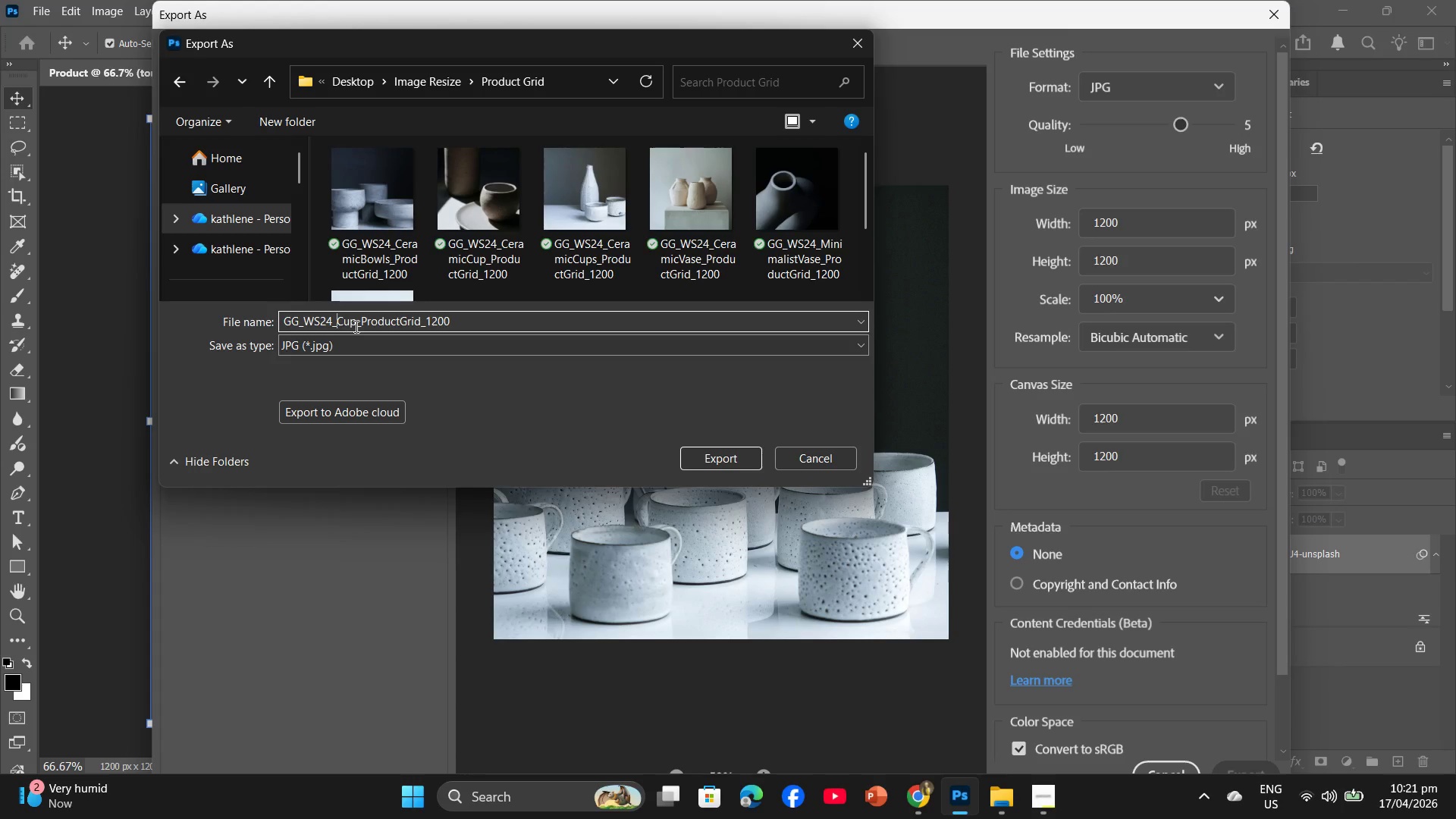 
left_click([355, 326])
 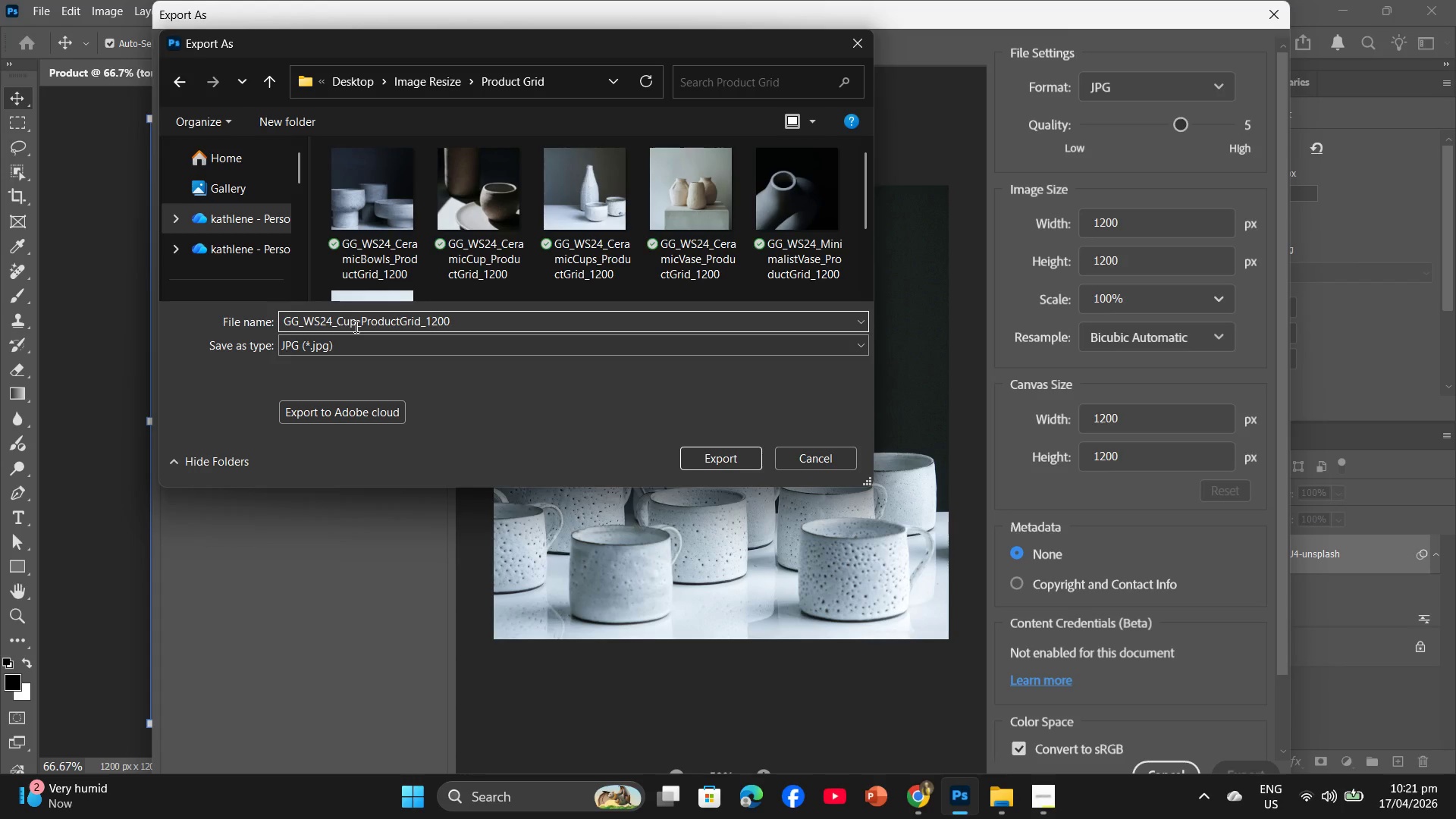 
key(S)
 